 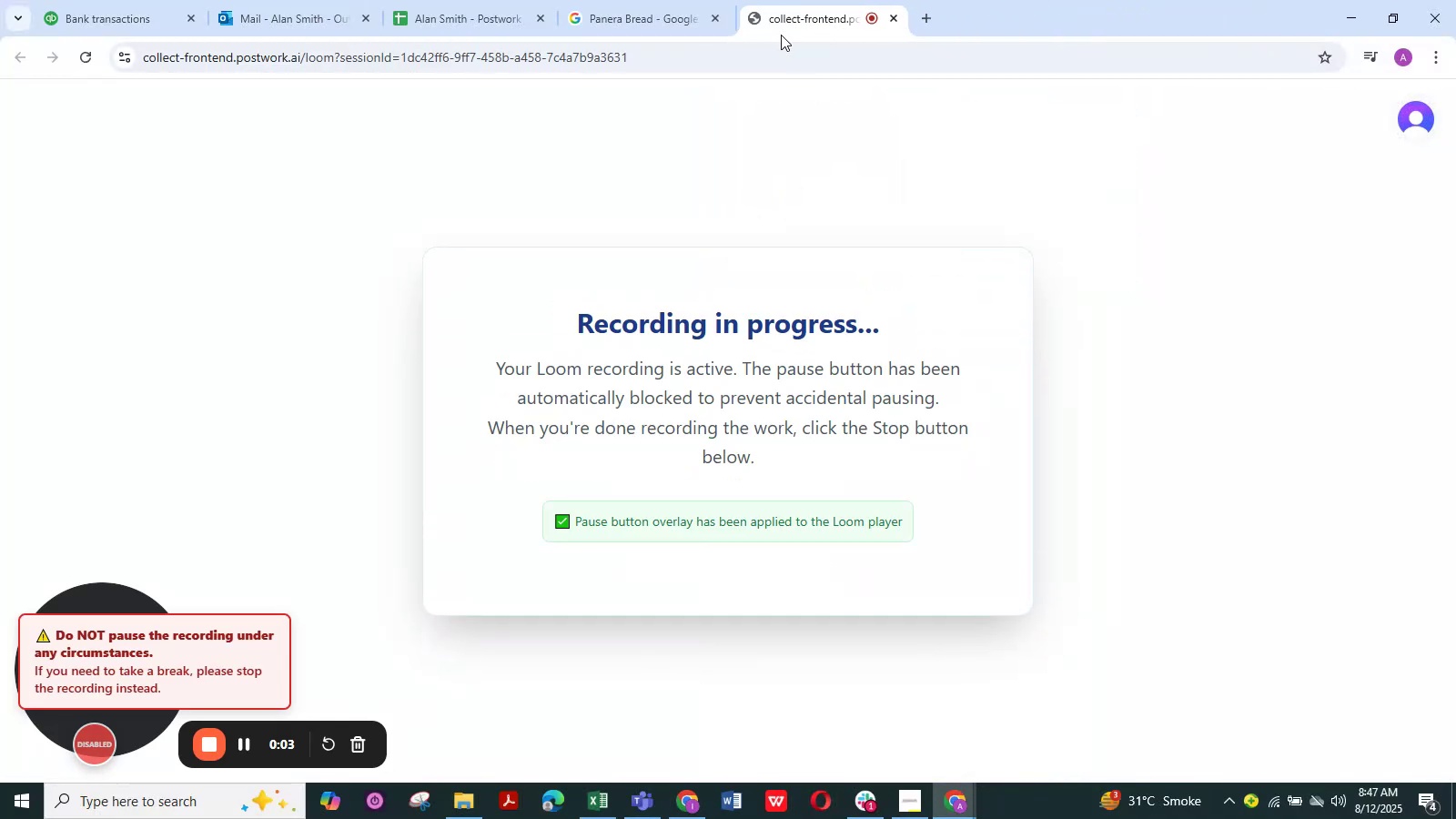 
left_click([810, 25])
 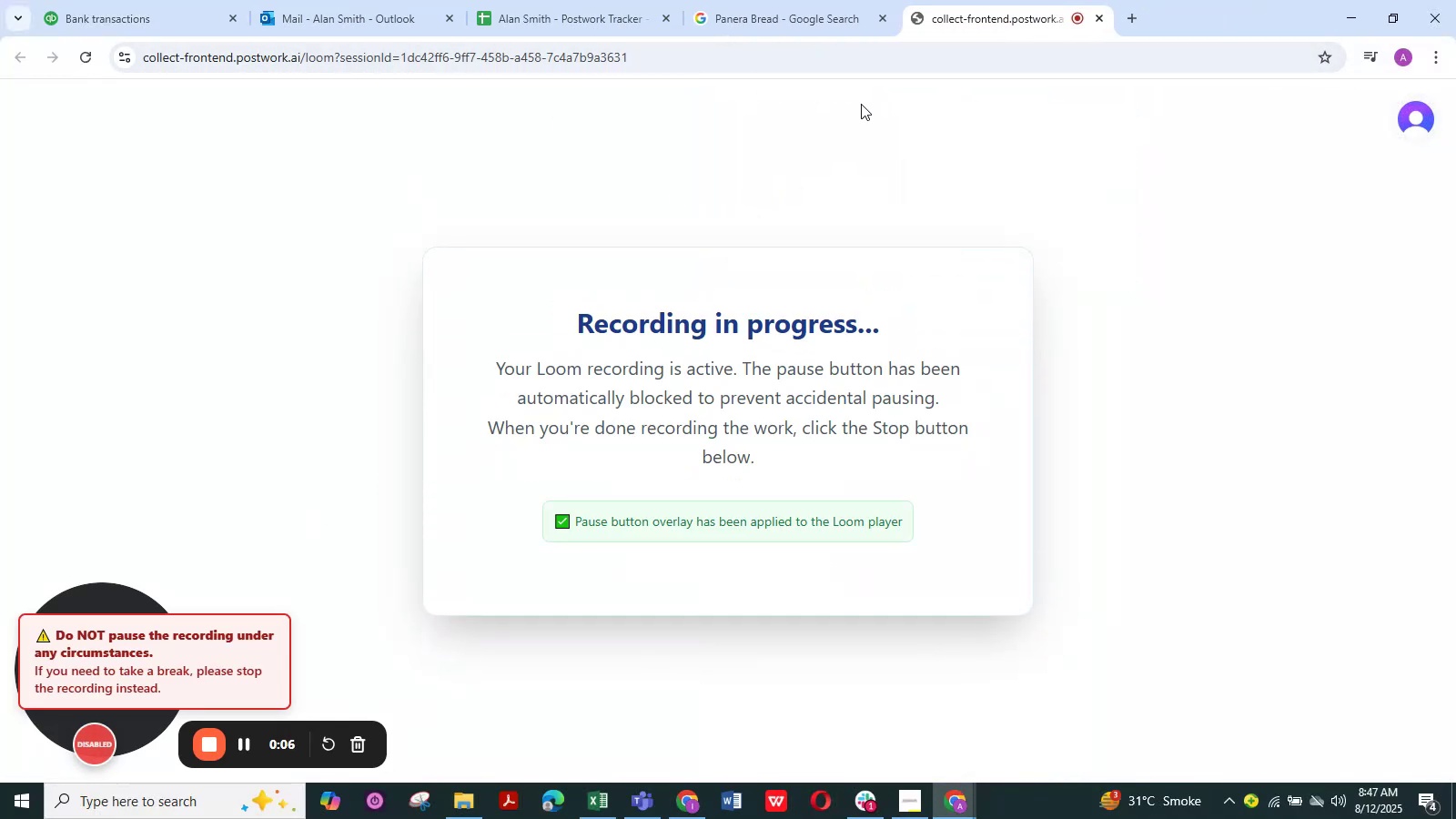 
left_click([788, 18])
 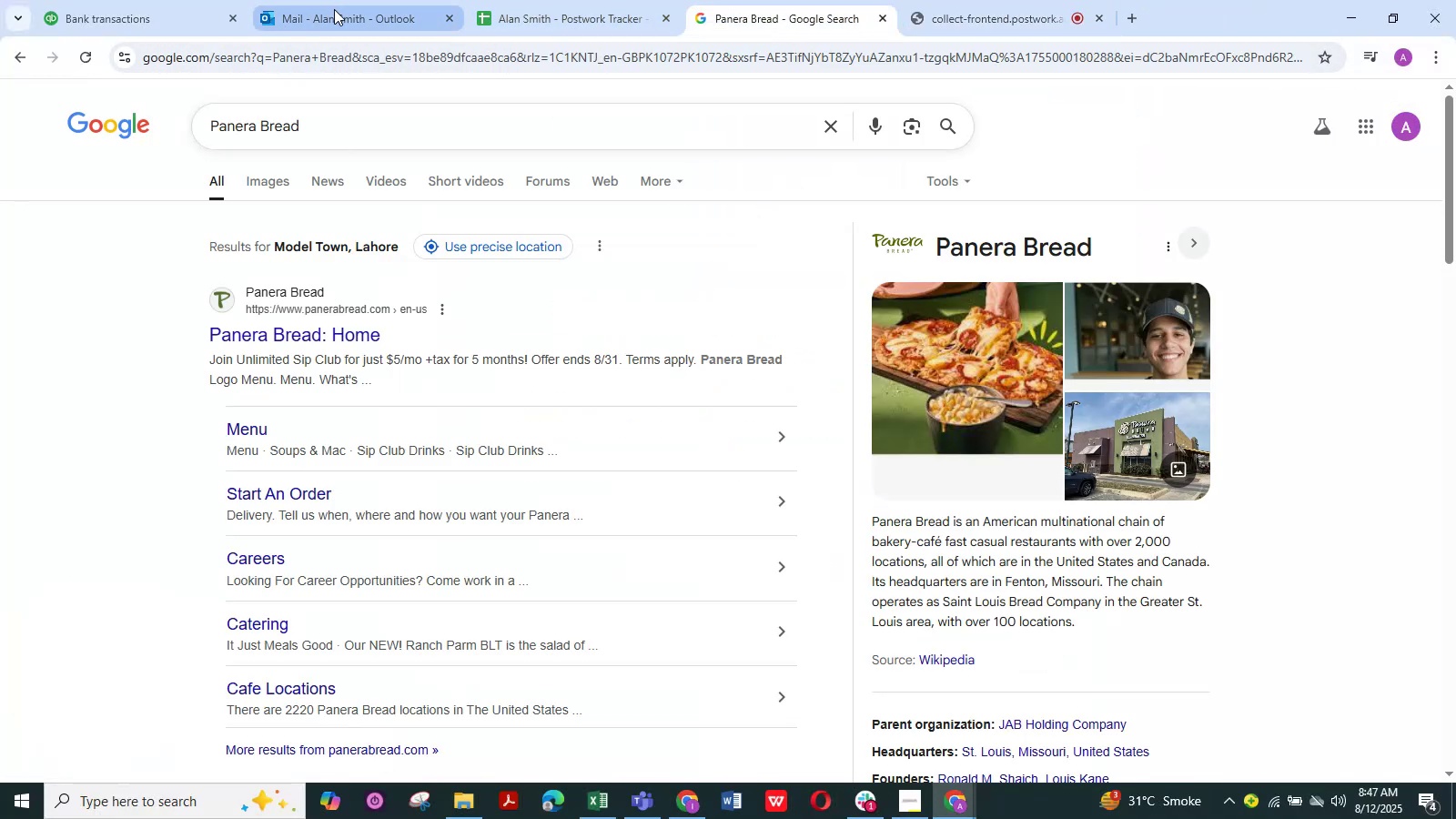 
left_click([152, 15])
 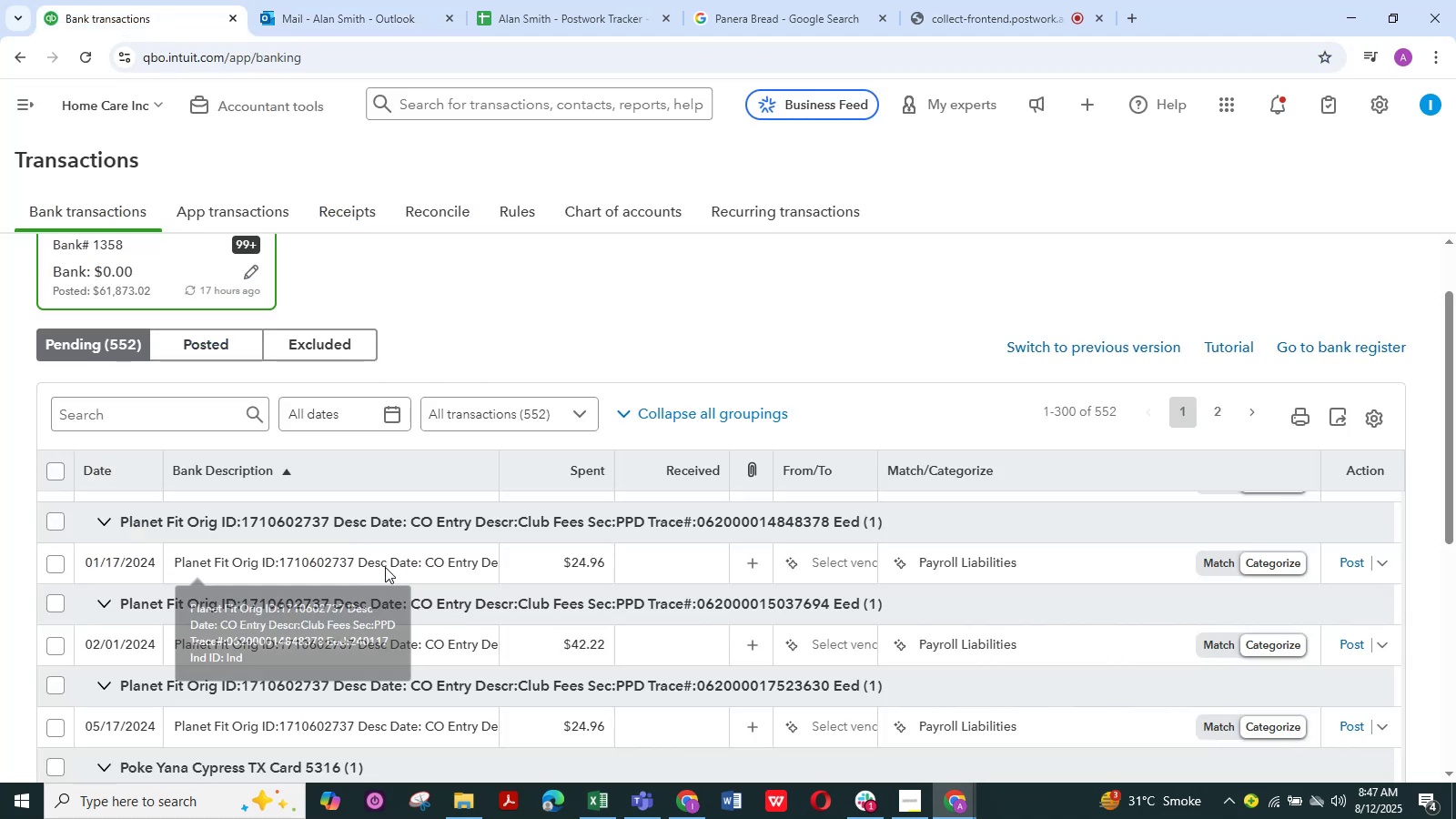 
scroll: coordinate [388, 558], scroll_direction: up, amount: 4.0
 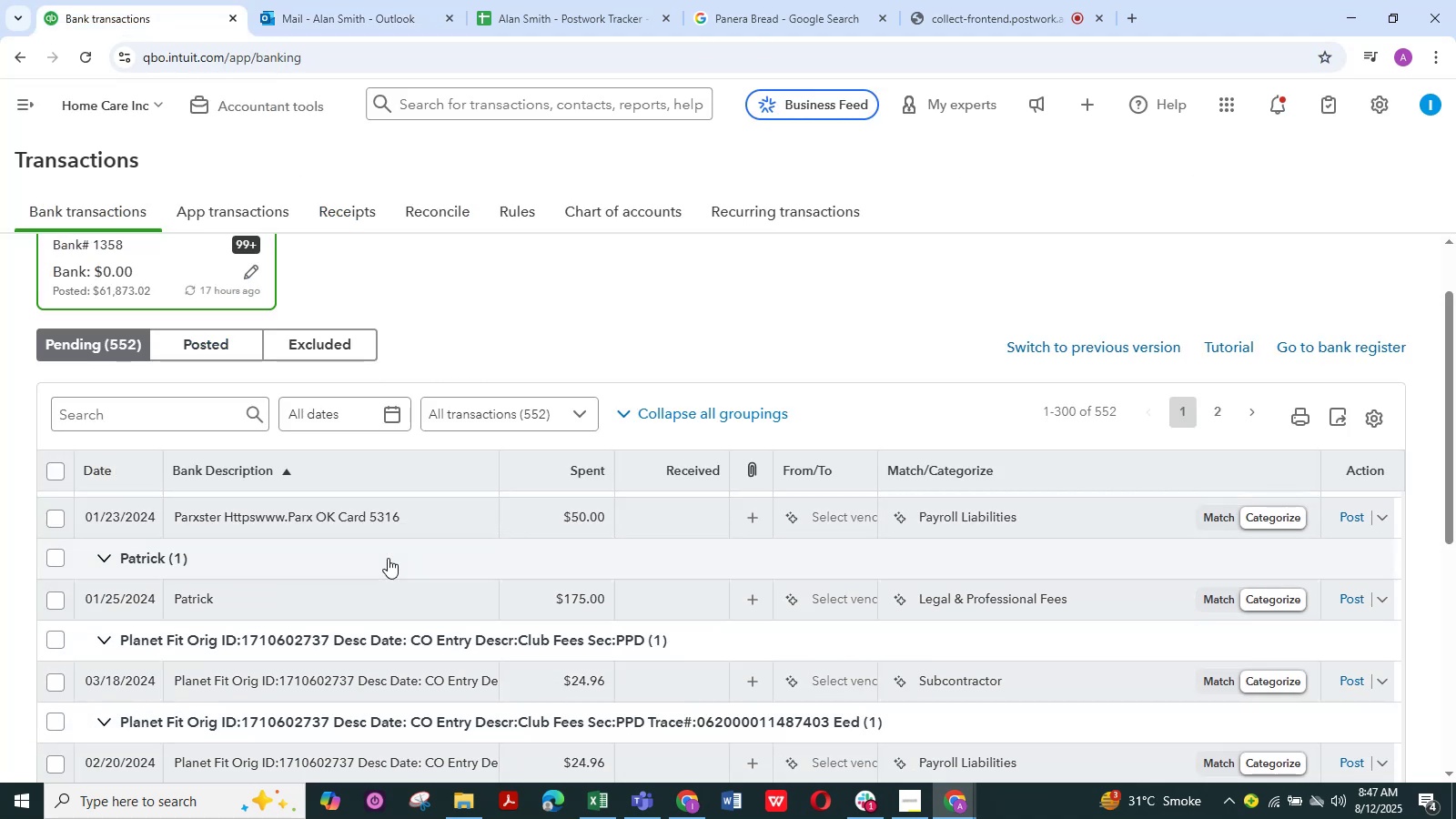 
wait(10.54)
 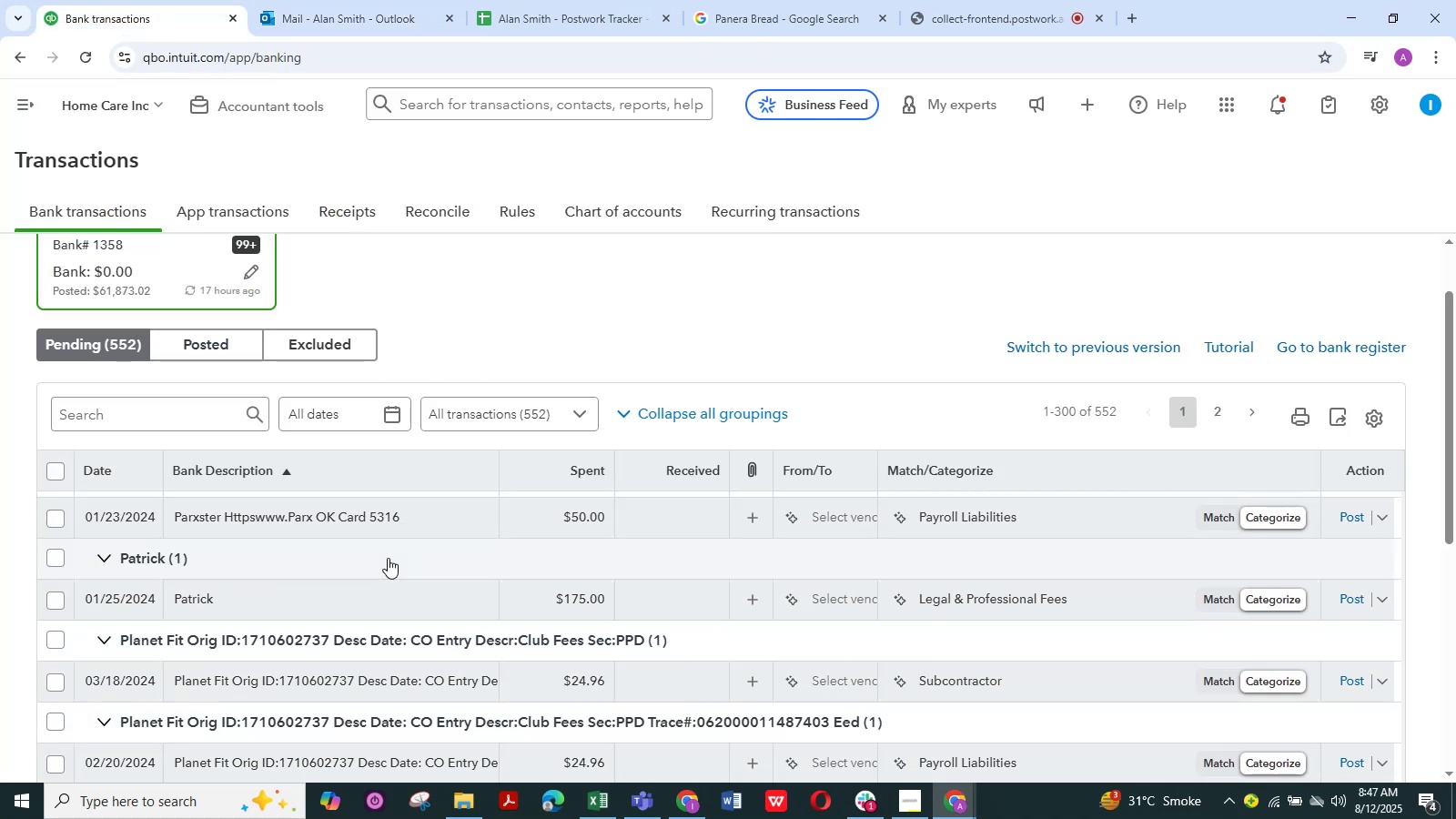 
scroll: coordinate [274, 599], scroll_direction: up, amount: 3.0
 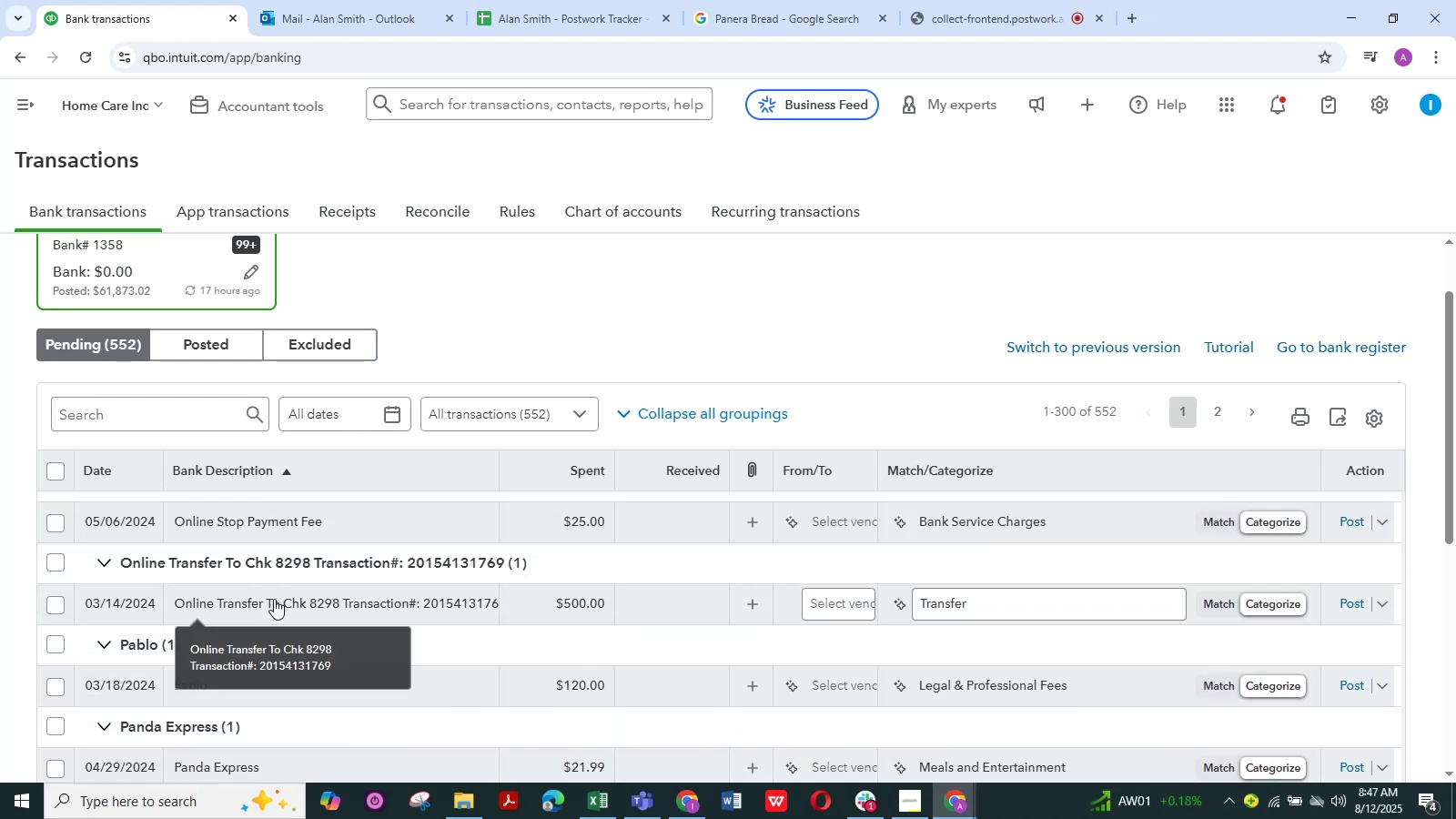 
scroll: coordinate [274, 599], scroll_direction: down, amount: 1.0
 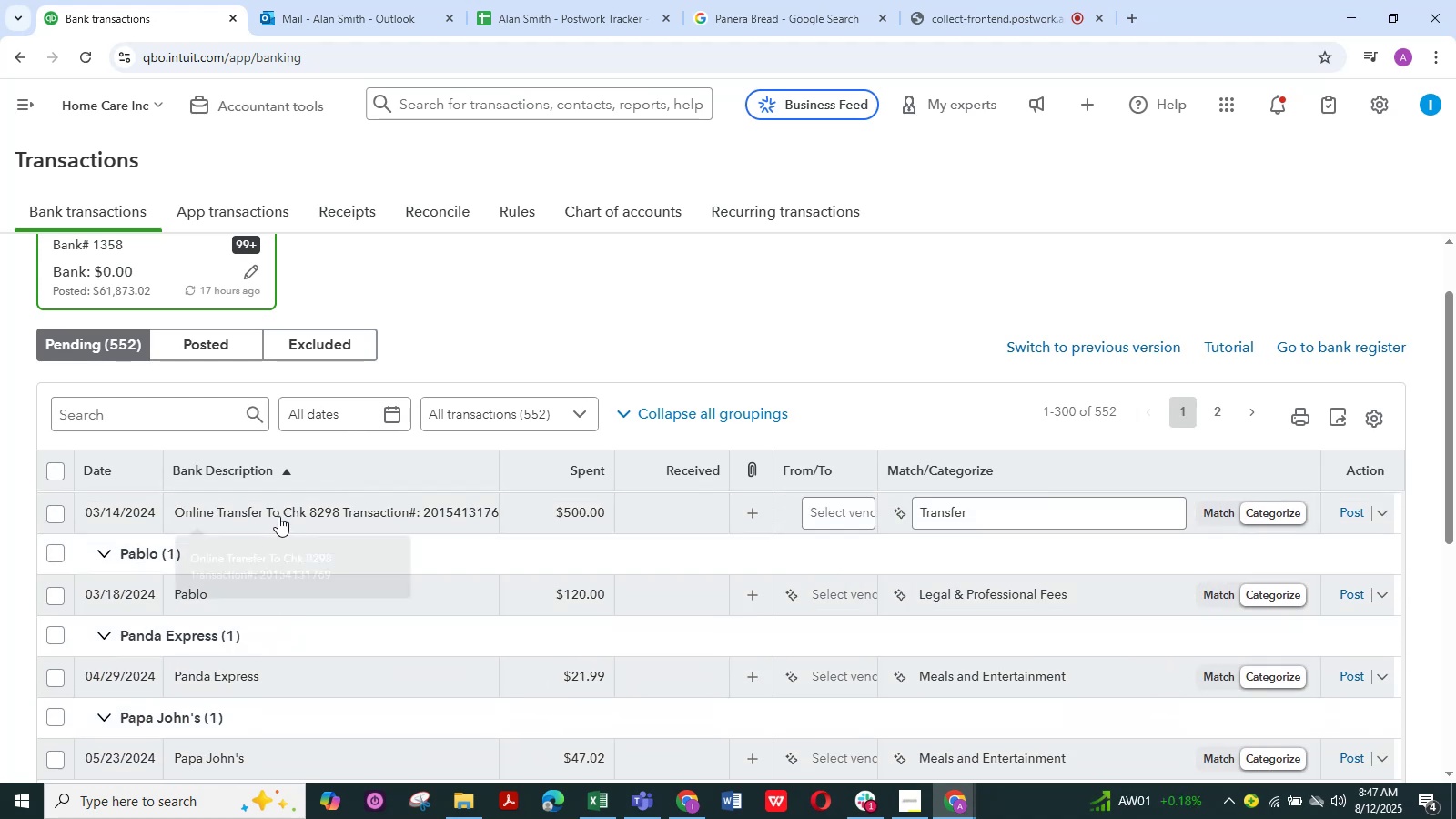 
left_click([278, 515])
 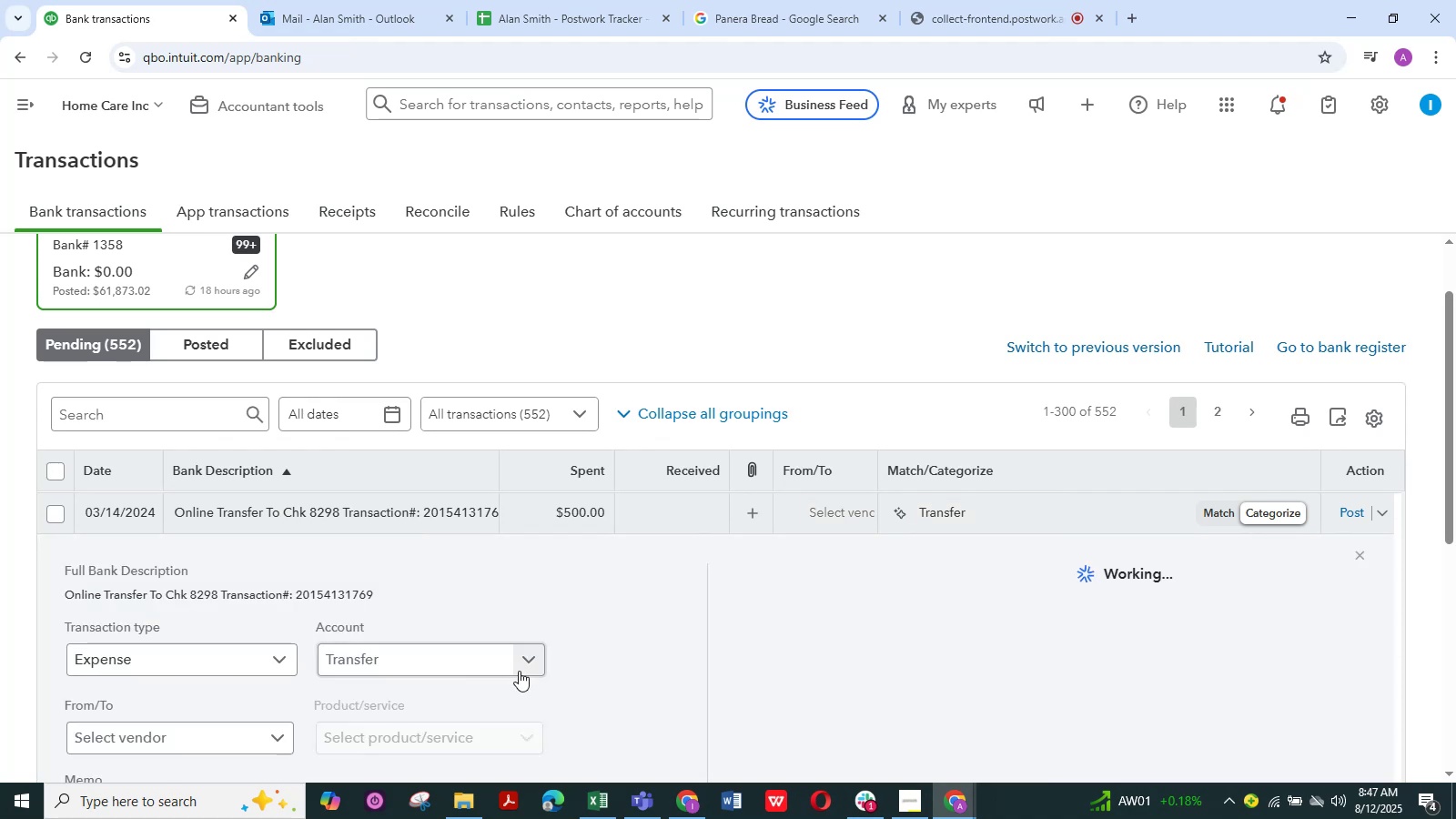 
left_click([528, 659])
 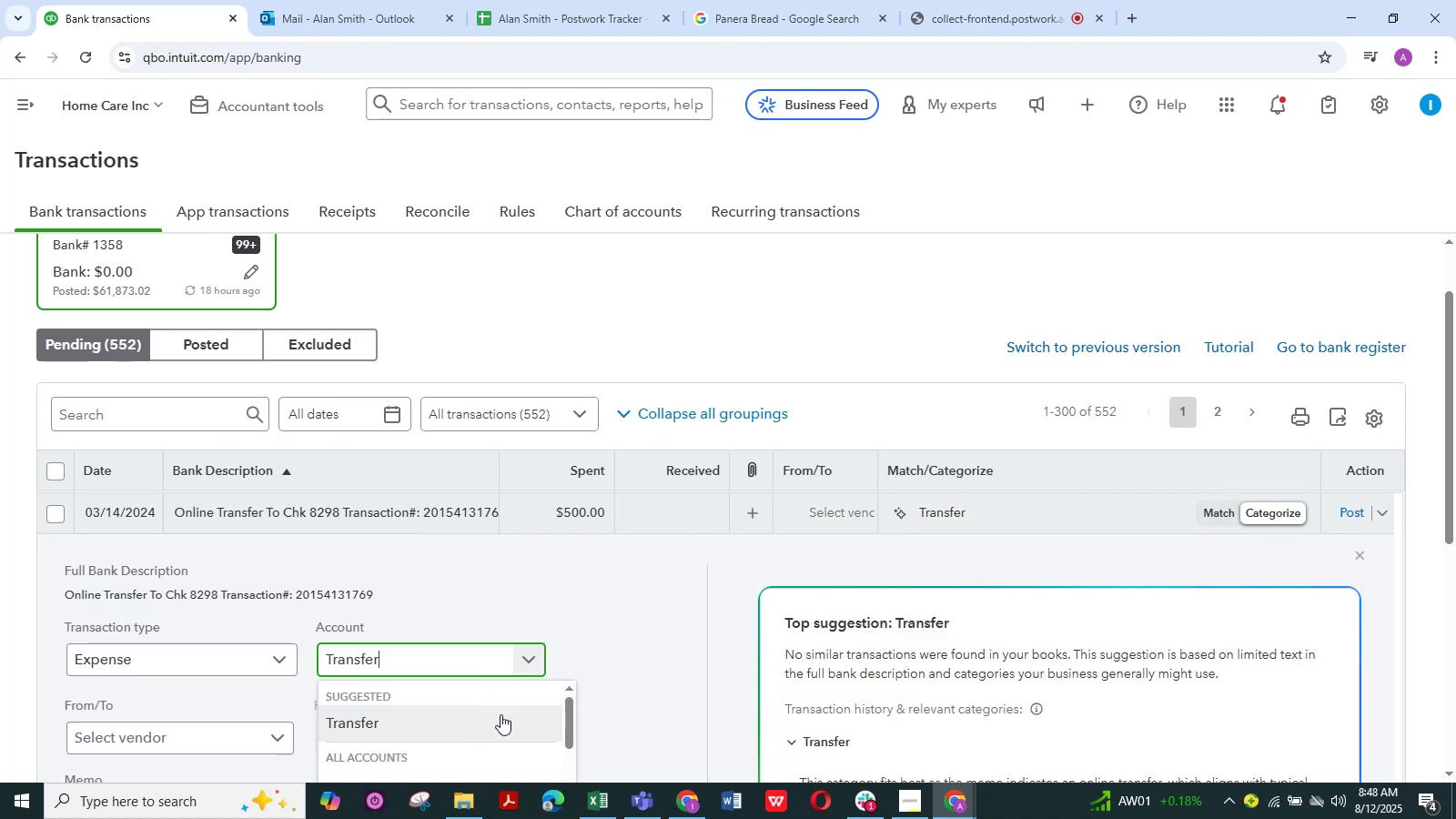 
scroll: coordinate [471, 739], scroll_direction: down, amount: 4.0
 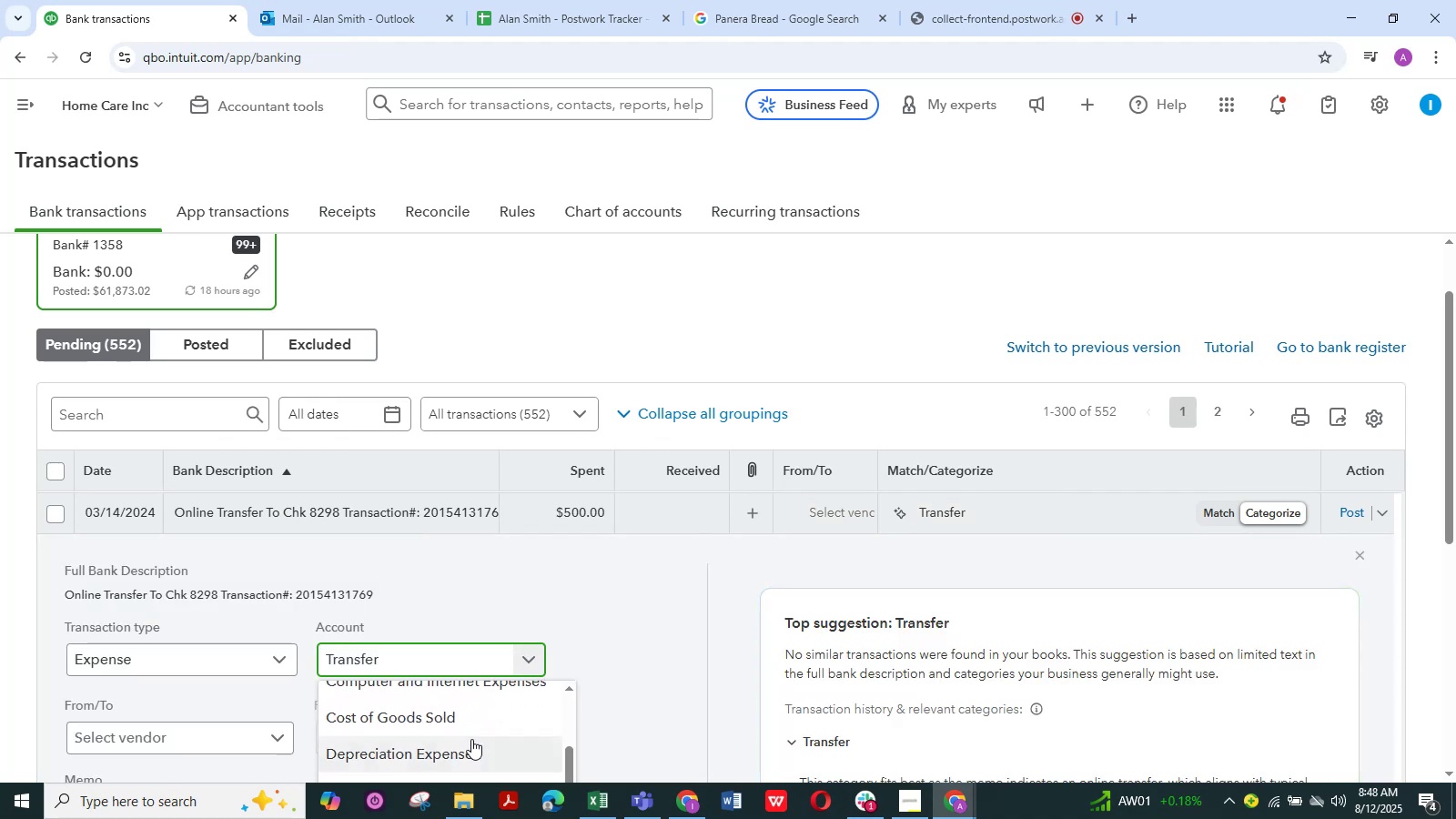 
scroll: coordinate [471, 739], scroll_direction: up, amount: 1.0
 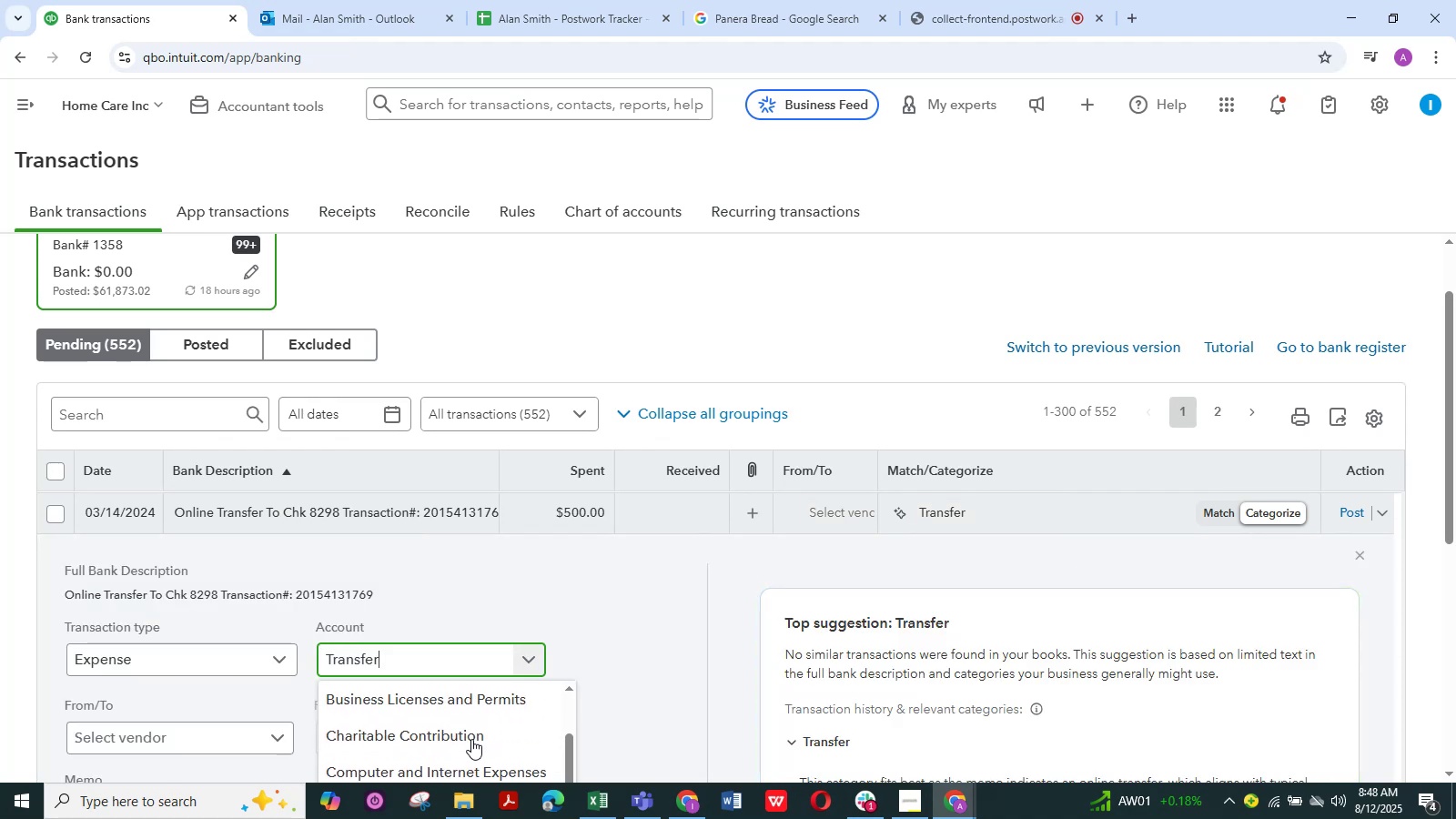 
scroll: coordinate [471, 739], scroll_direction: down, amount: 6.0
 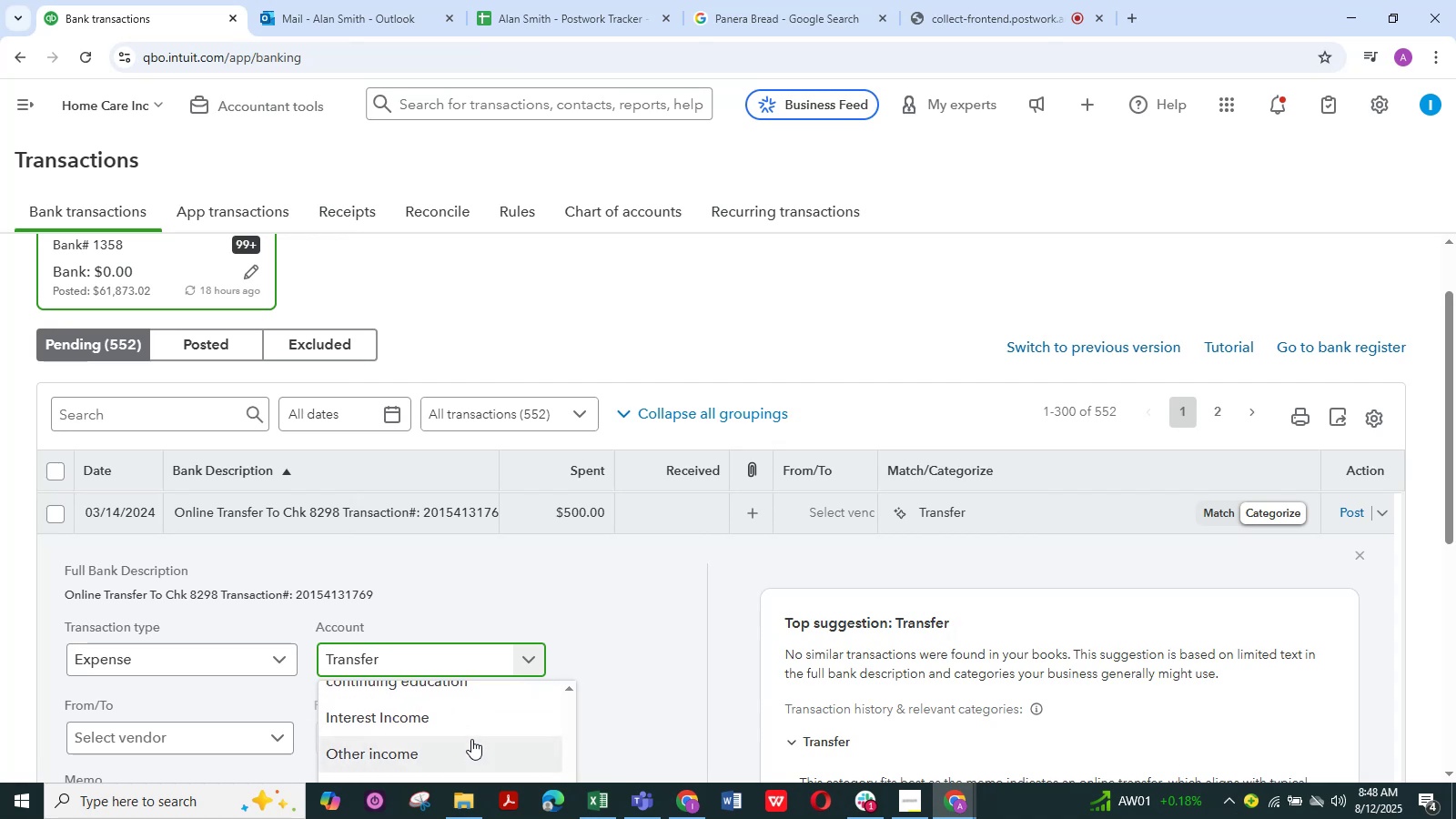 
scroll: coordinate [749, 609], scroll_direction: down, amount: 5.0
 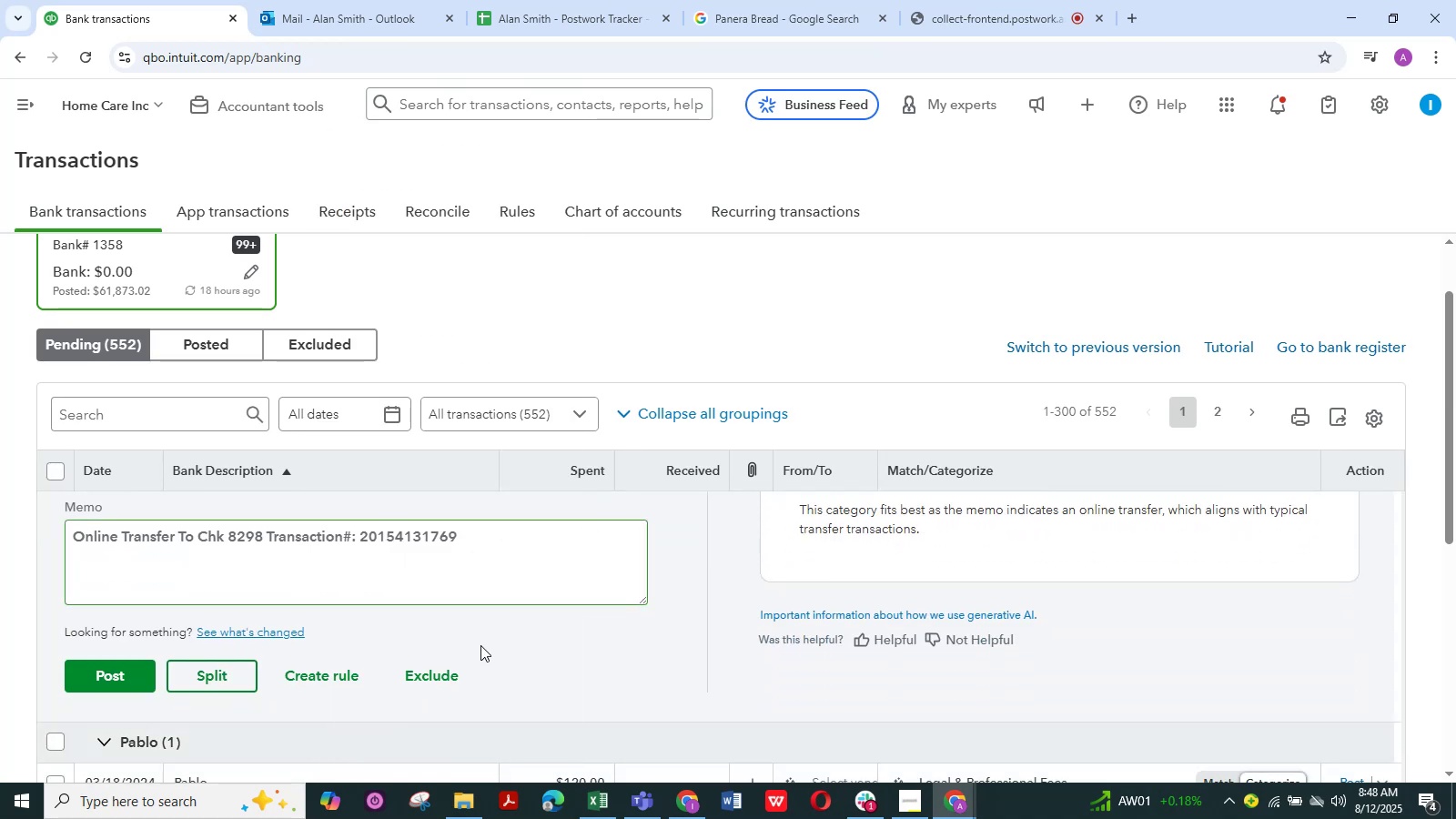 
scroll: coordinate [479, 624], scroll_direction: up, amount: 2.0
 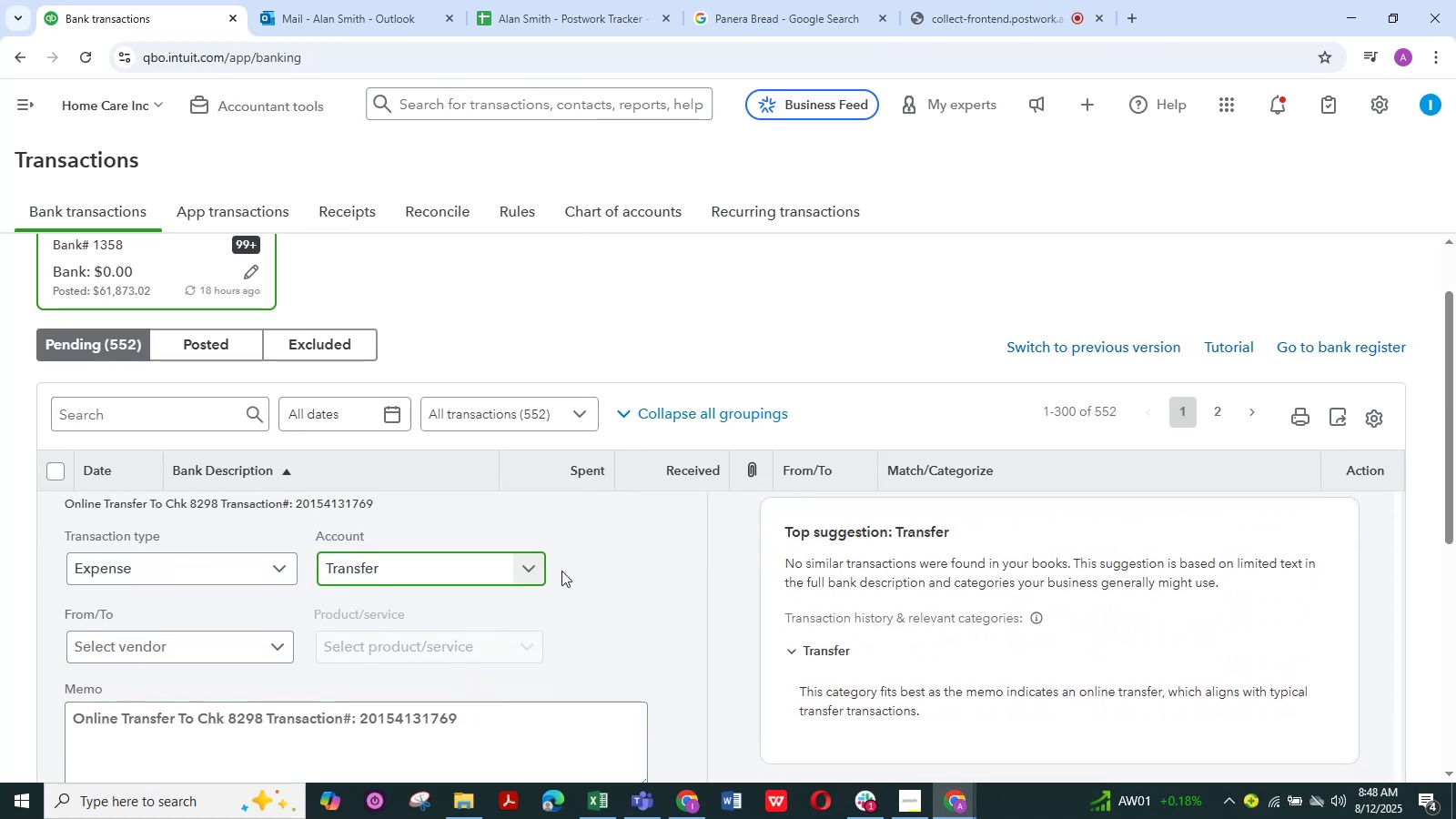 
left_click([530, 569])
 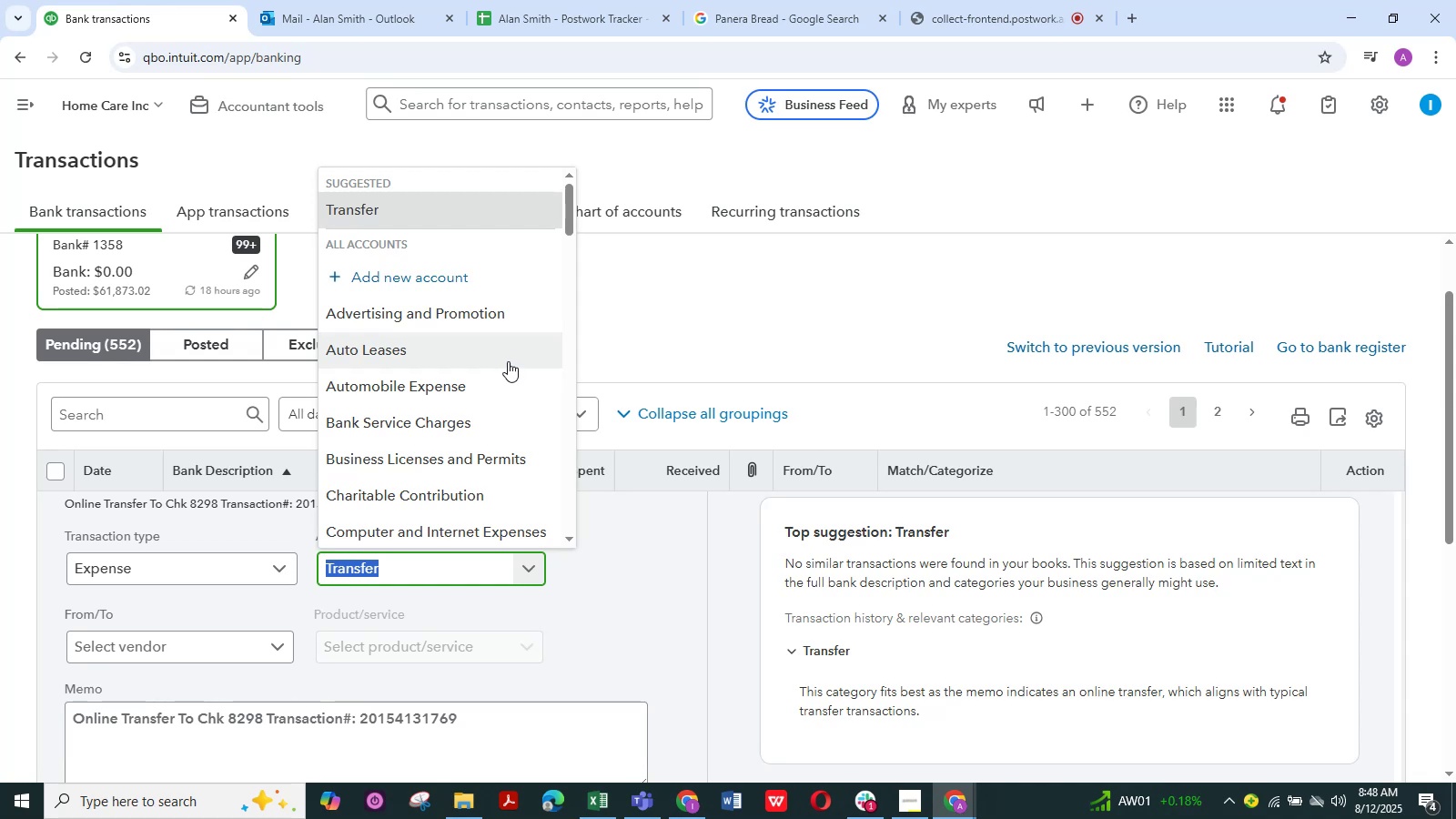 
scroll: coordinate [471, 407], scroll_direction: down, amount: 5.0
 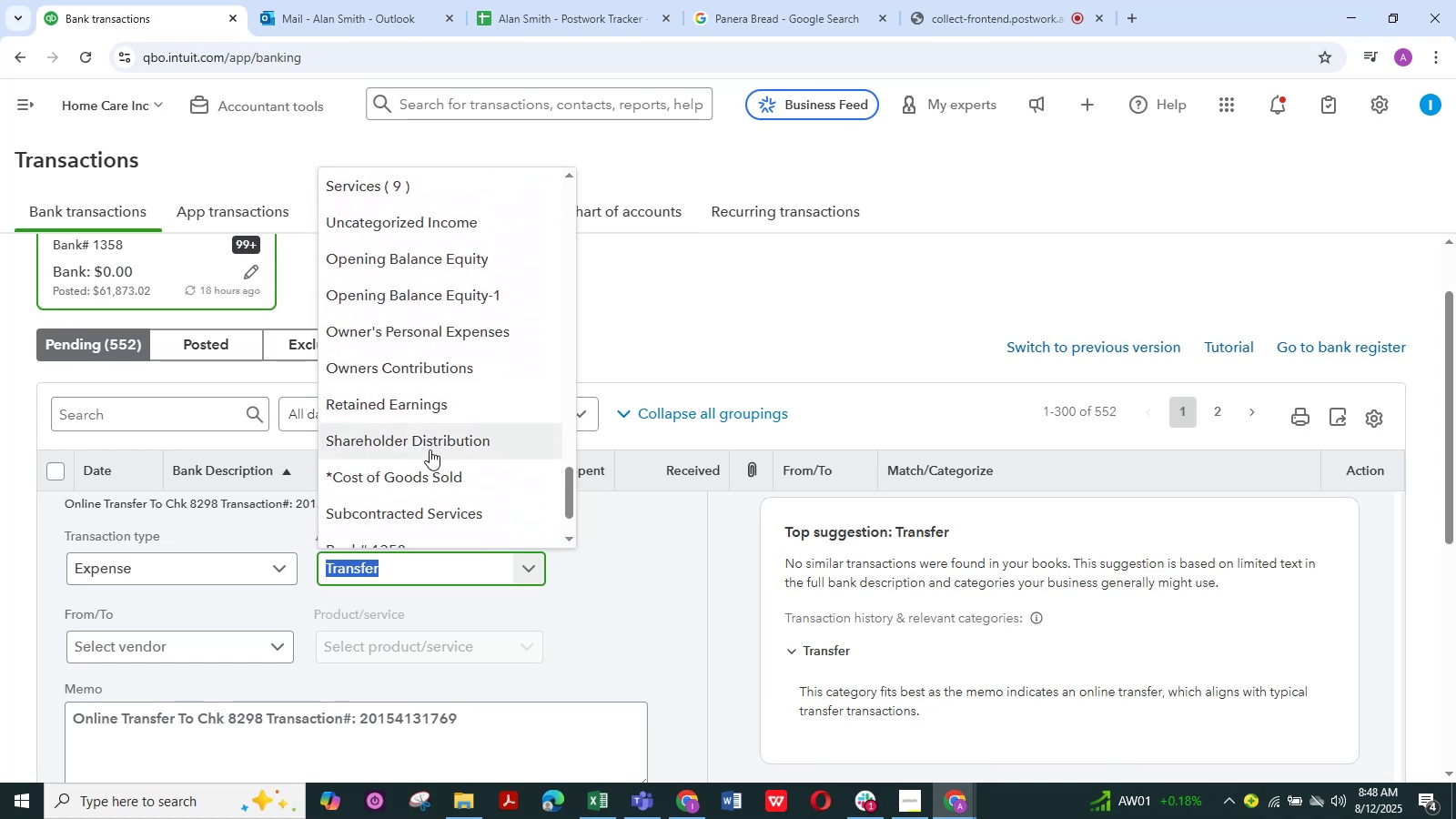 
left_click([431, 442])
 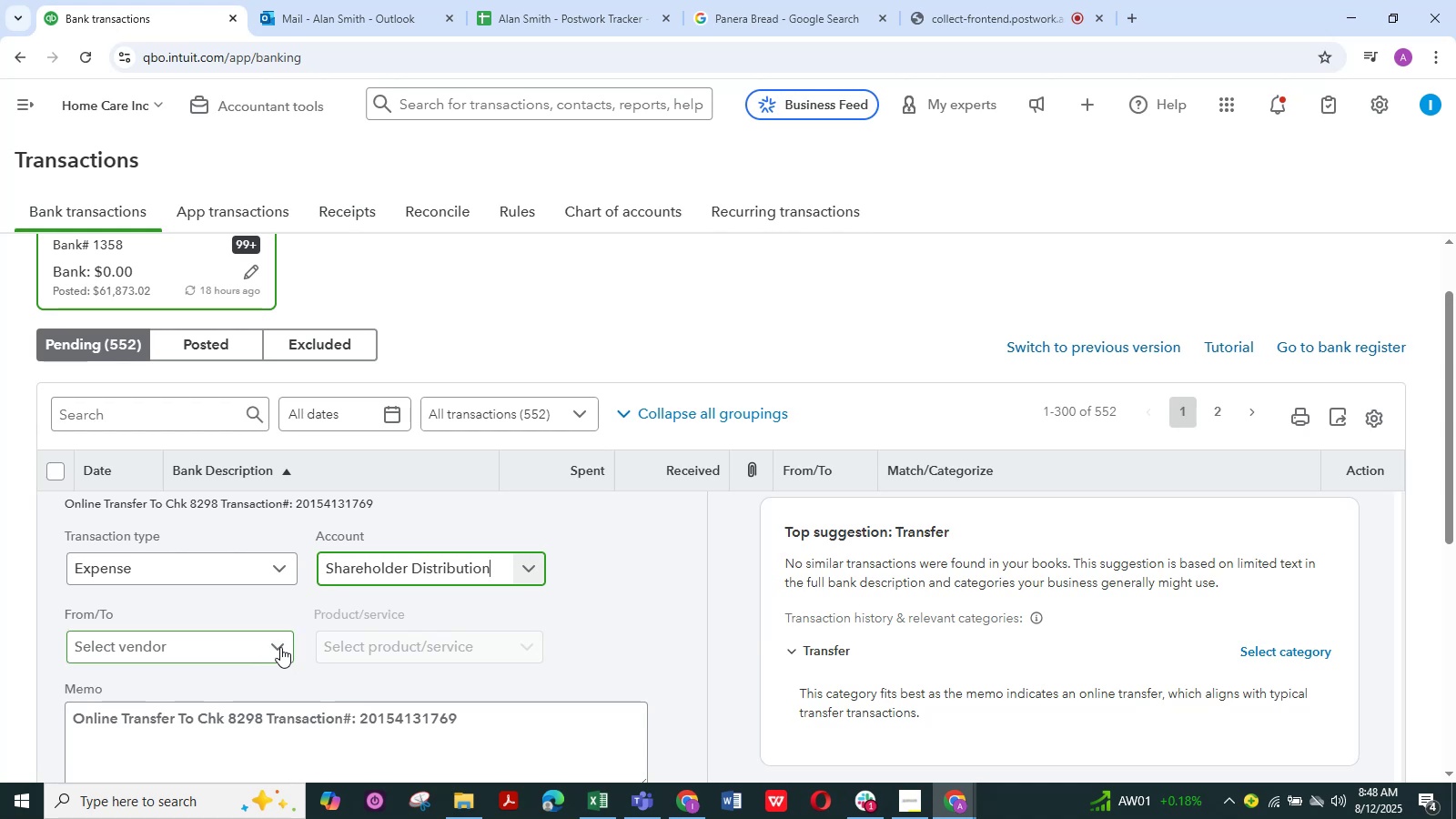 
left_click([280, 647])
 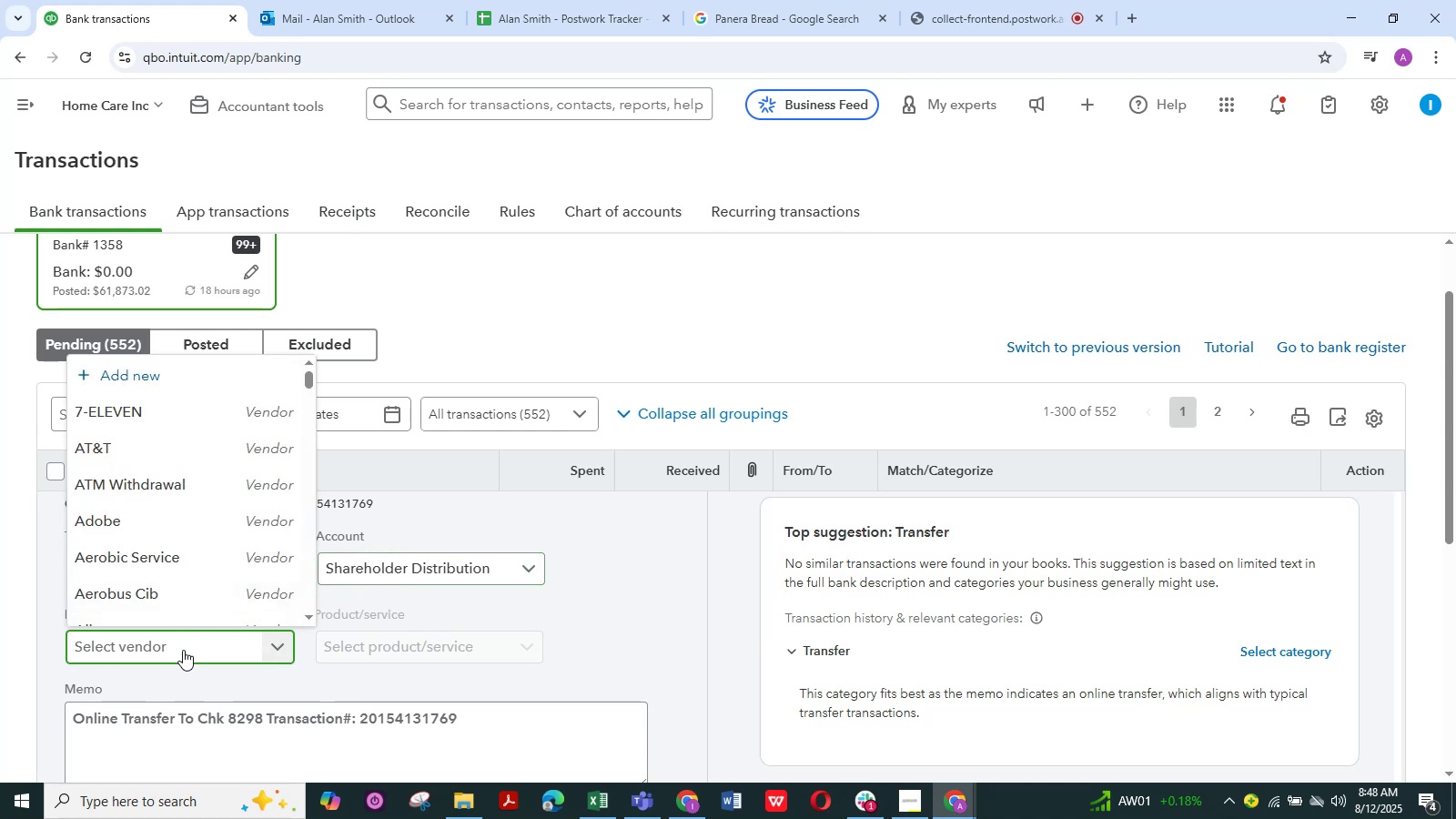 
left_click([183, 650])
 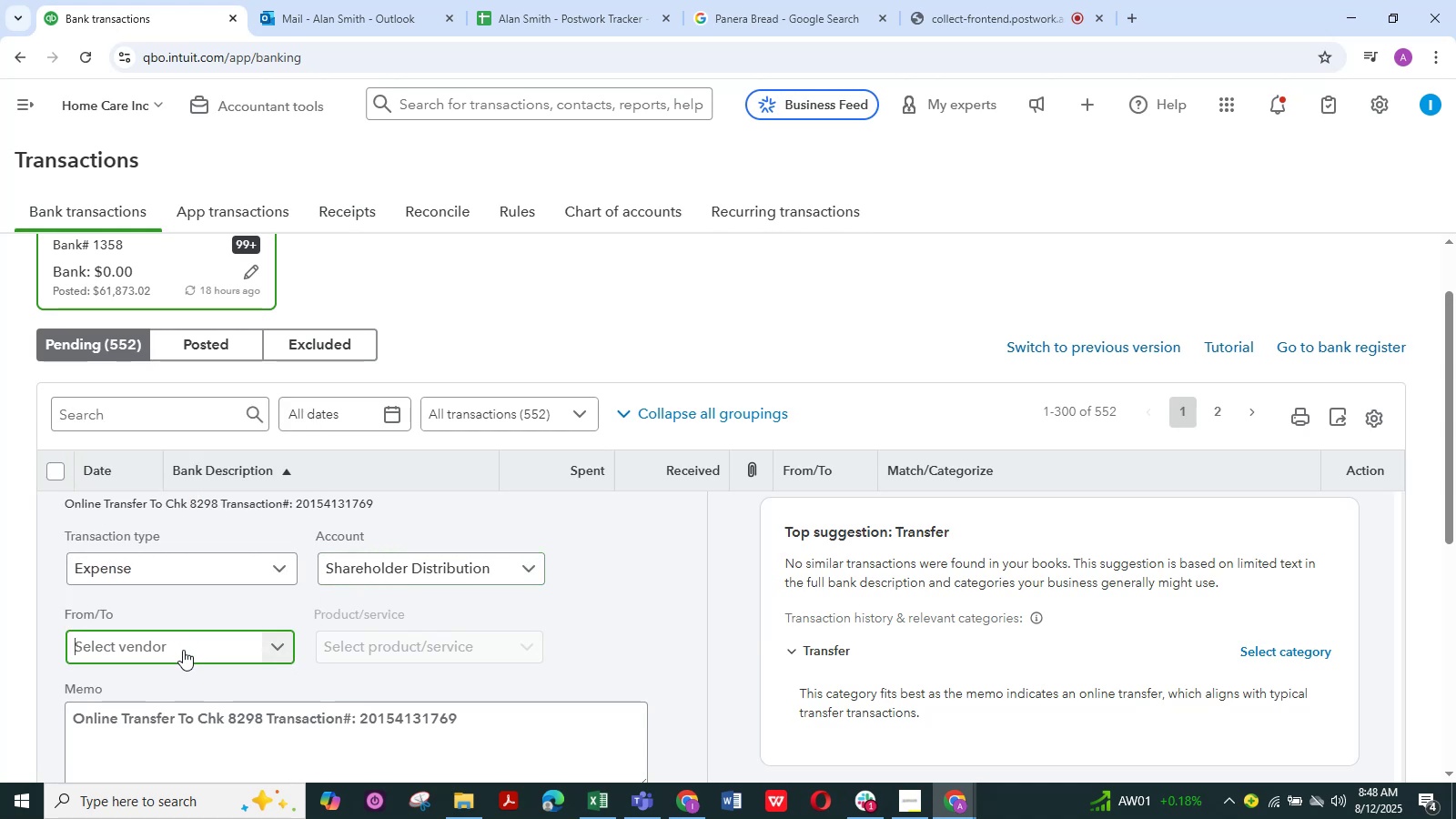 
type(oni)
 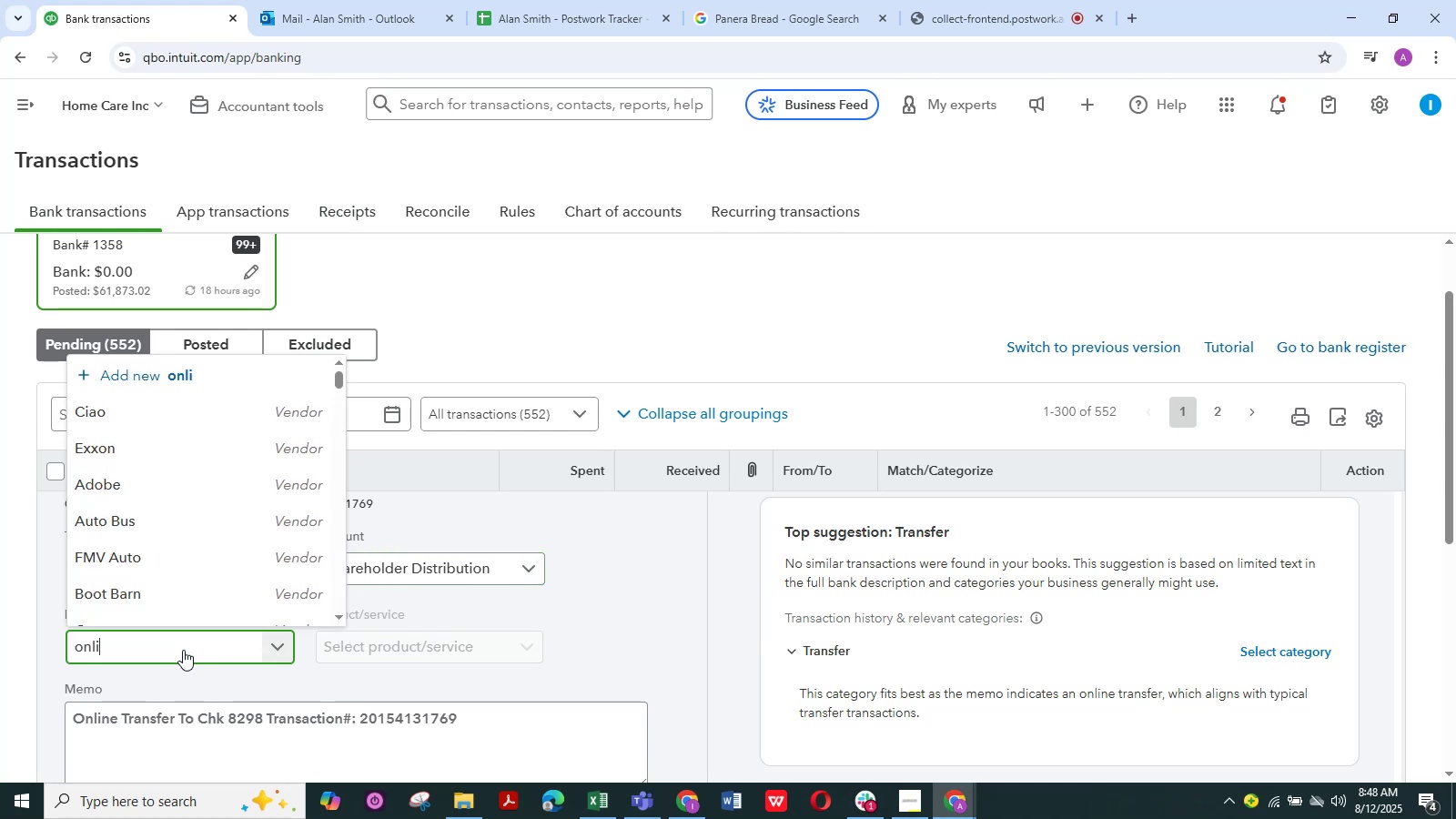 
hold_key(key=L, duration=0.32)
 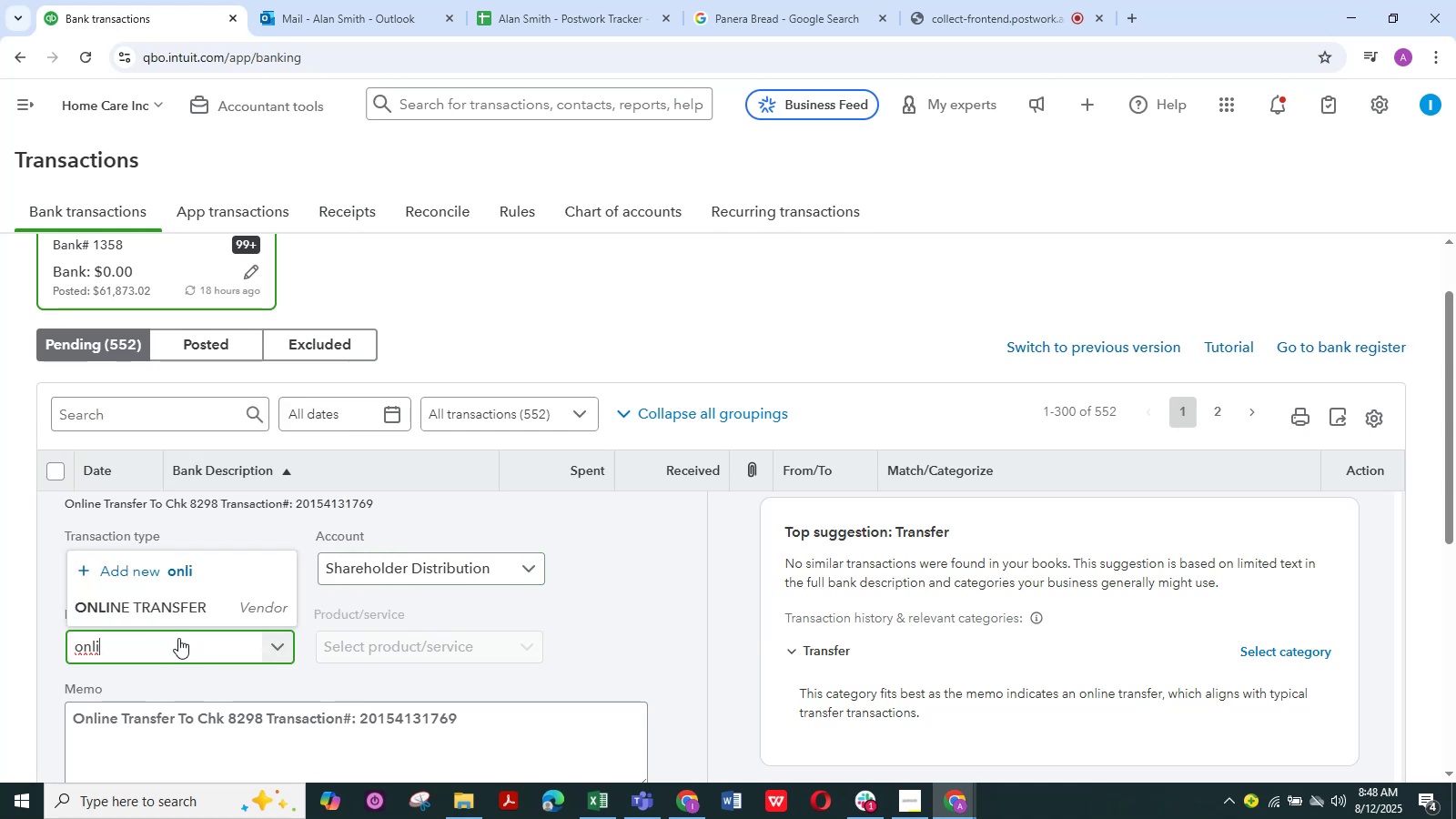 
left_click([168, 604])
 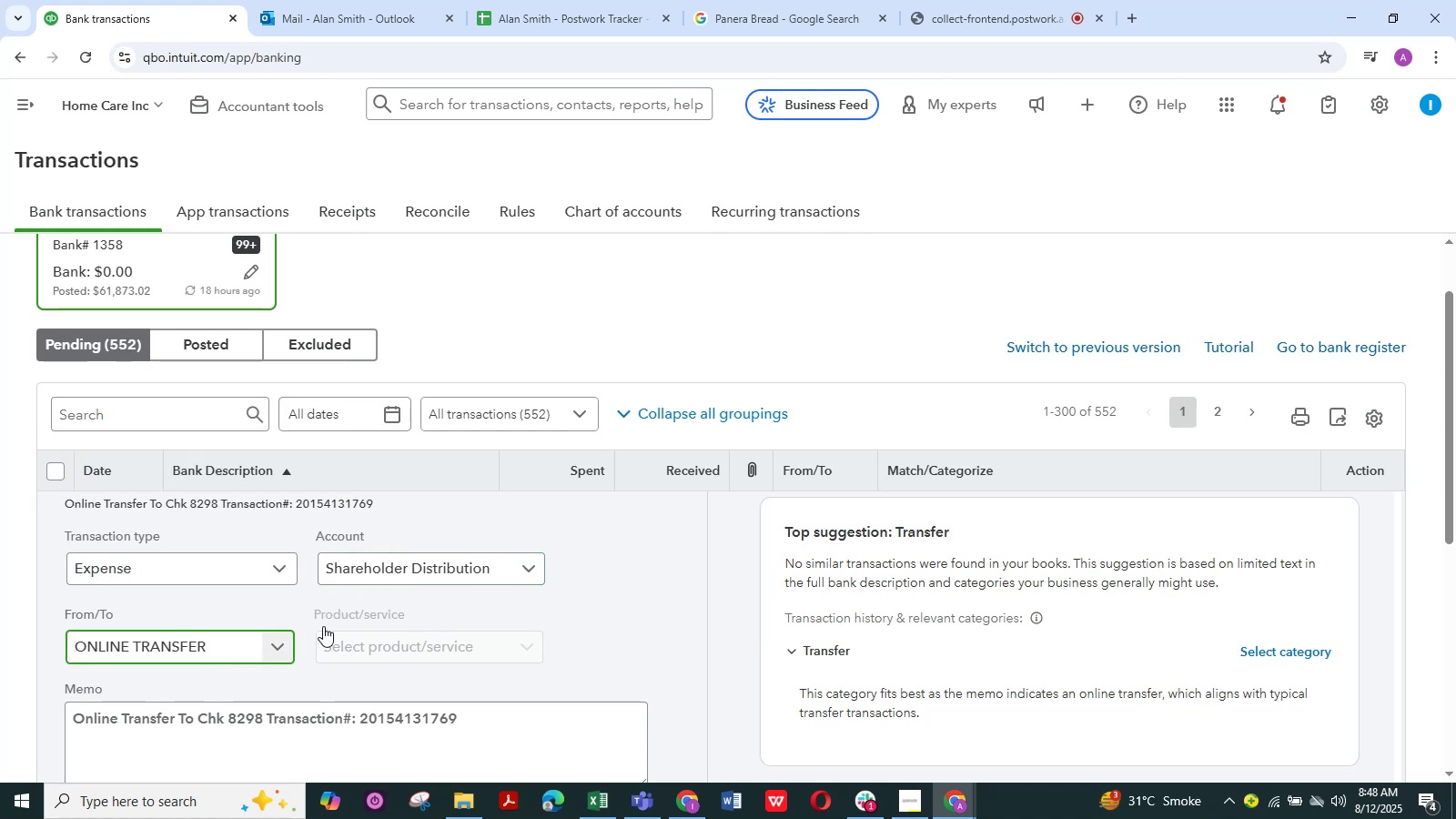 
scroll: coordinate [323, 625], scroll_direction: down, amount: 1.0
 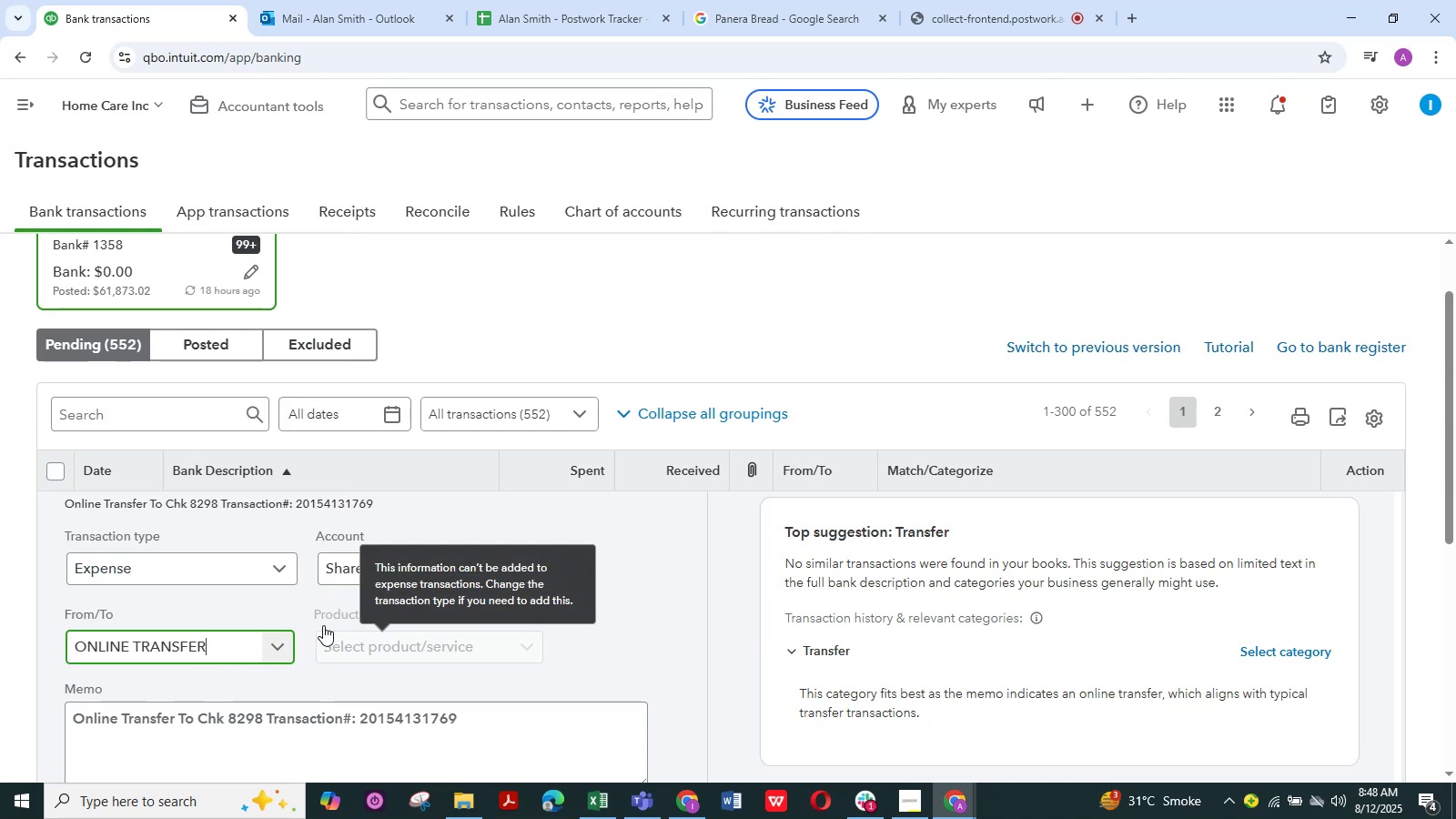 
mouse_move([315, 644])
 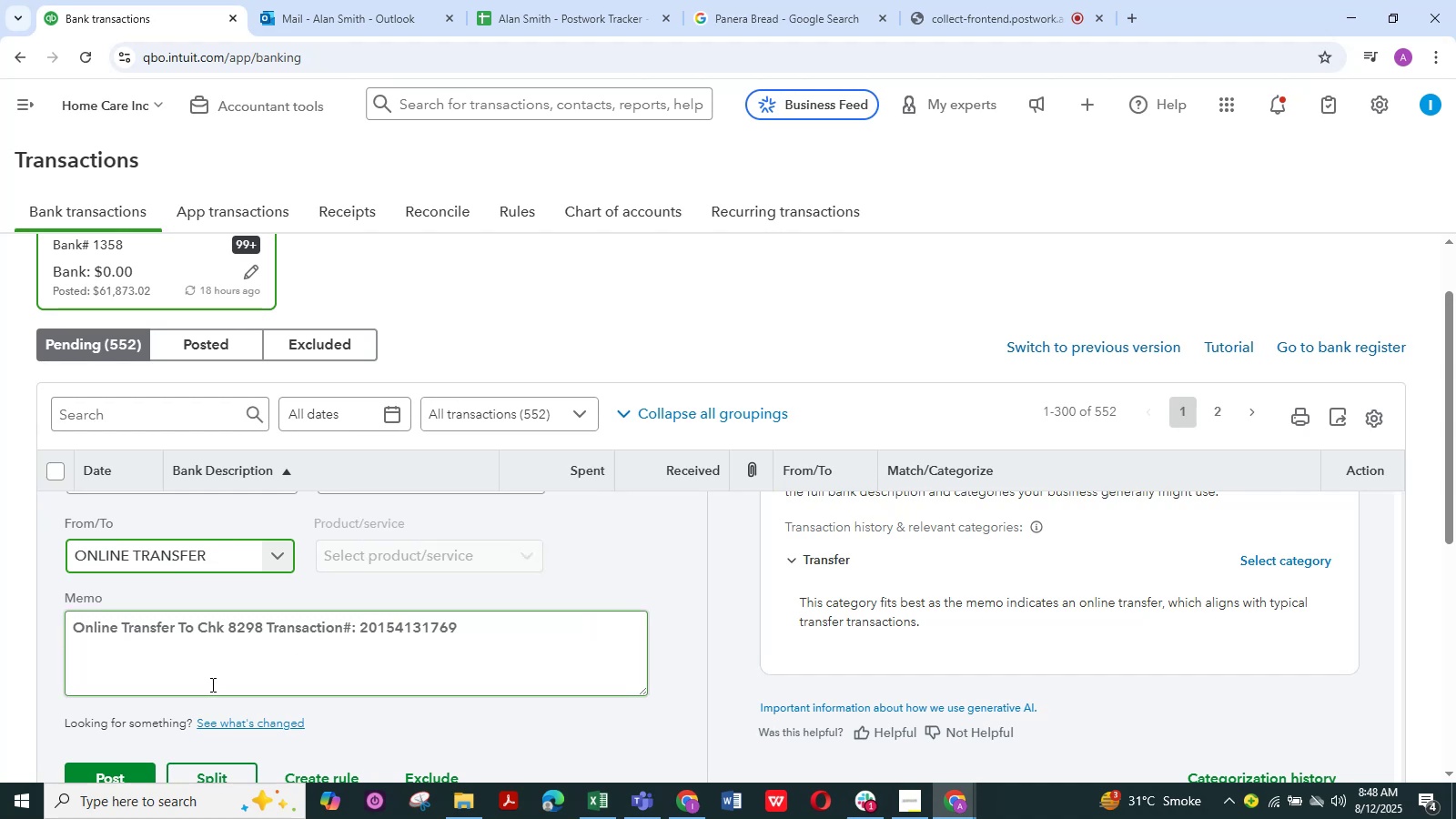 
scroll: coordinate [207, 691], scroll_direction: down, amount: 1.0
 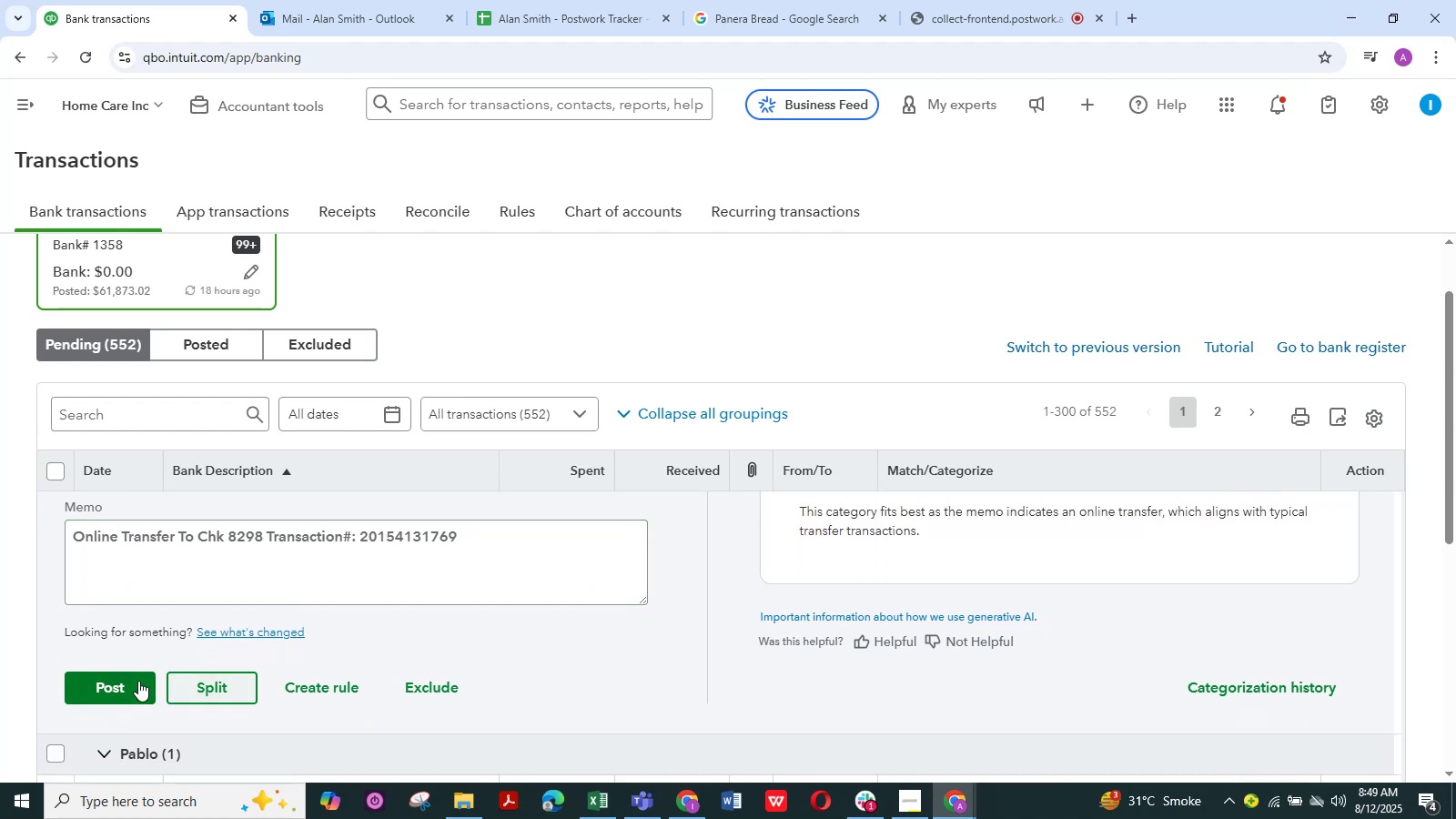 
left_click([127, 682])
 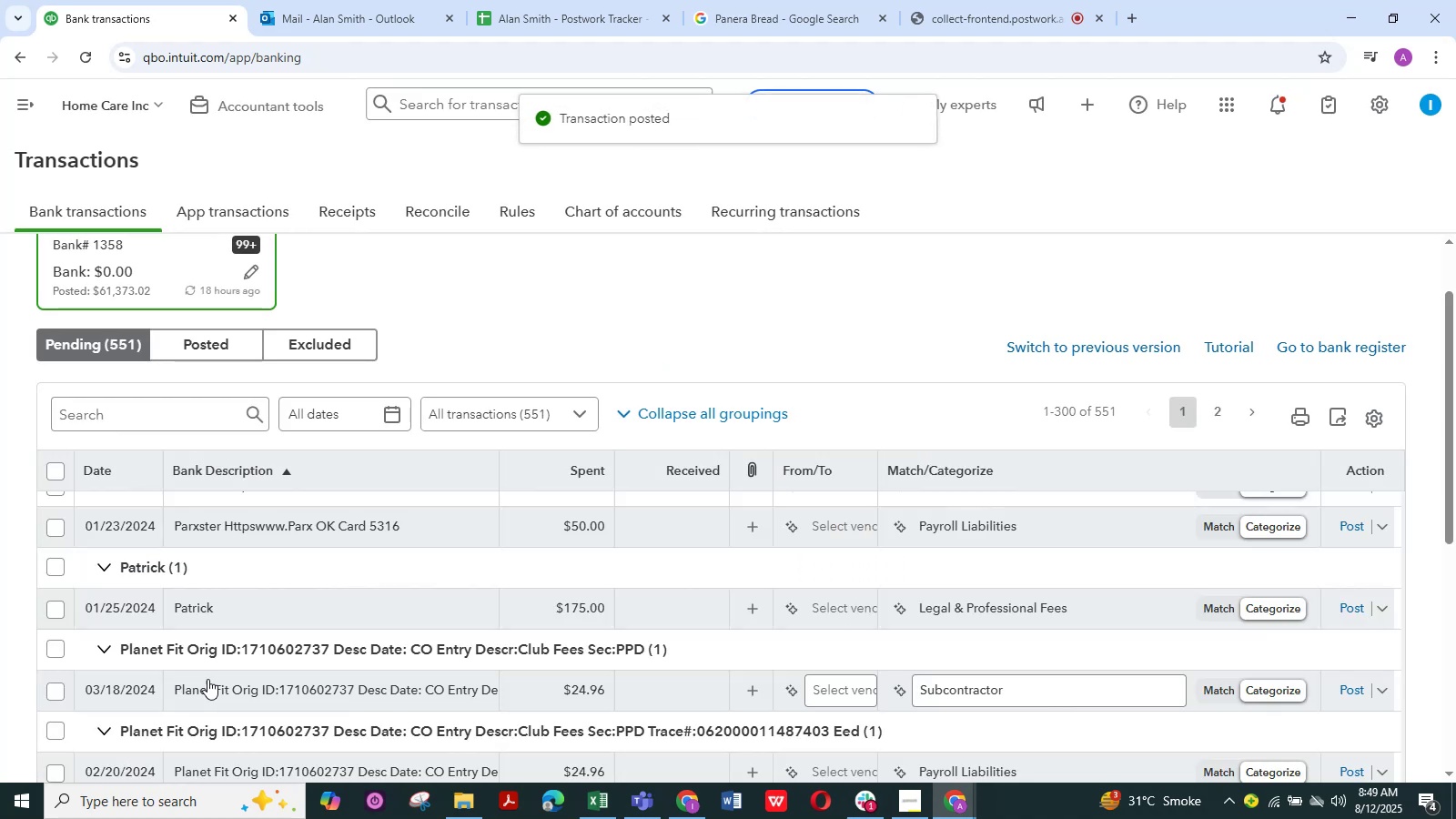 
wait(5.66)
 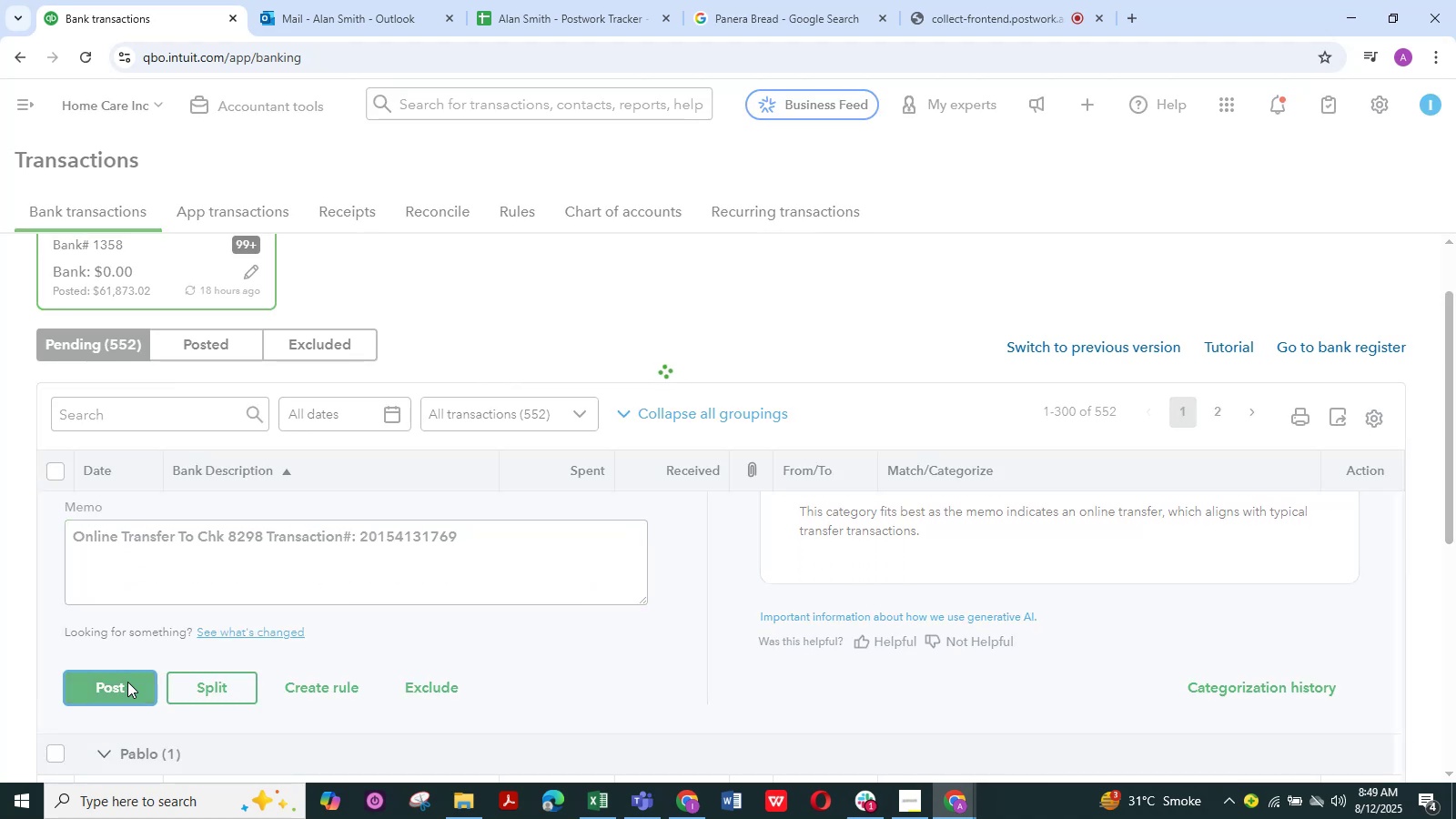 
scroll: coordinate [493, 637], scroll_direction: down, amount: 10.0
 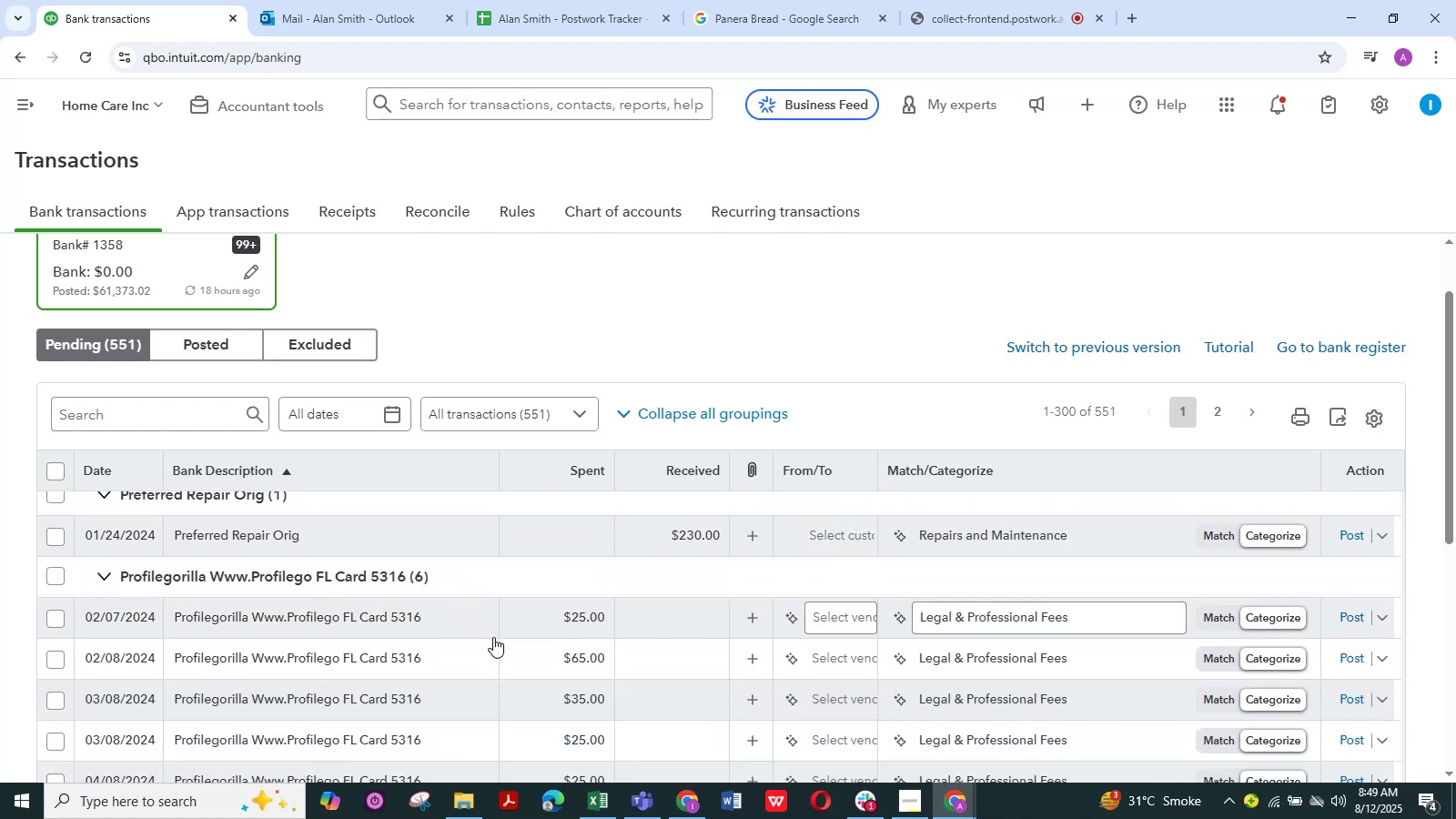 
scroll: coordinate [420, 574], scroll_direction: down, amount: 9.0
 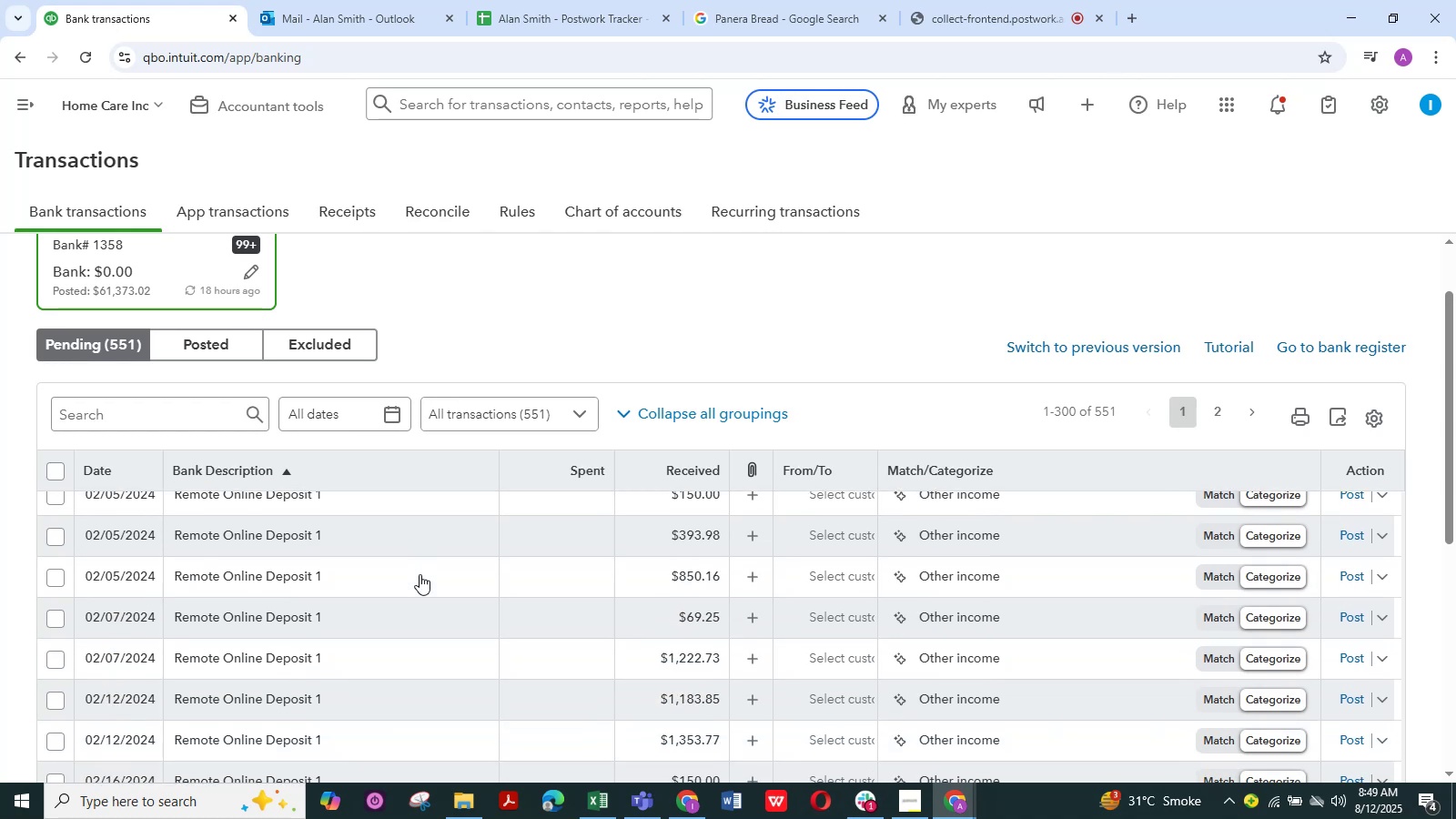 
scroll: coordinate [420, 574], scroll_direction: up, amount: 3.0
 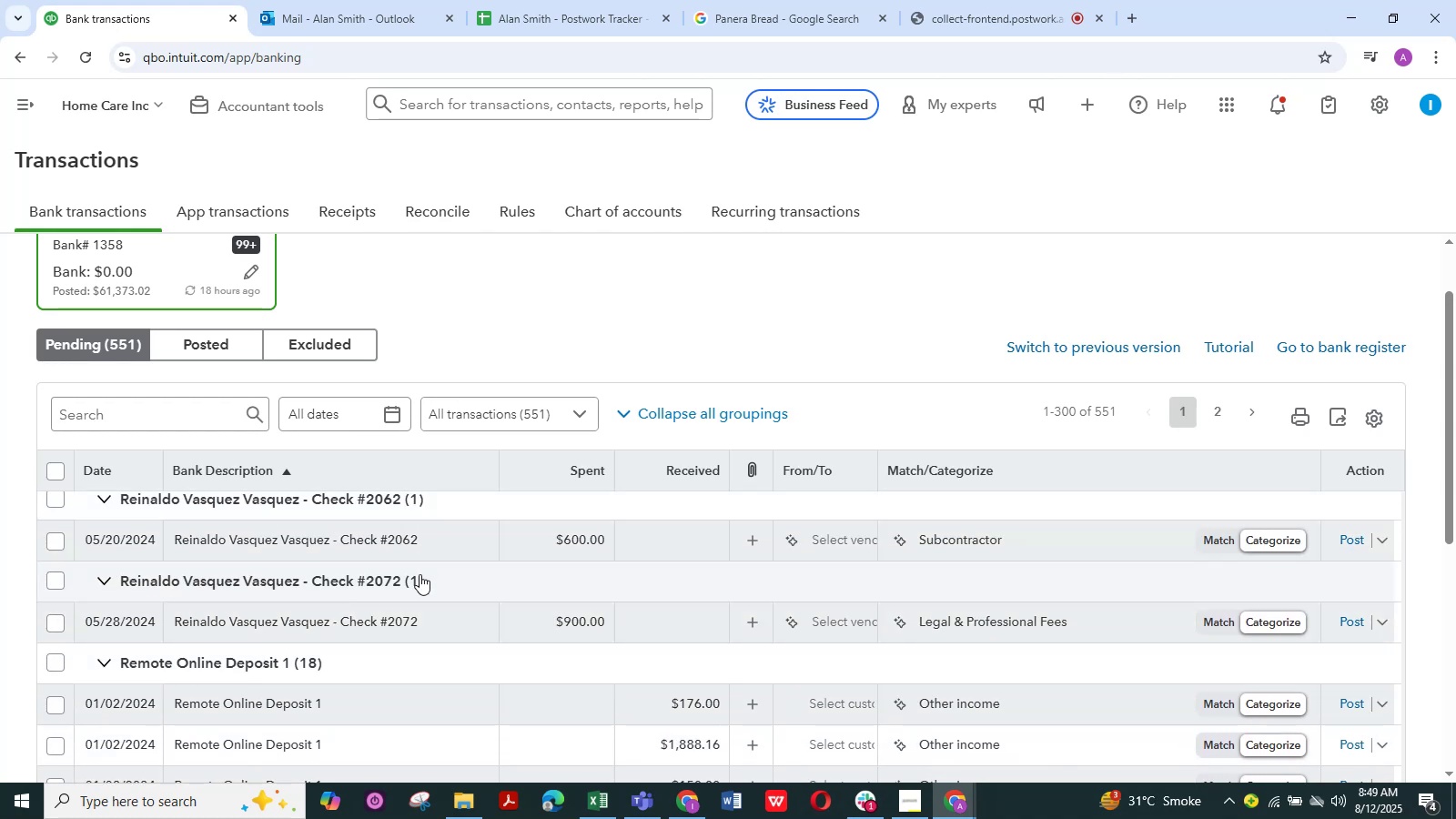 
scroll: coordinate [420, 577], scroll_direction: down, amount: 3.0
 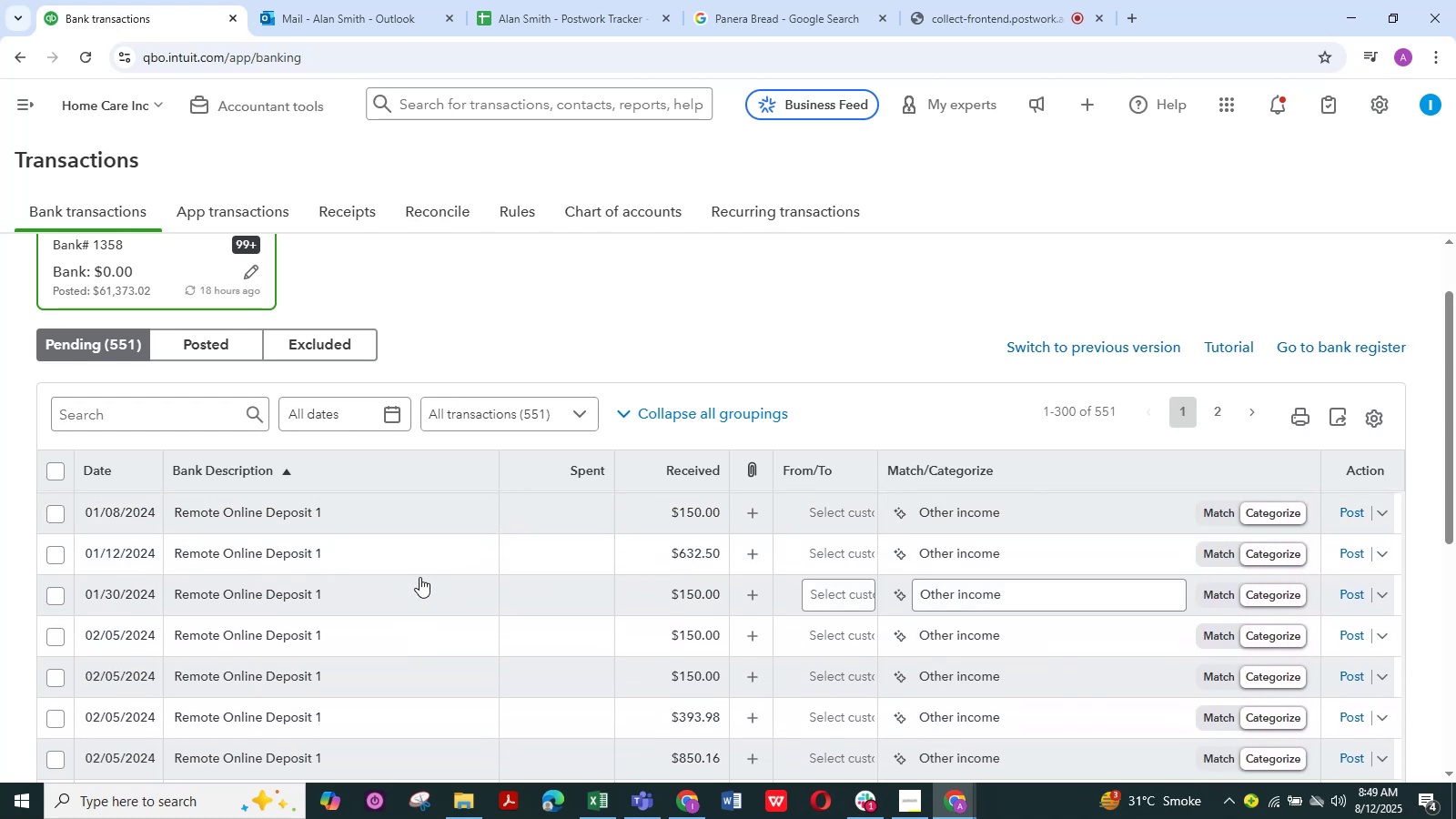 
scroll: coordinate [420, 577], scroll_direction: up, amount: 2.0
 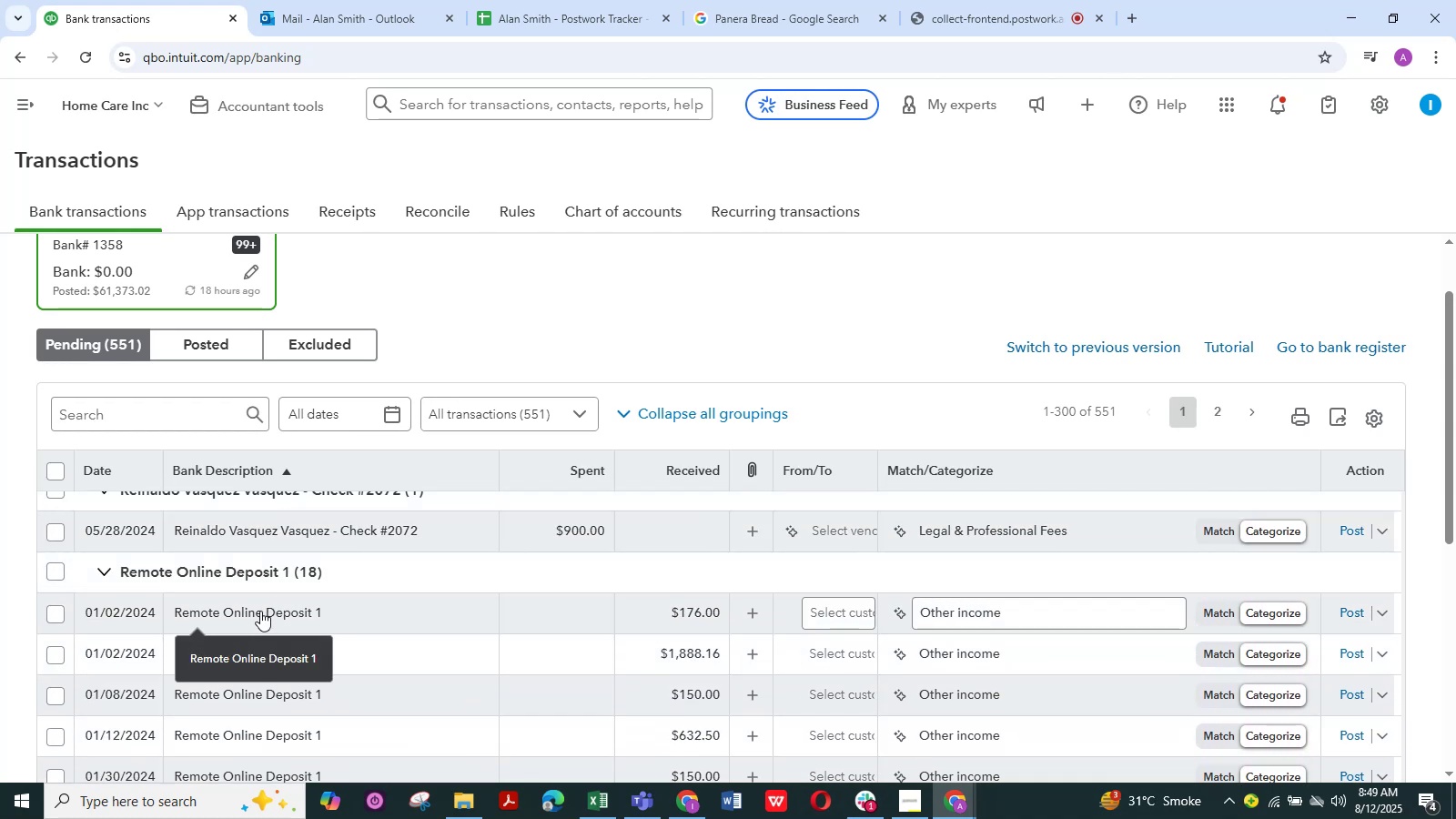 
left_click([260, 611])
 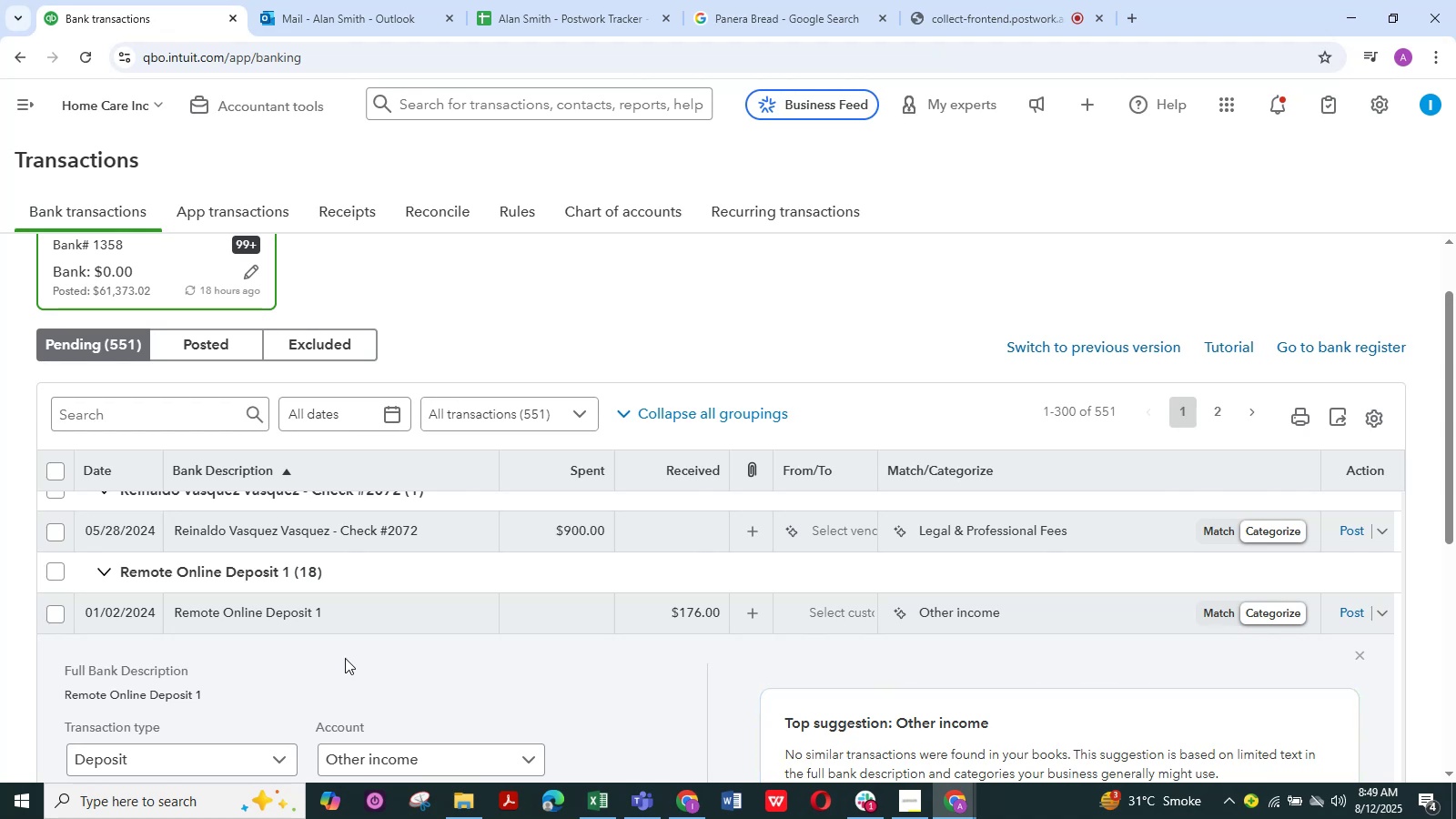 
wait(7.97)
 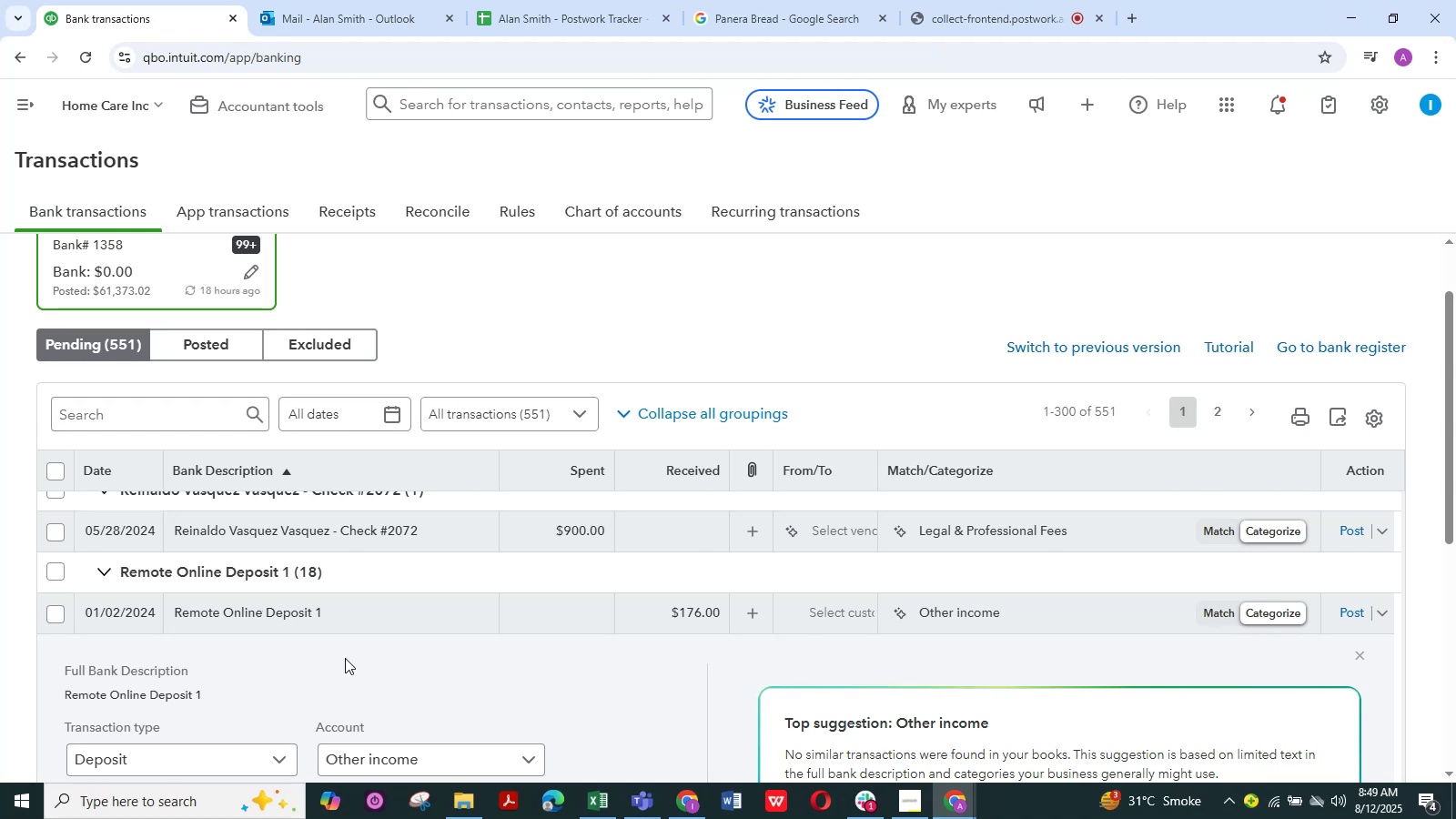 
scroll: coordinate [383, 691], scroll_direction: down, amount: 2.0
 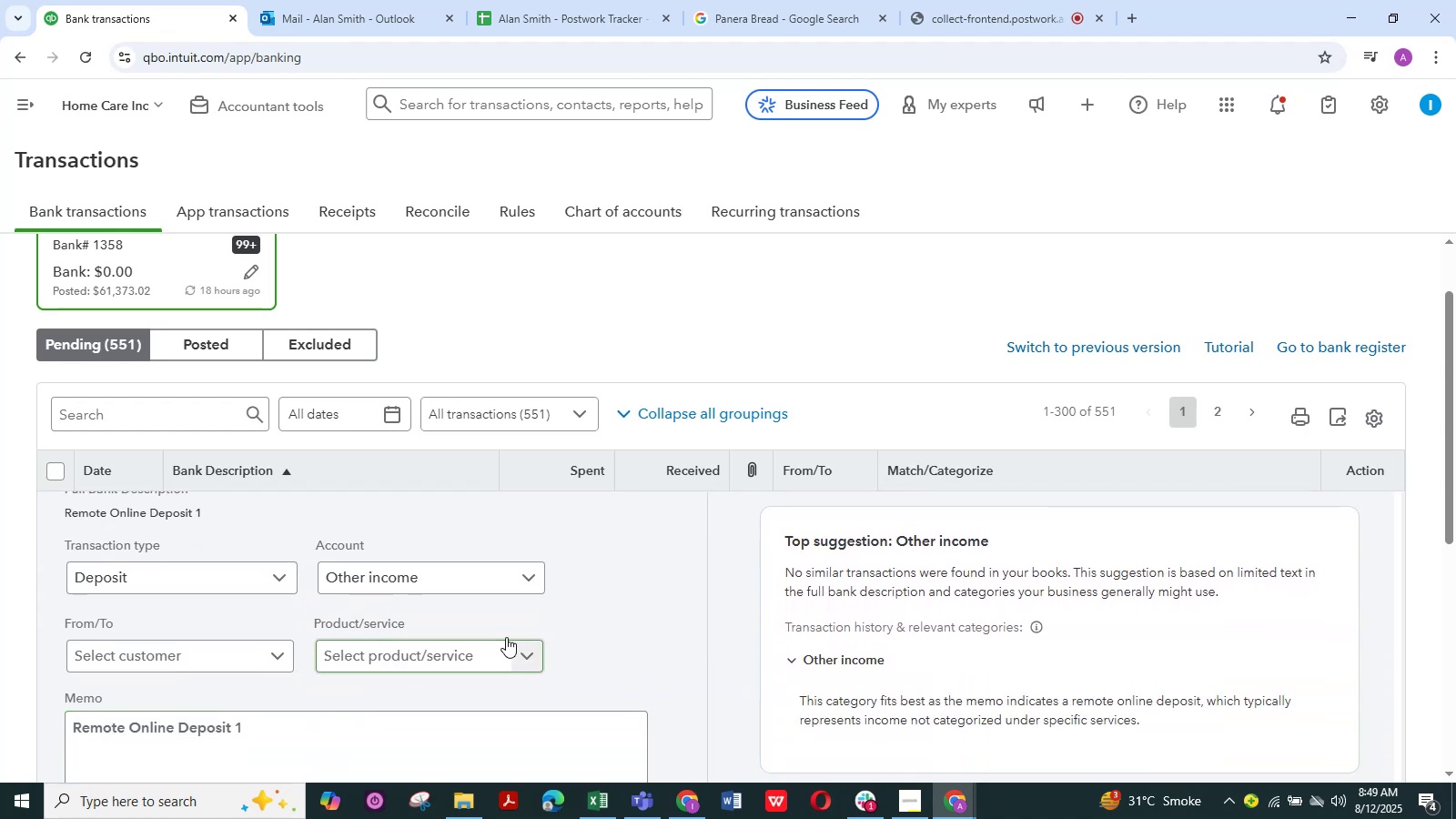 
left_click([521, 578])
 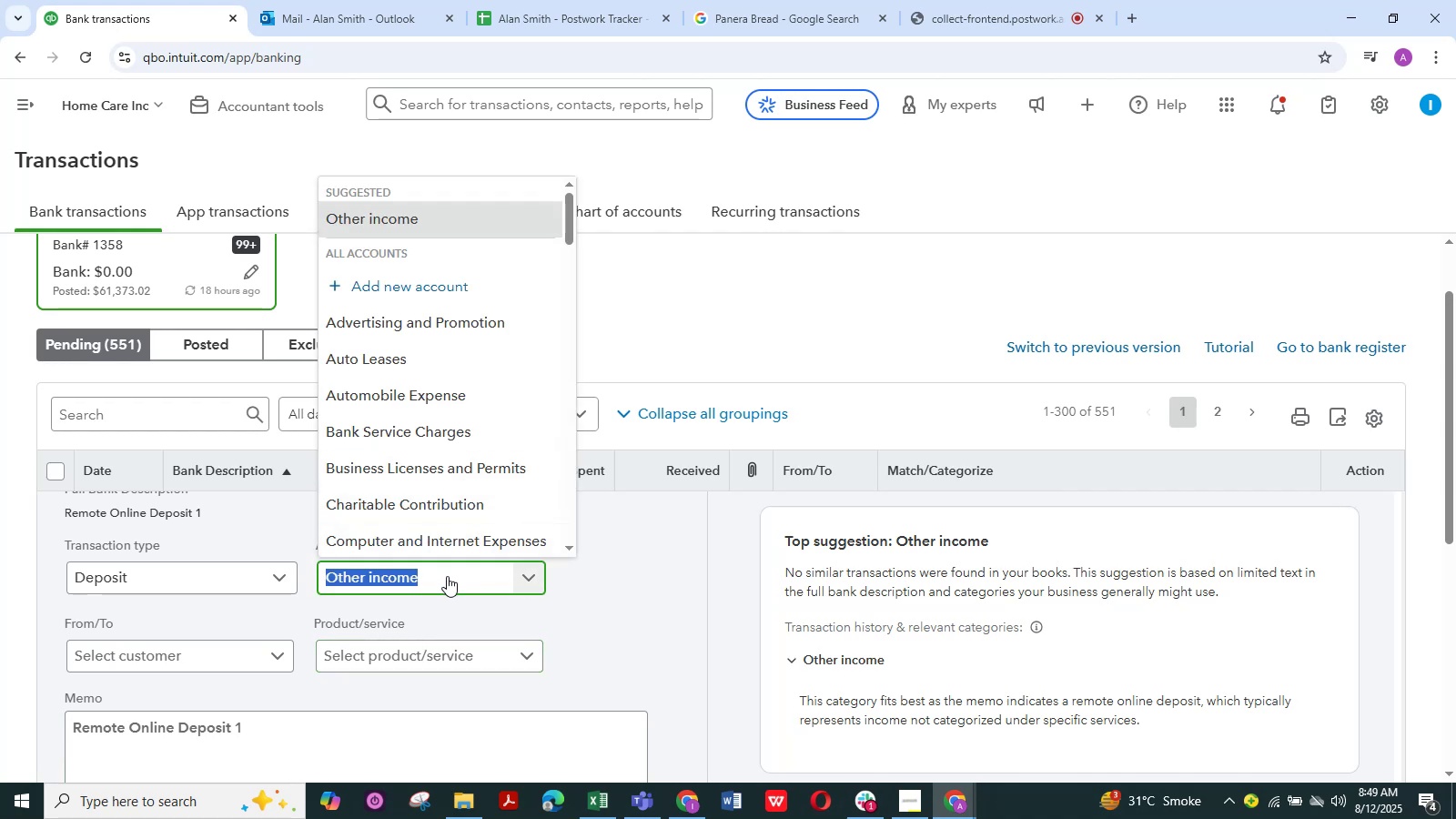 
key(Backspace)
type(Depo)
 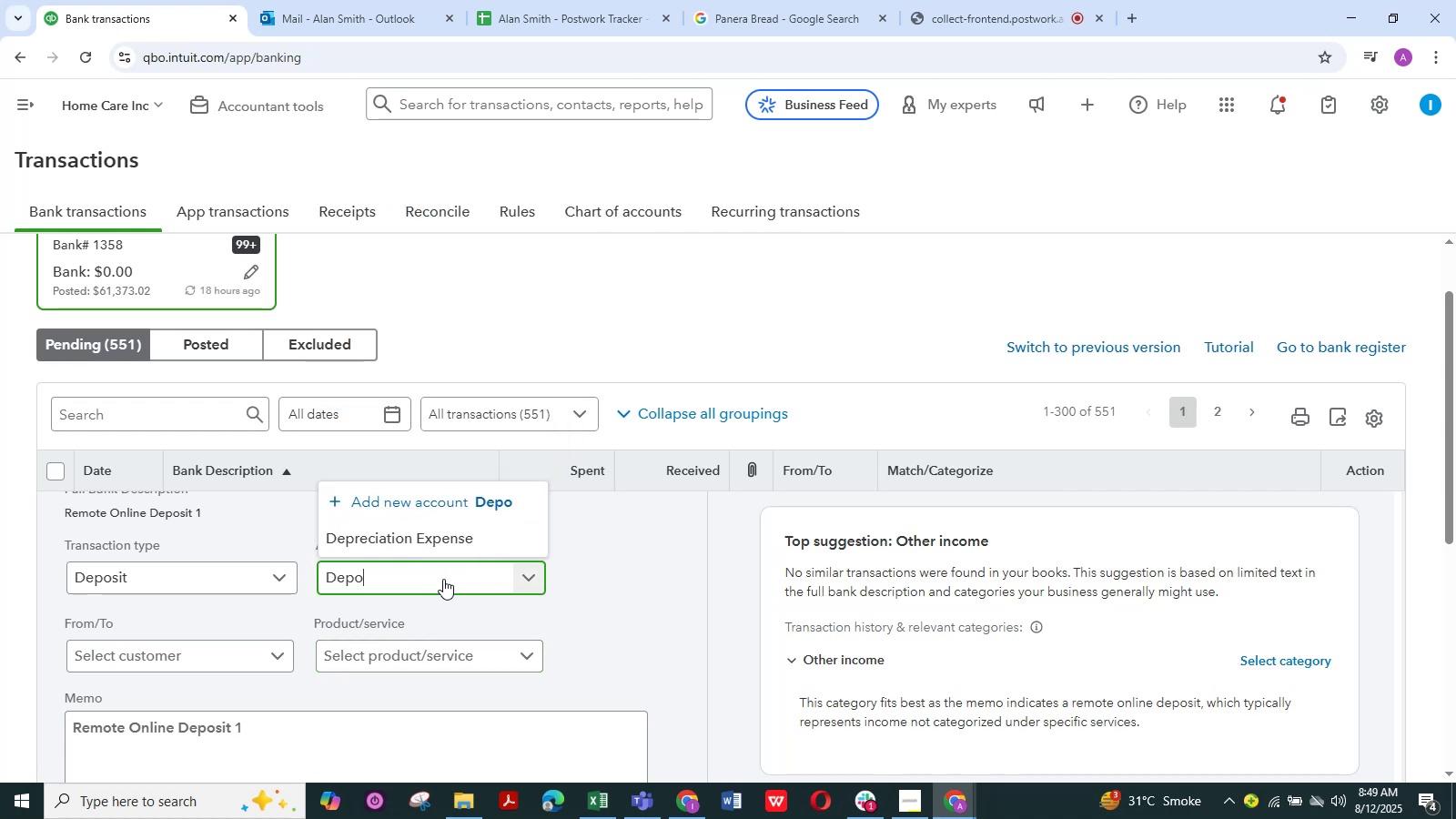 
type(sit)
 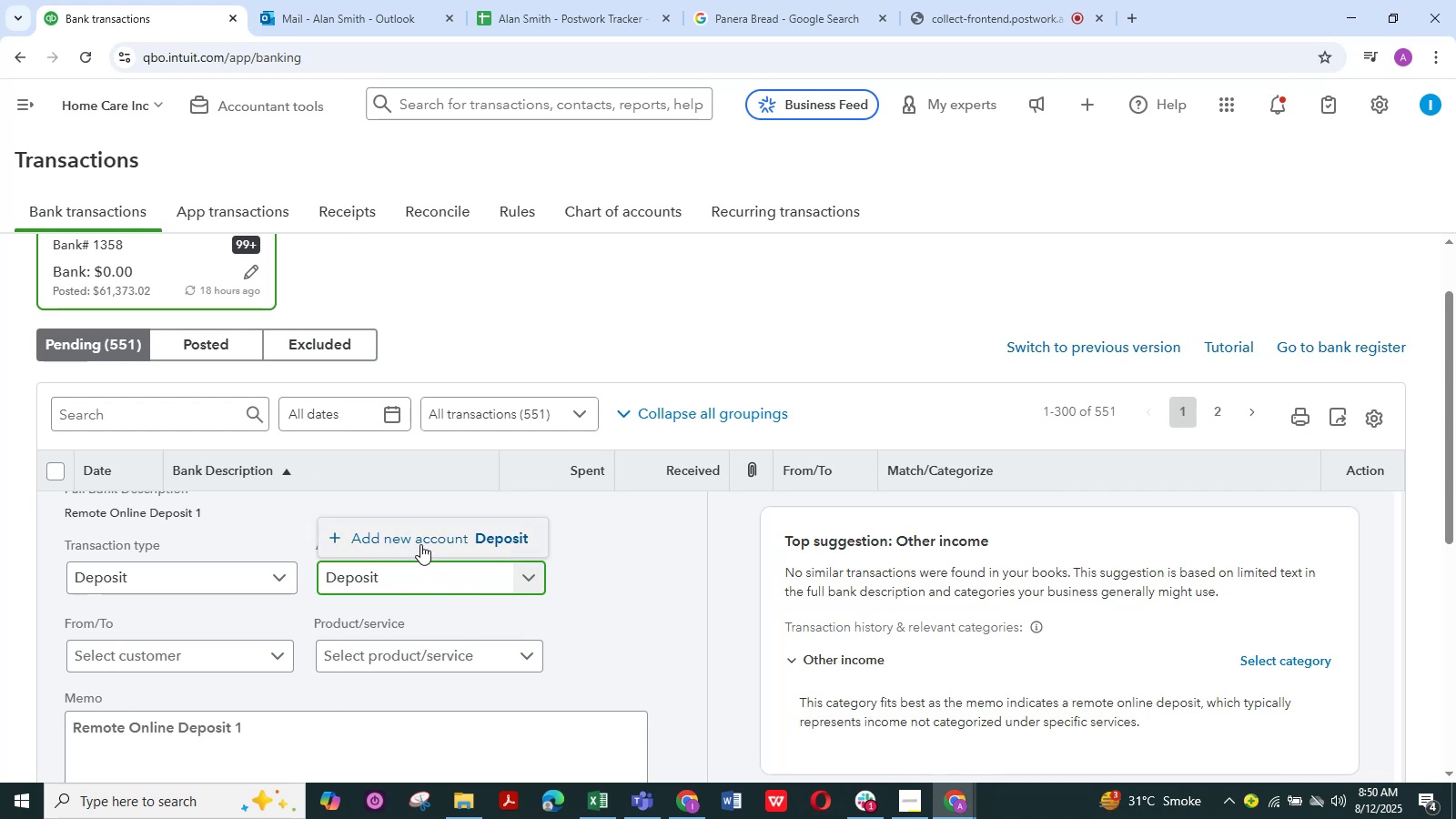 
left_click([420, 543])
 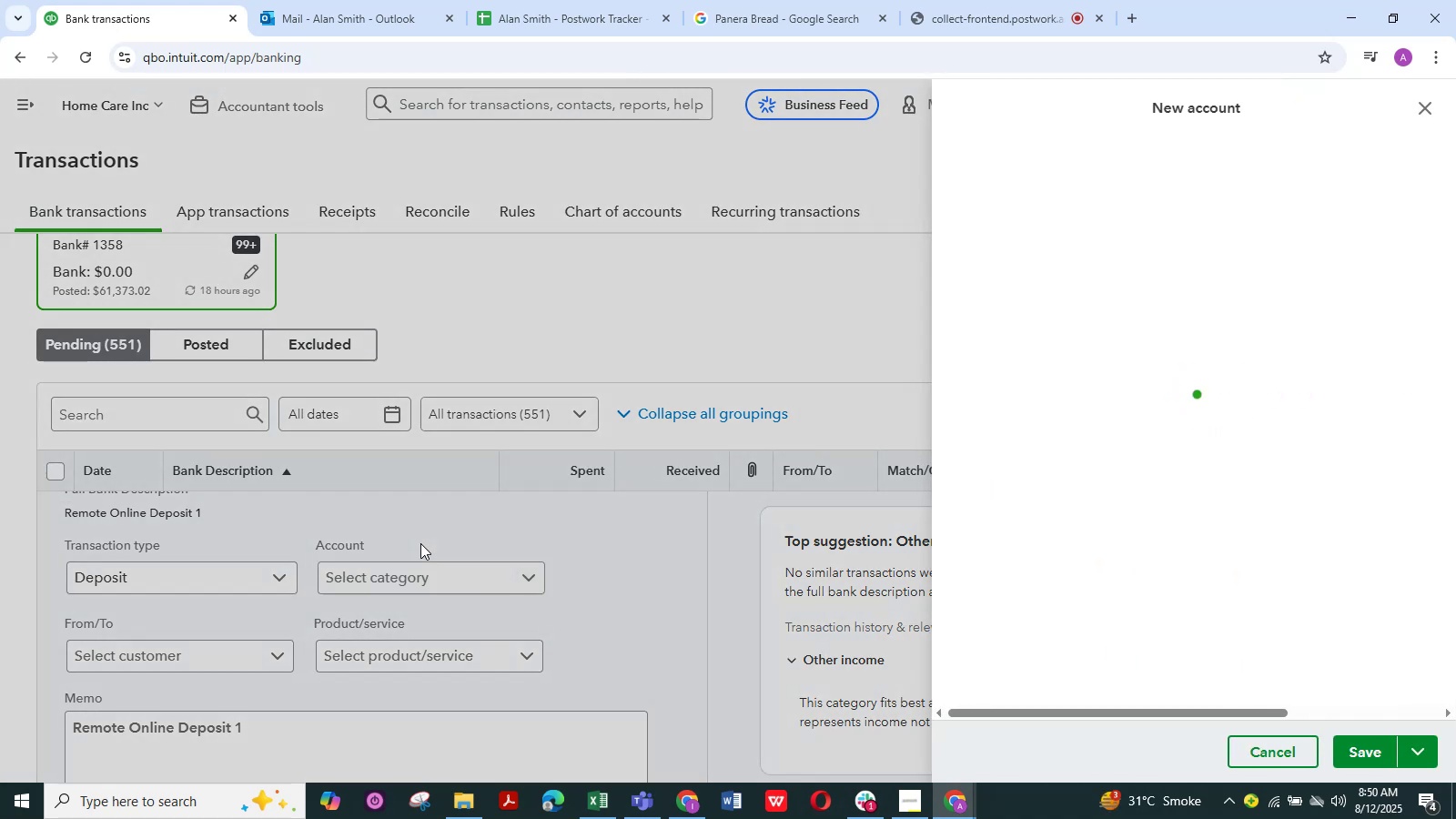 
mouse_move([858, 384])
 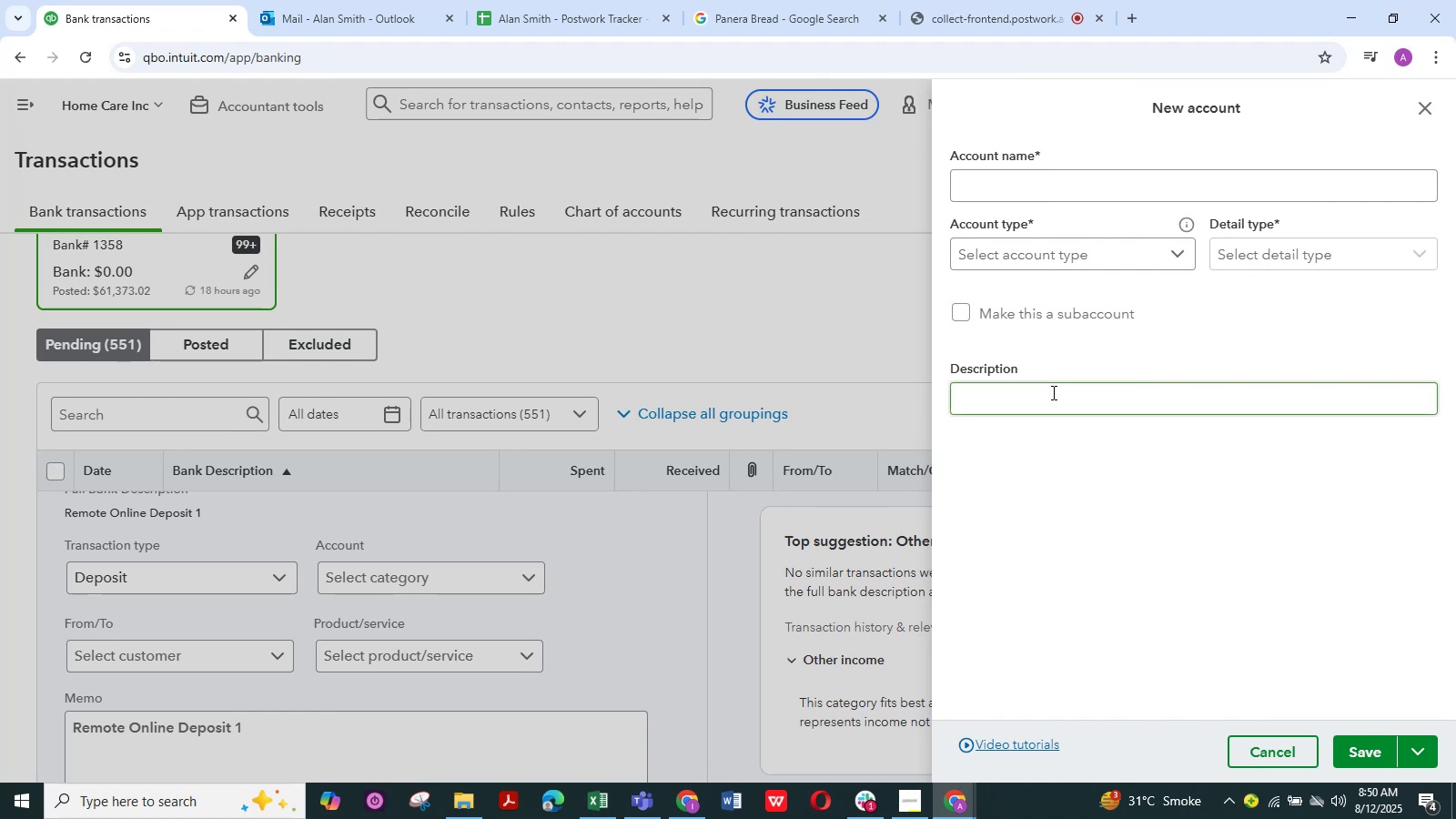 
left_click([1039, 191])
 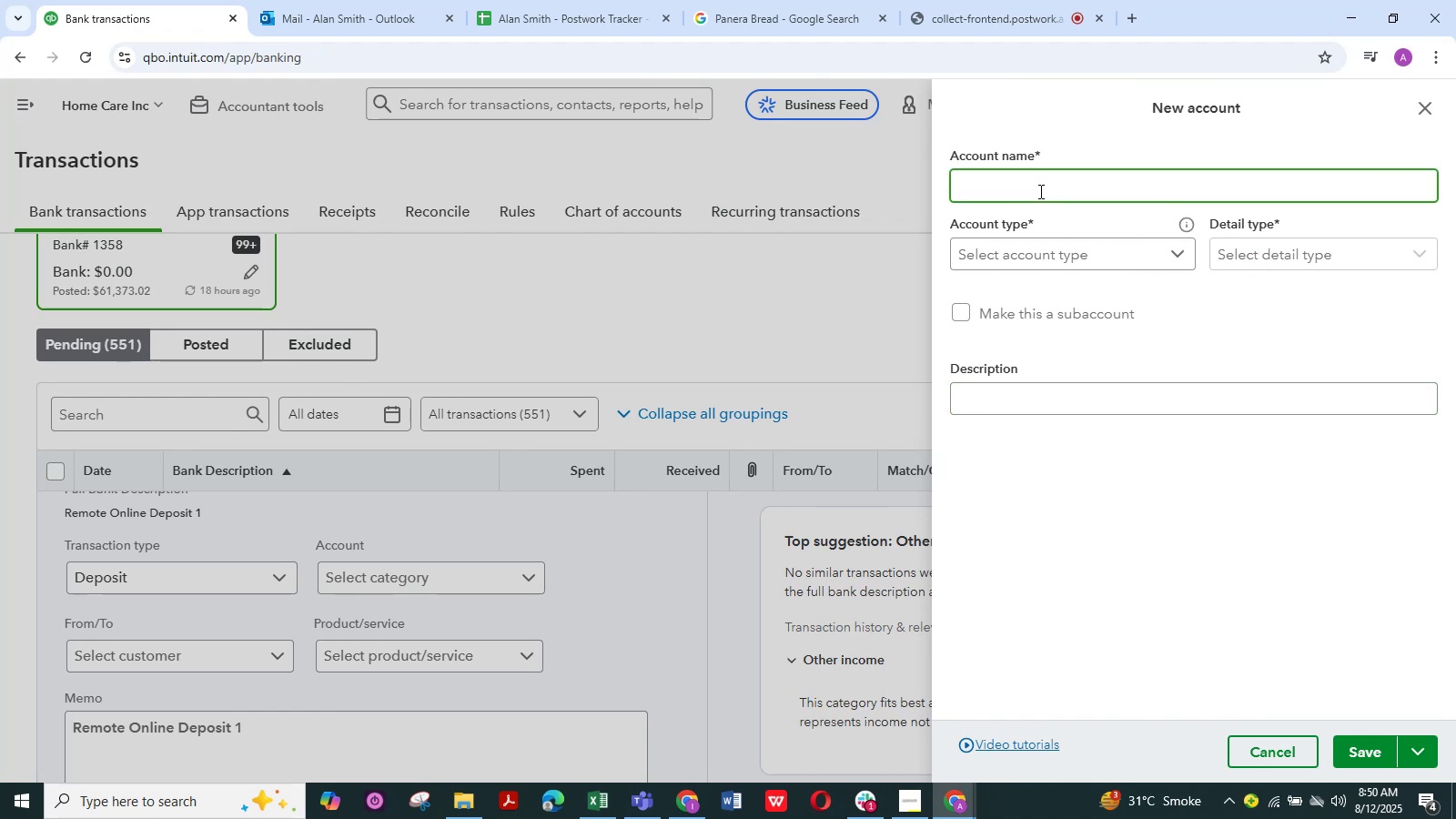 
type(Deposit)
 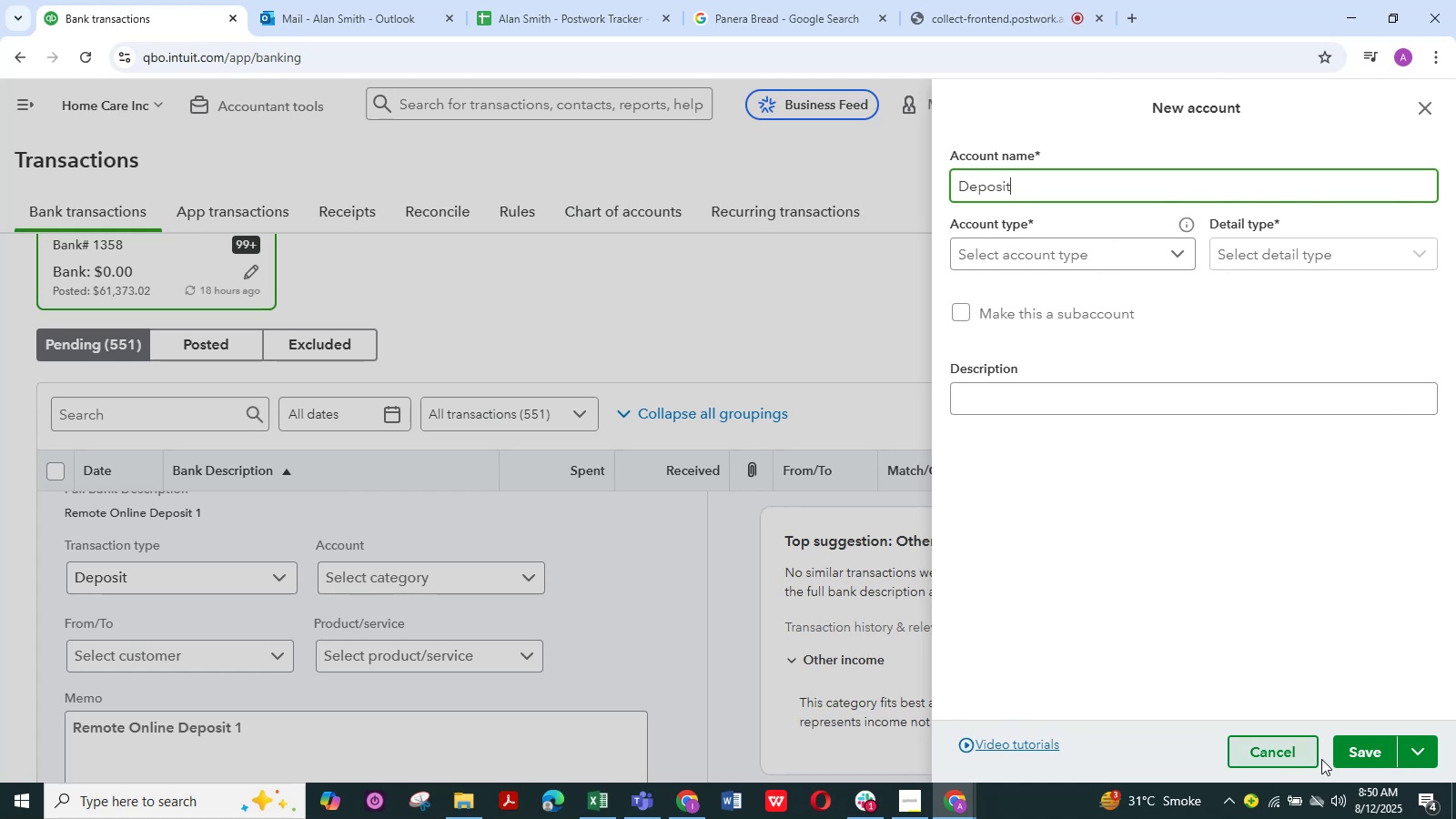 
left_click([1360, 749])
 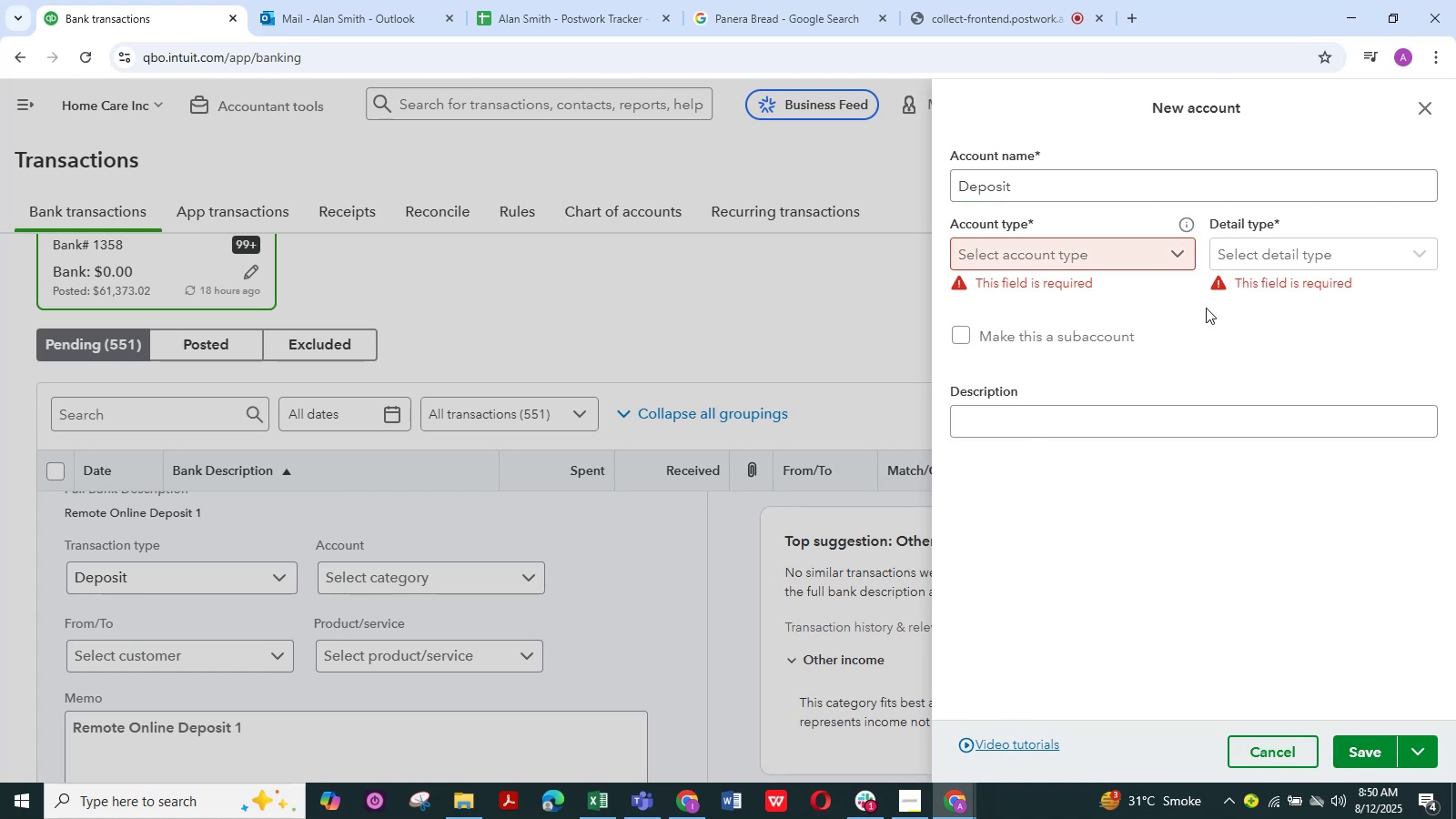 
left_click([1183, 259])
 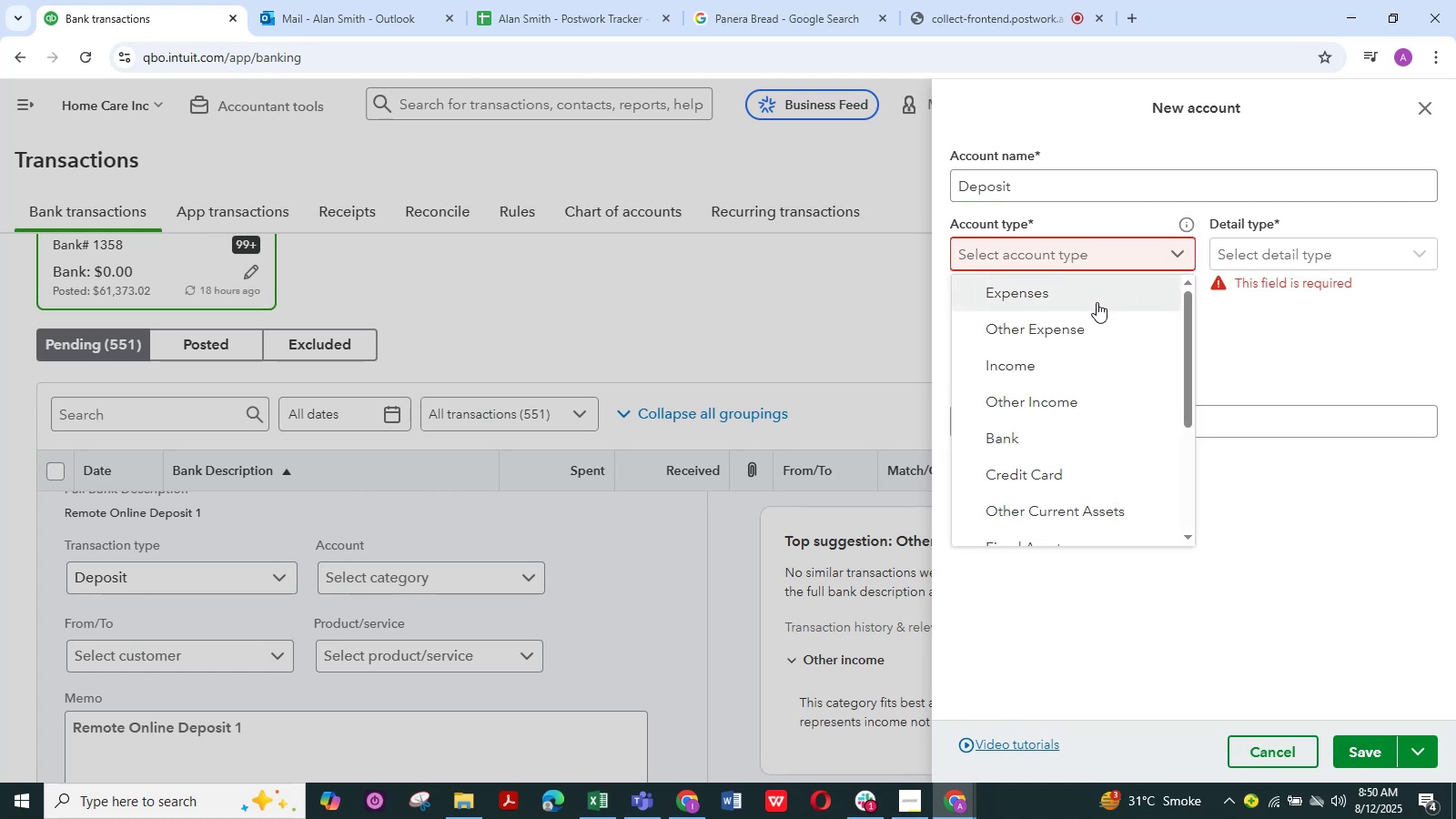 
wait(5.08)
 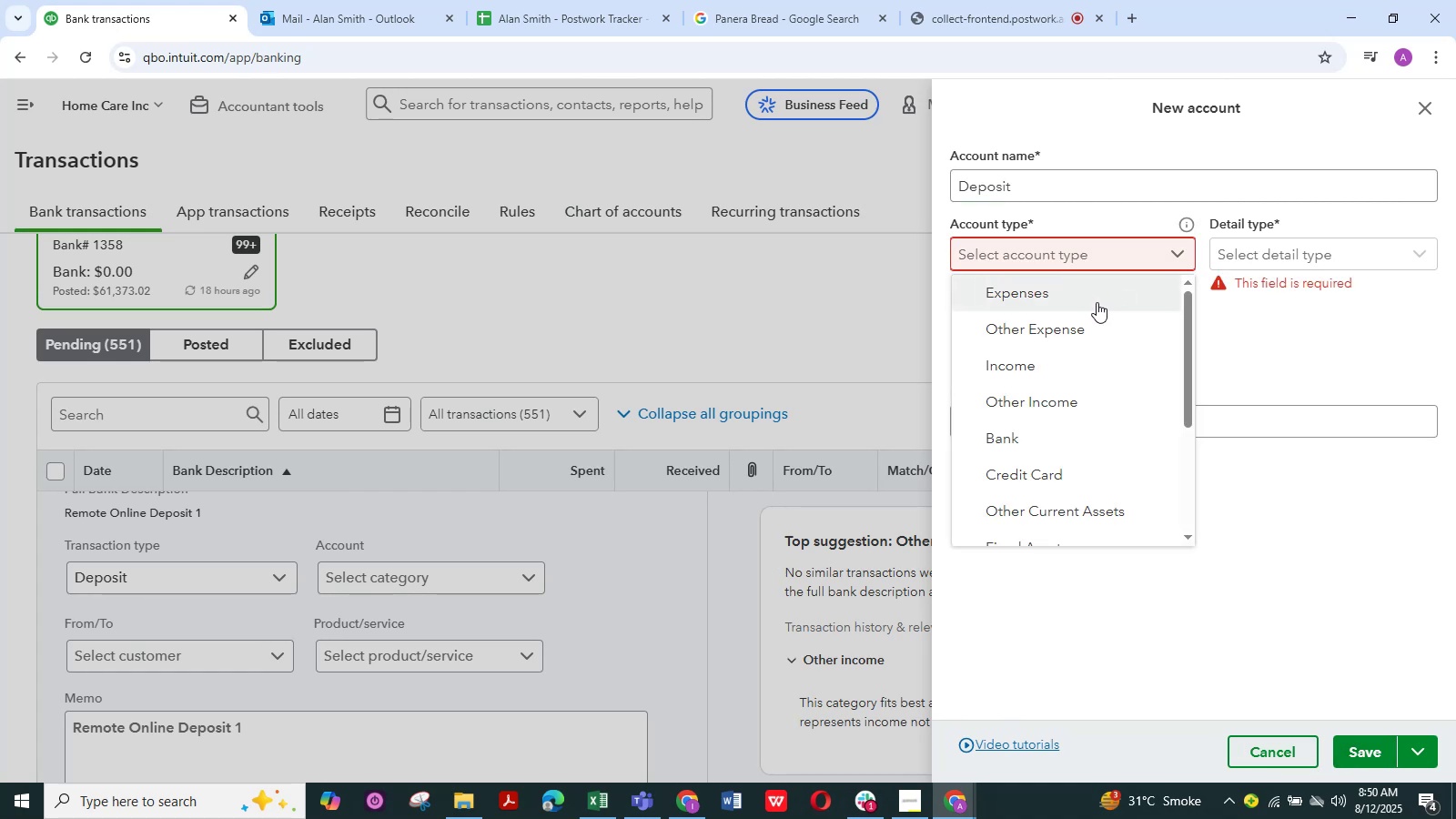 
left_click([1097, 302])
 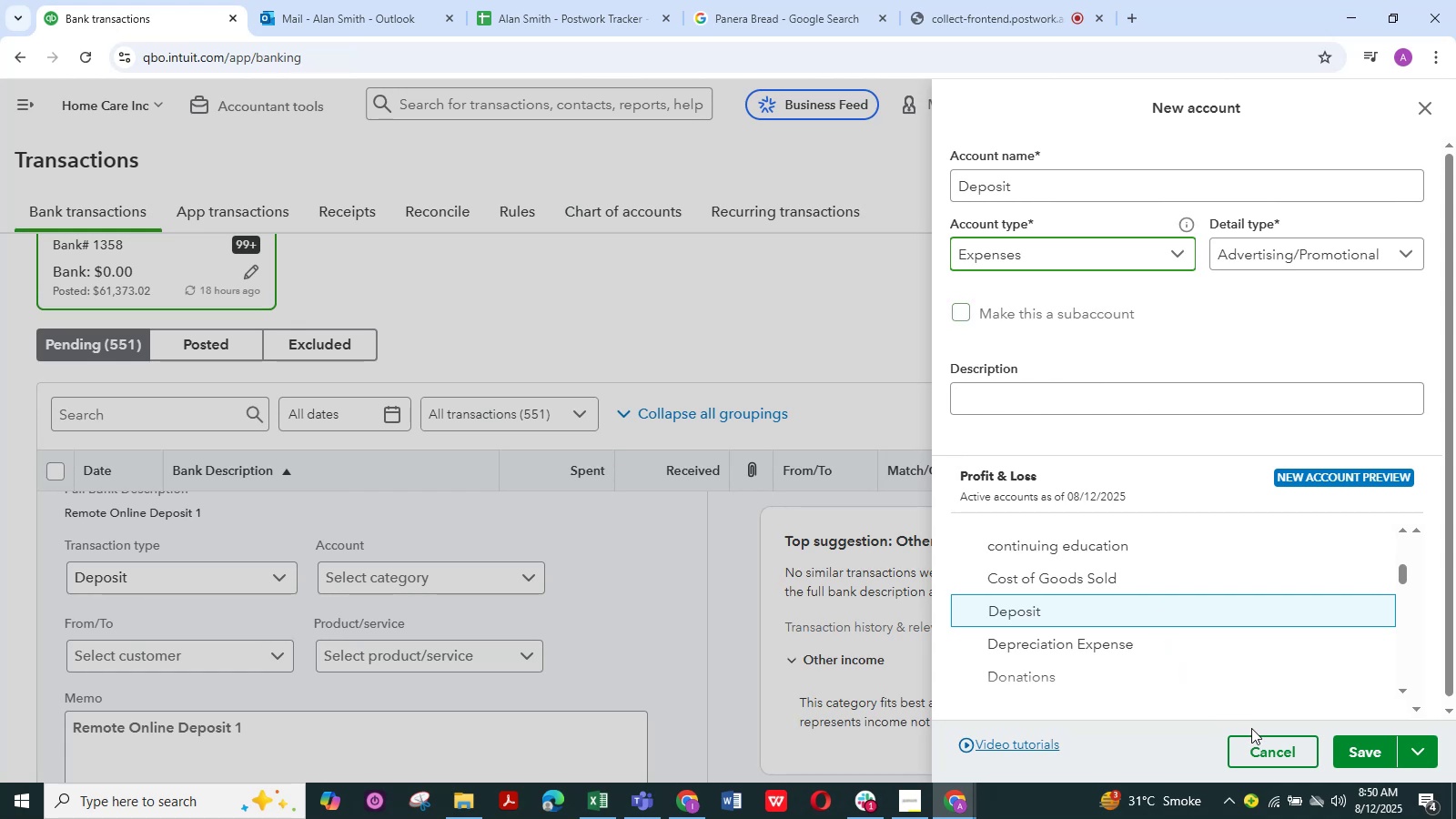 
left_click([1368, 753])
 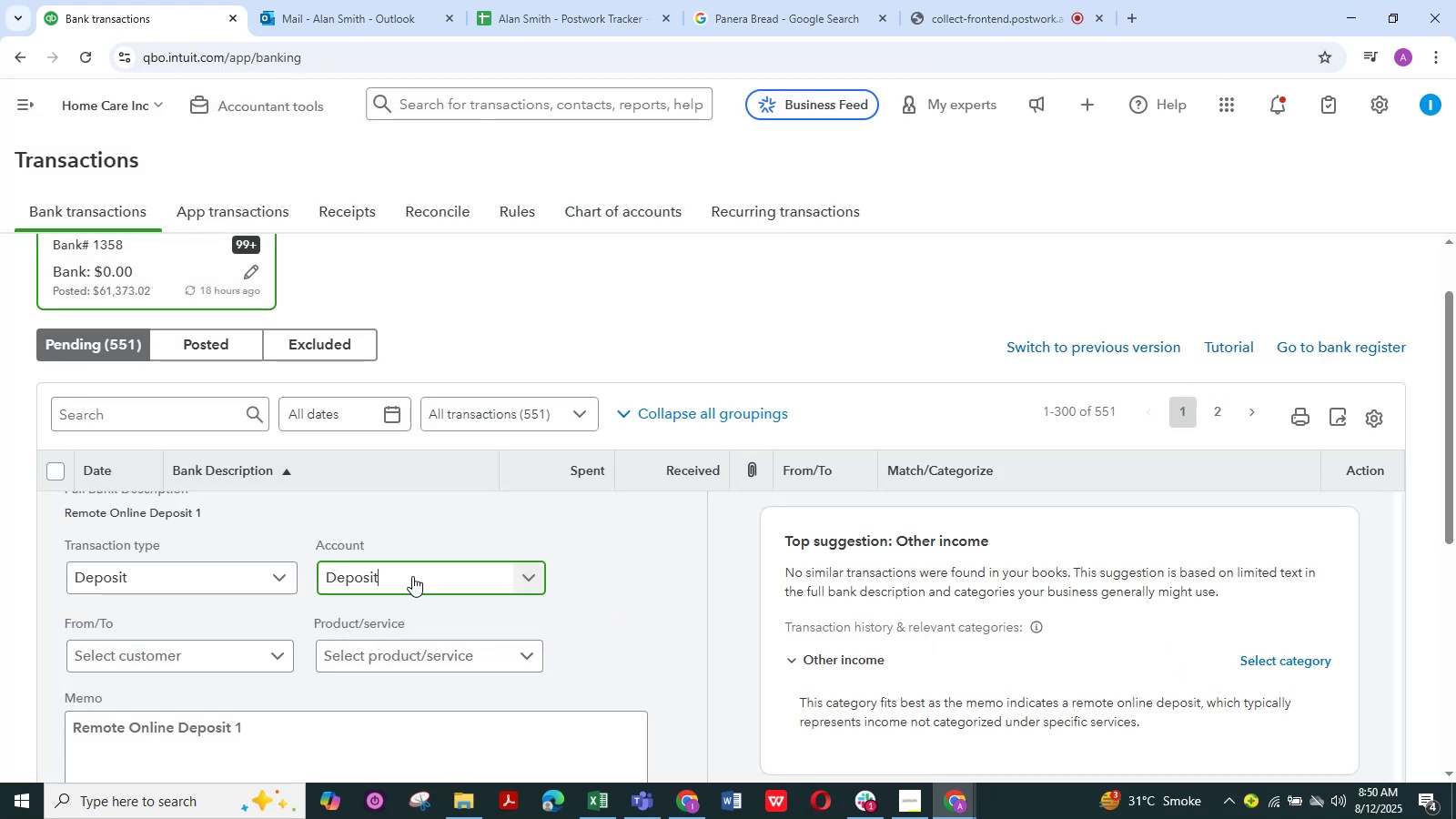 
wait(7.24)
 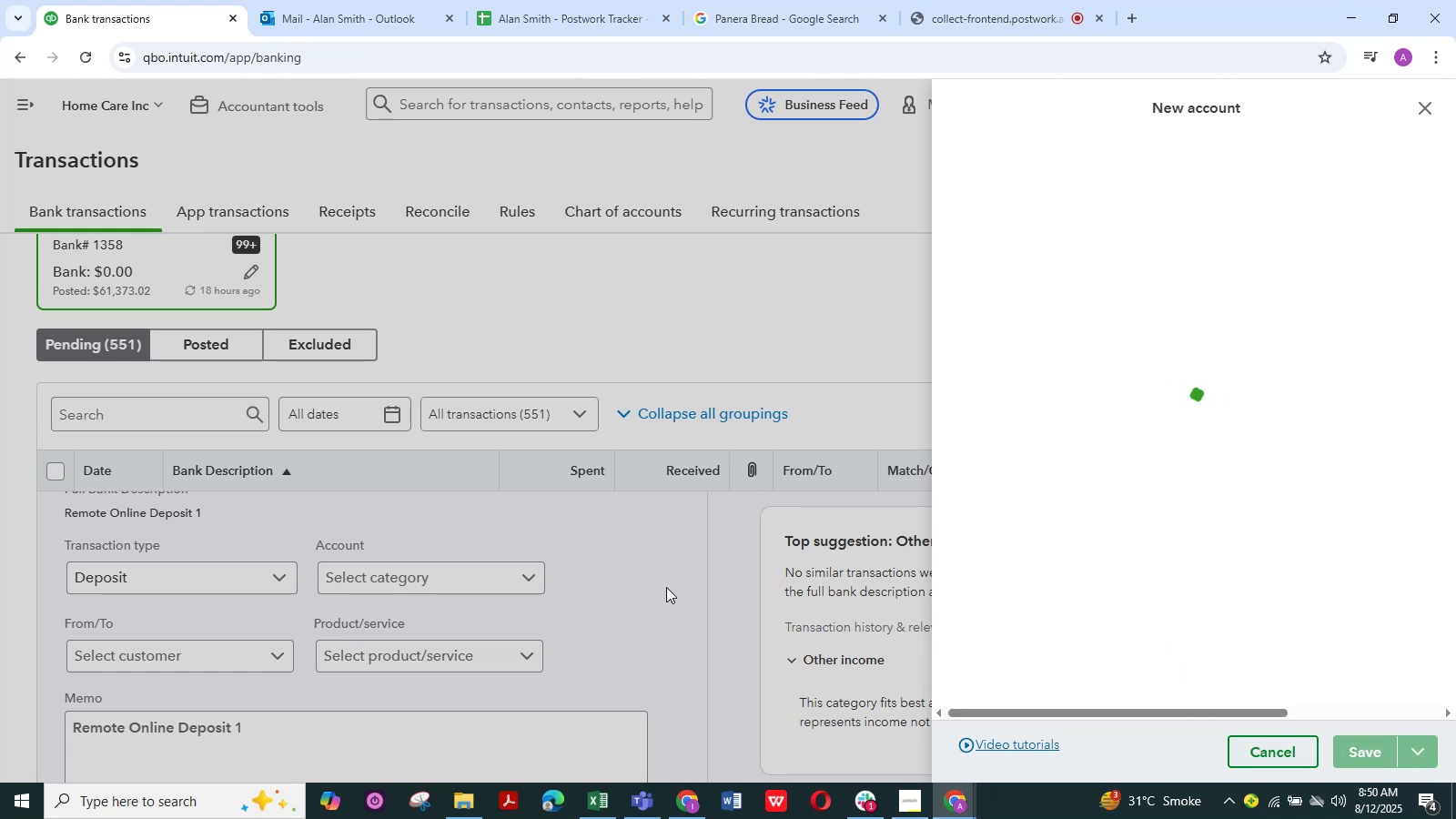 
left_click([283, 578])
 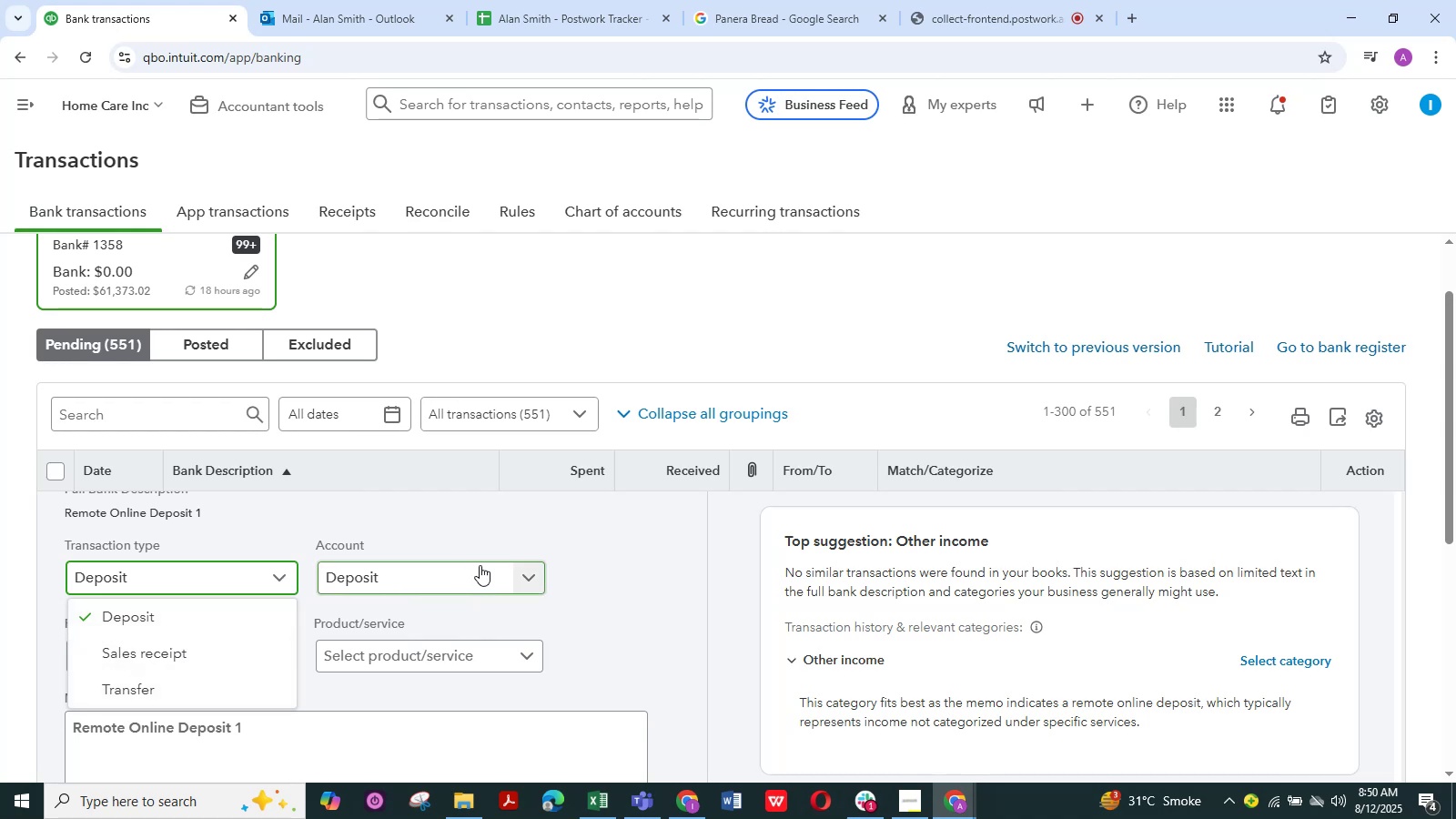 
wait(5.58)
 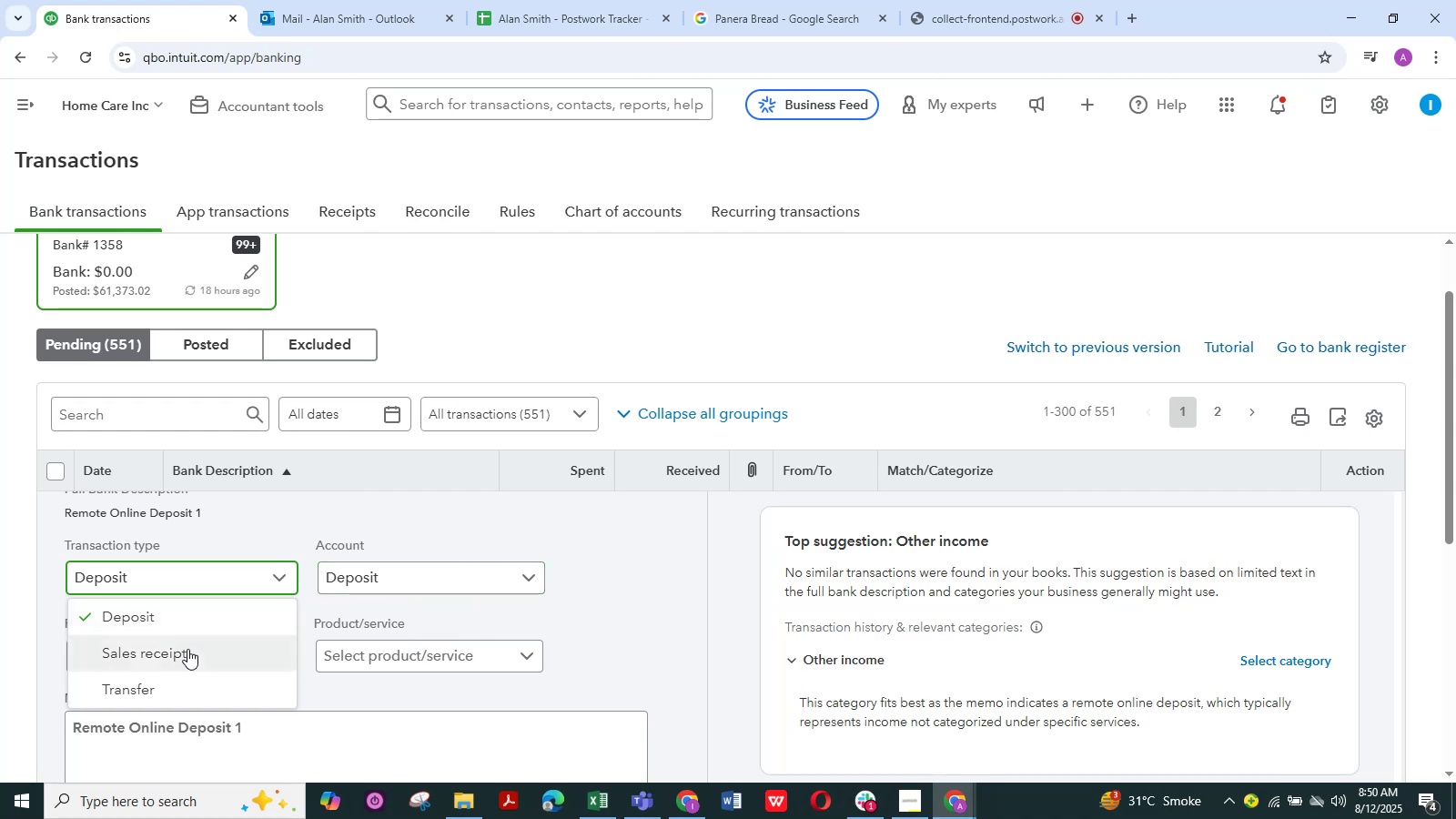 
left_click([652, 562])
 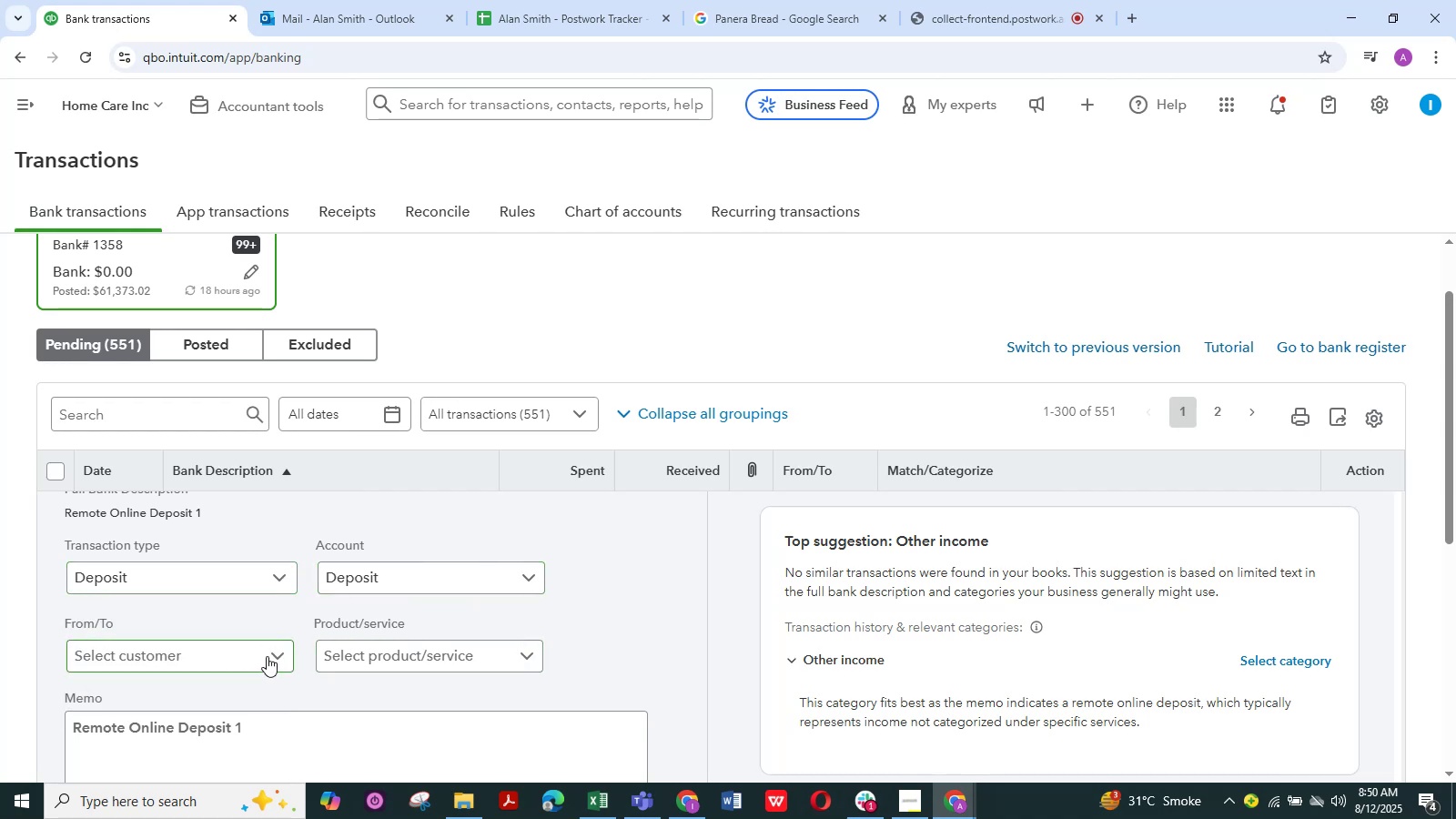 
left_click([270, 656])
 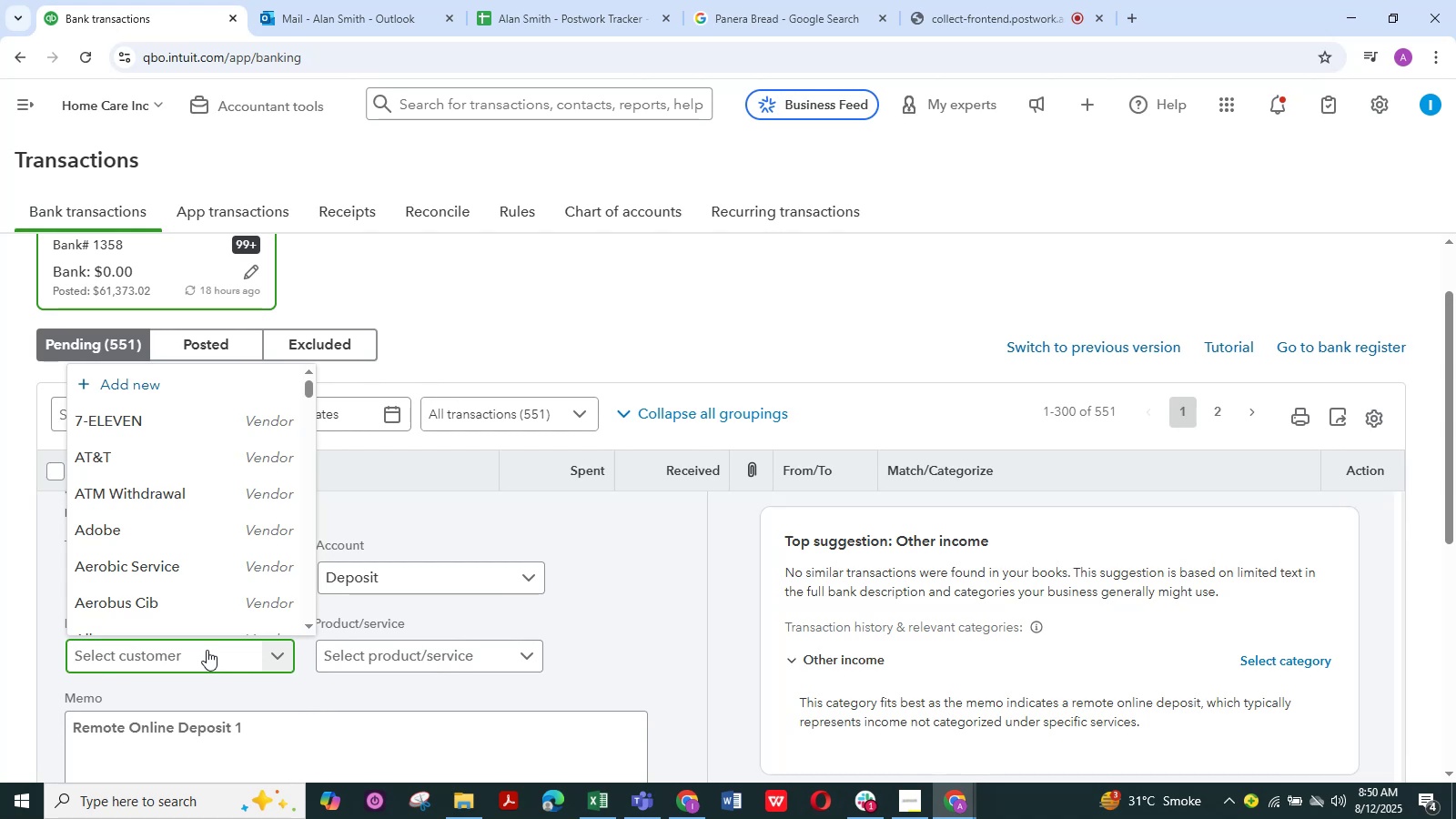 
type(Depo)
 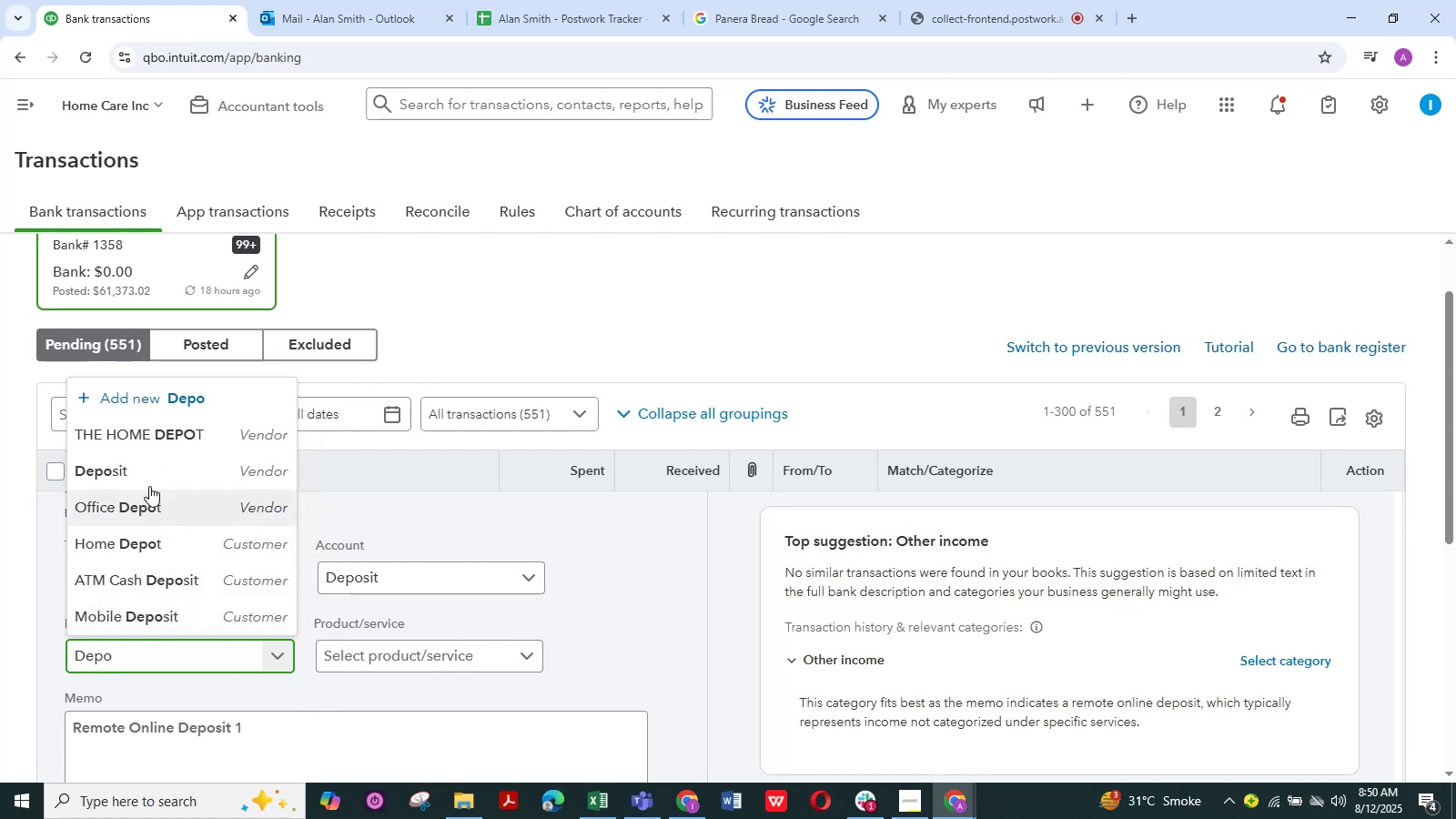 
left_click([148, 464])
 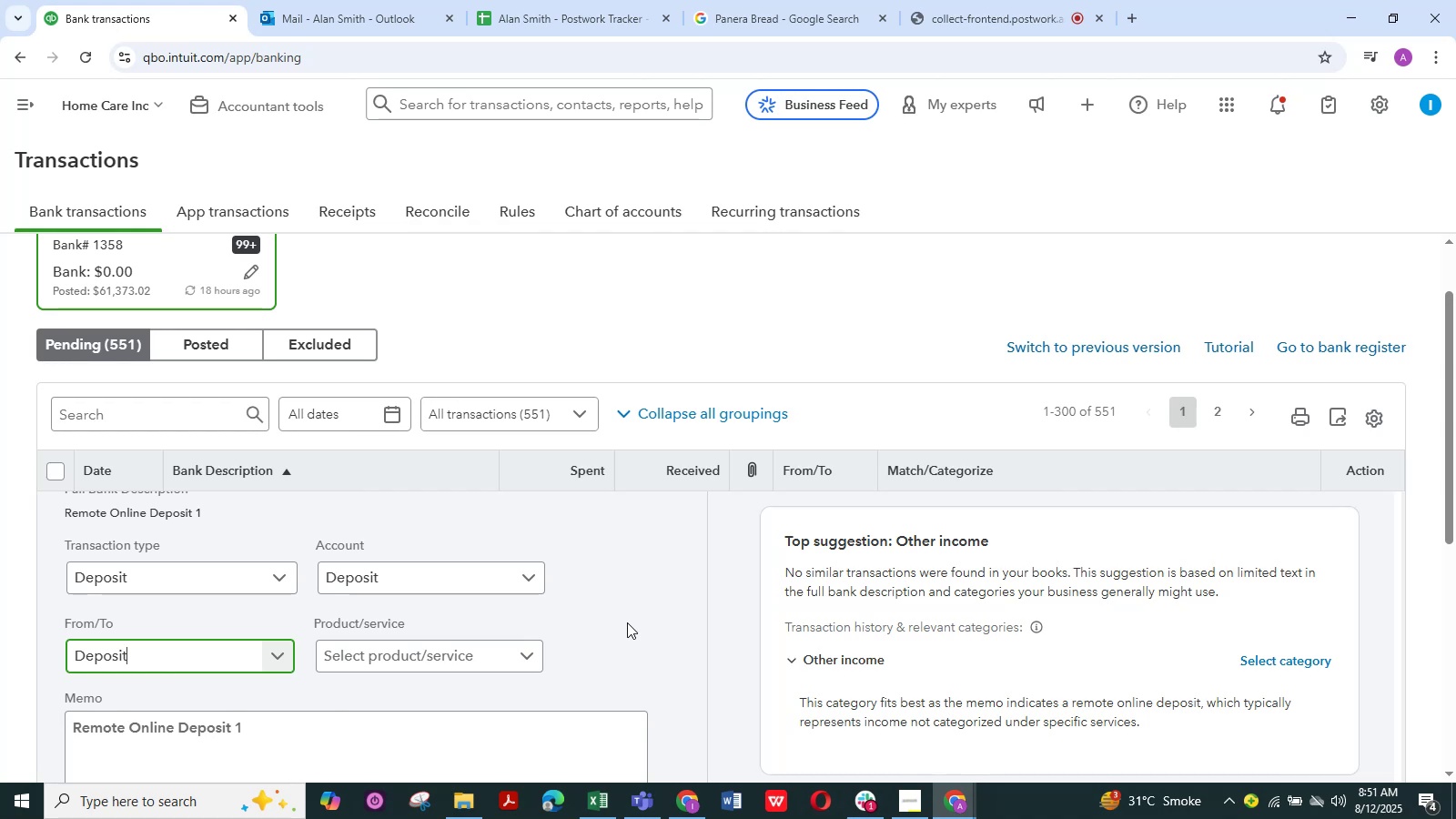 
wait(20.56)
 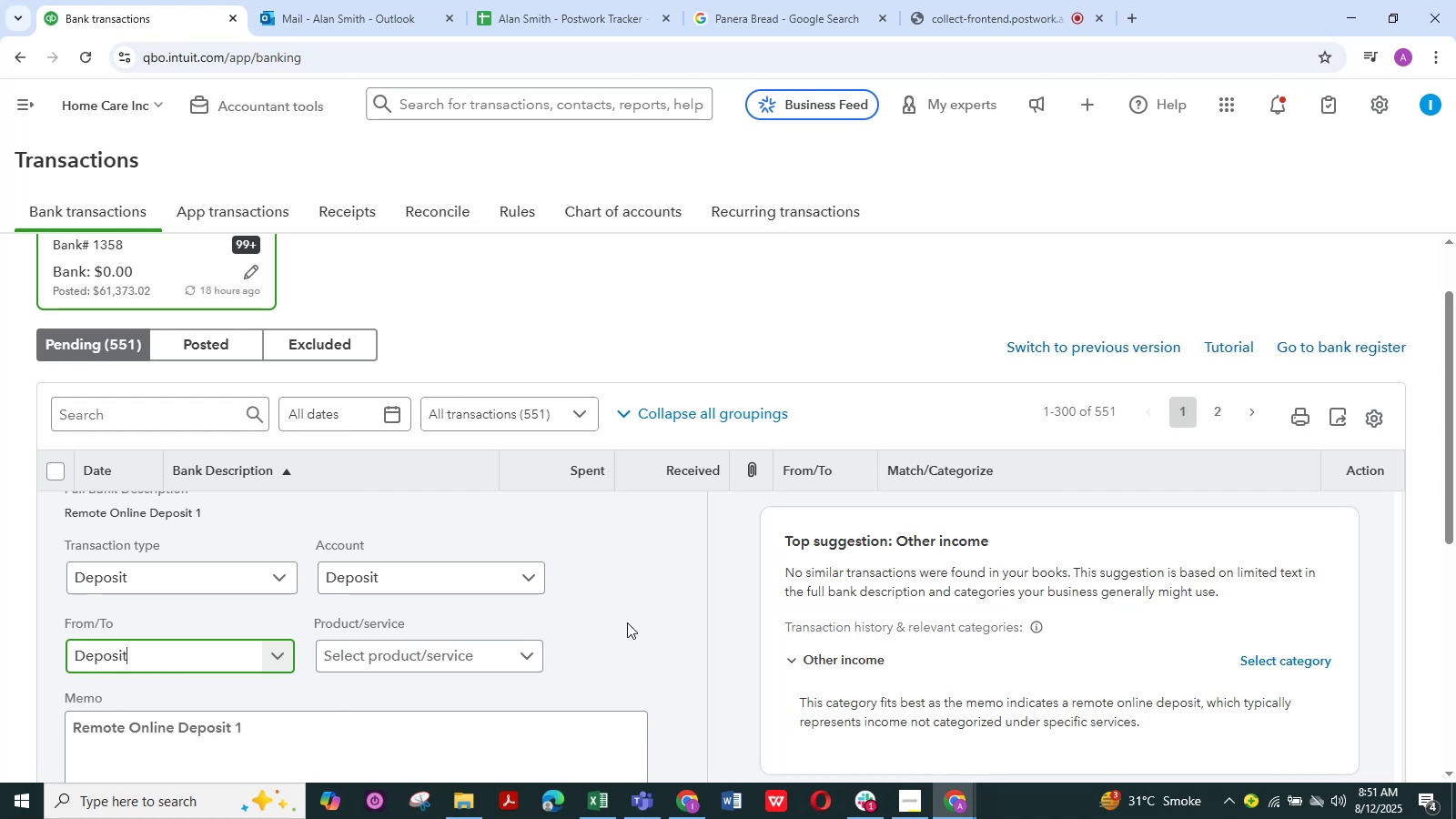 
left_click([280, 656])
 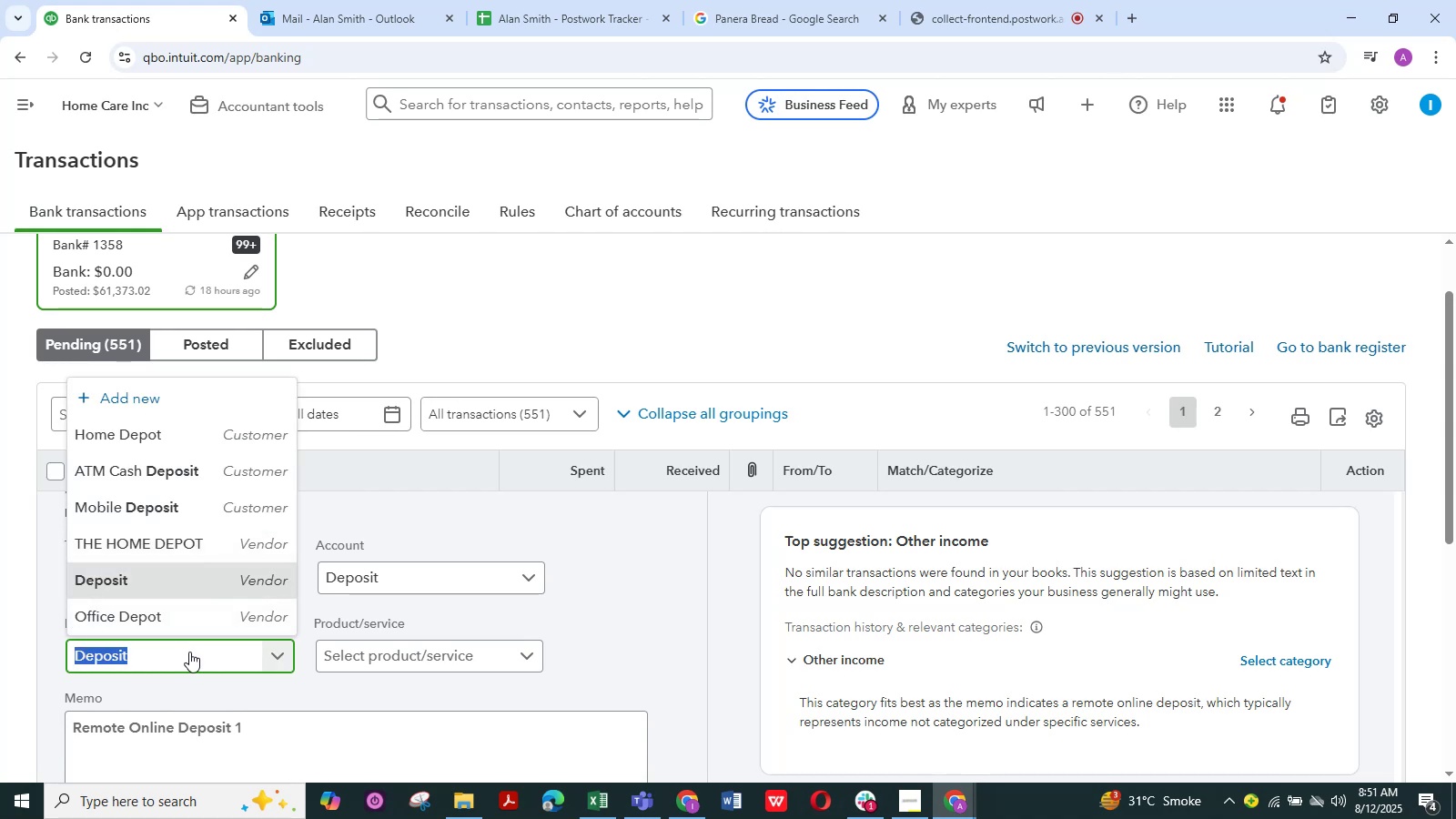 
key(Backspace)
type(Remot )
 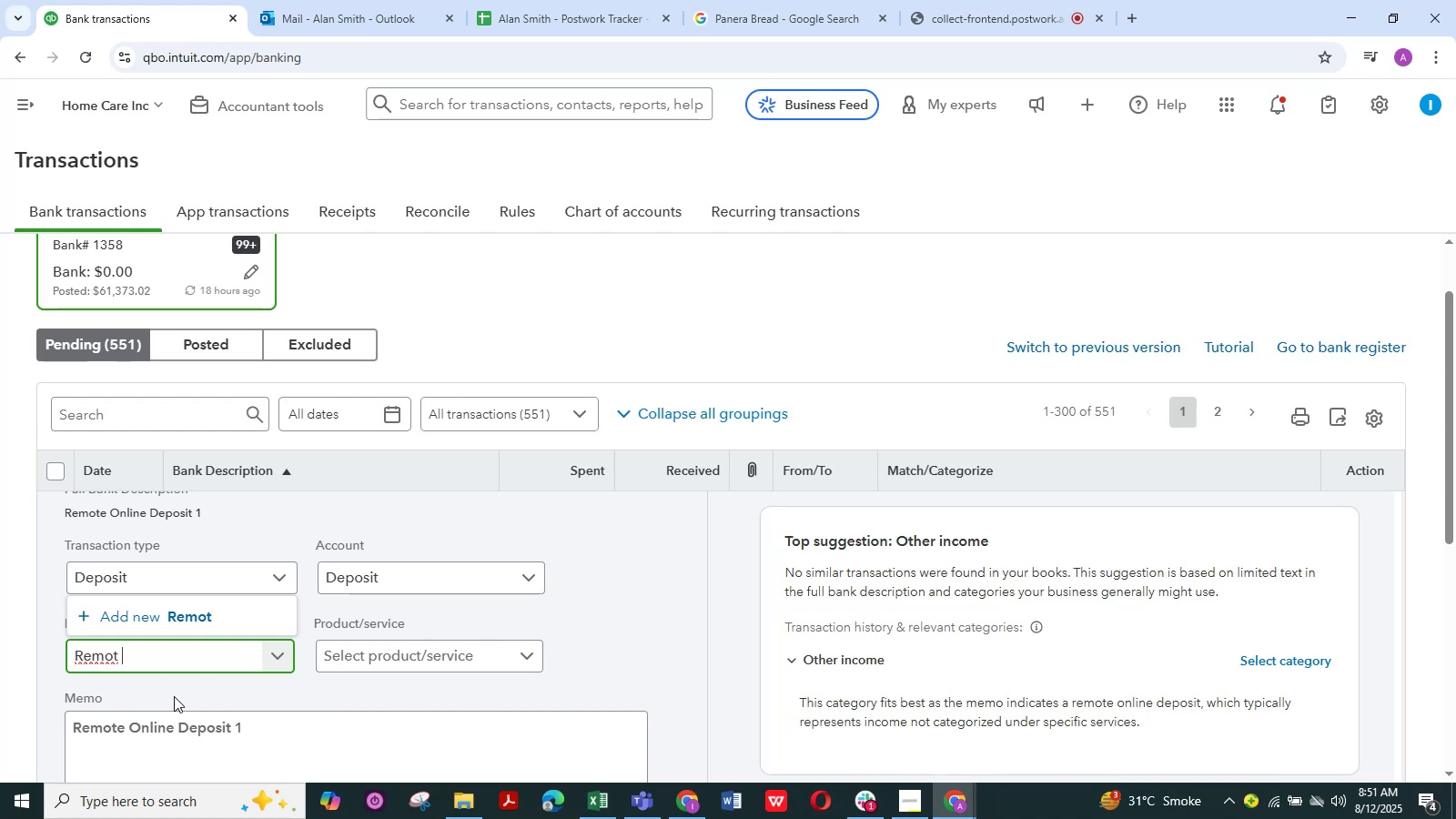 
left_click([158, 621])
 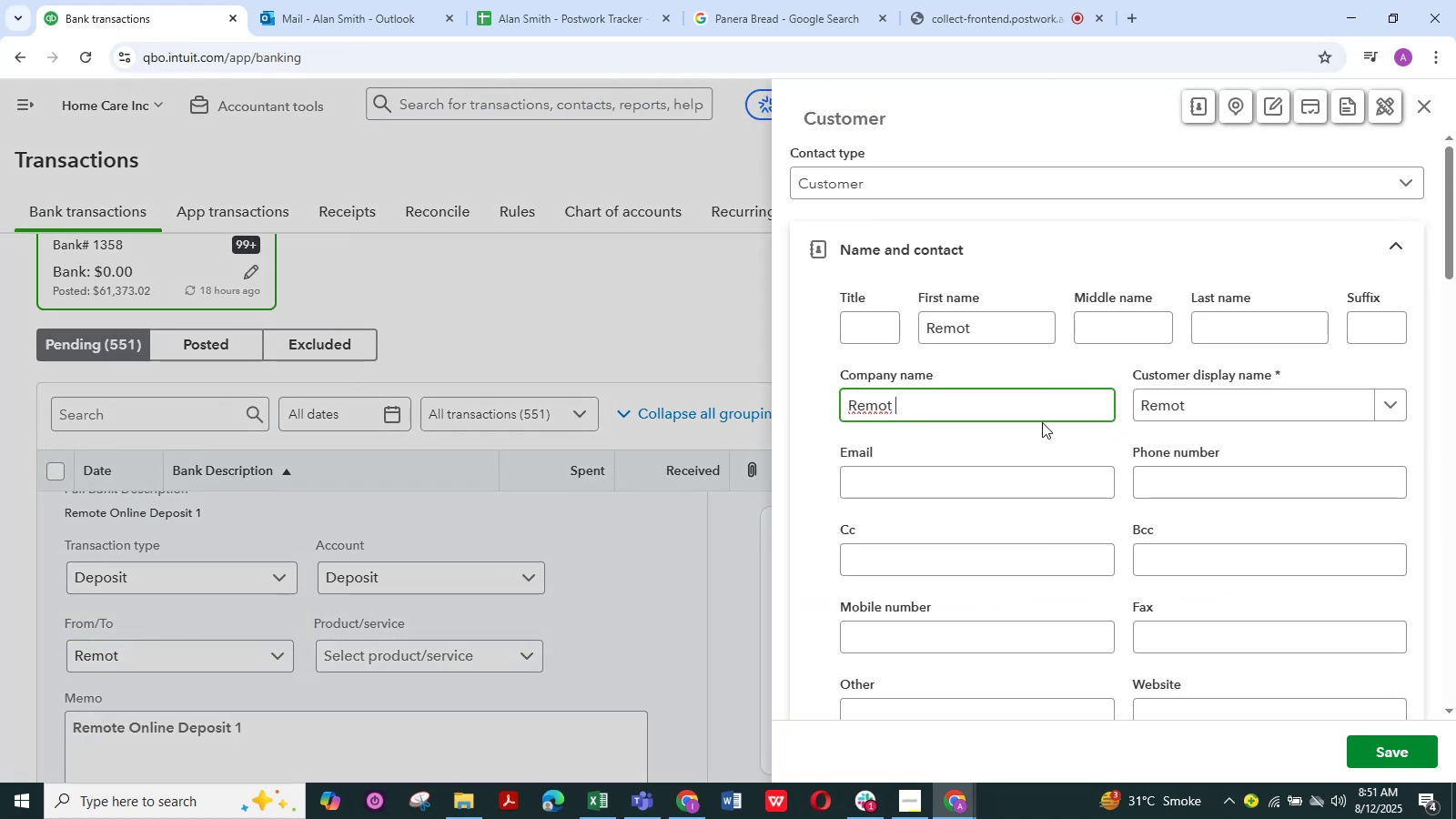 
left_click([1252, 401])
 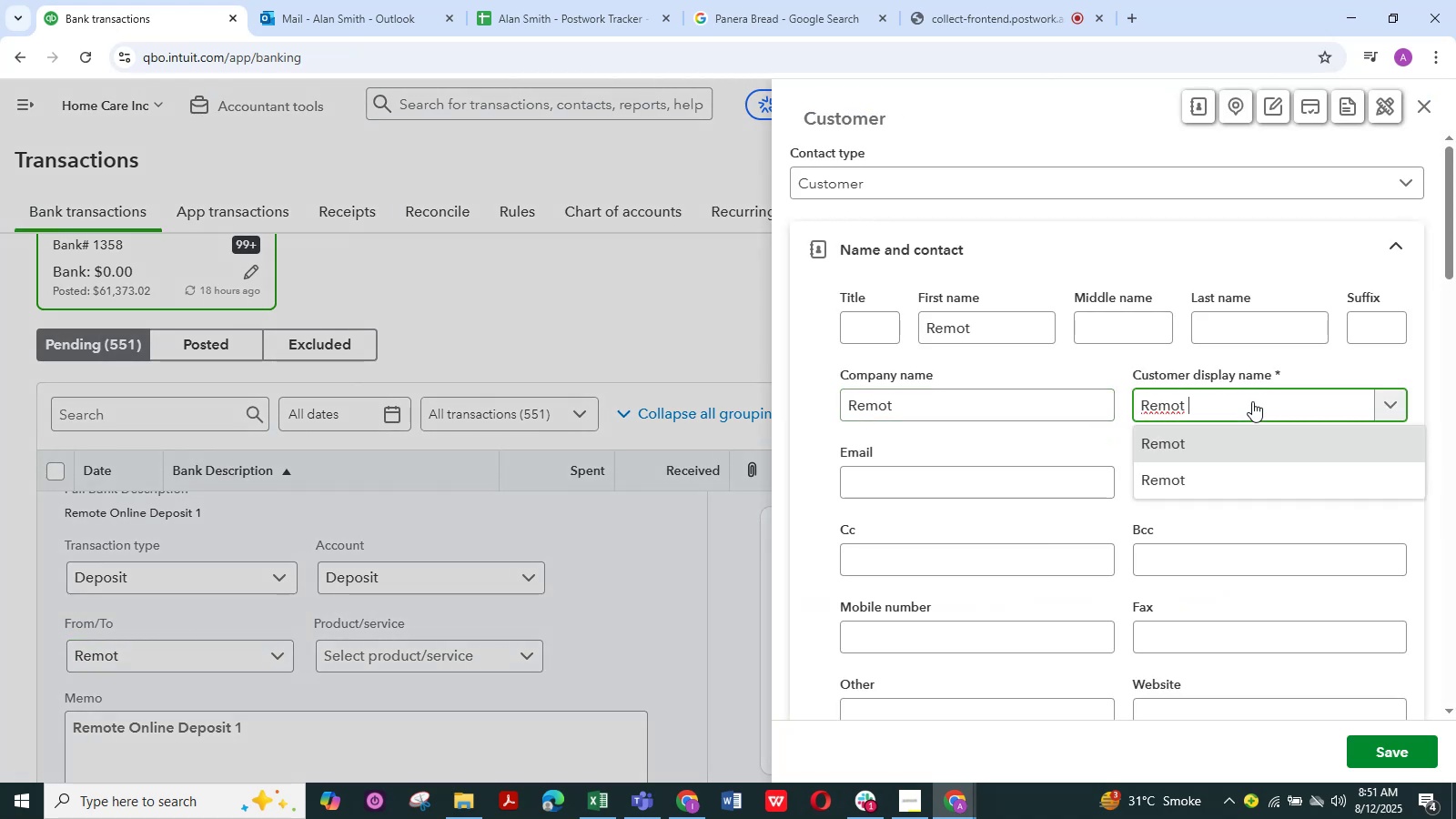 
type(Online Deosit)
 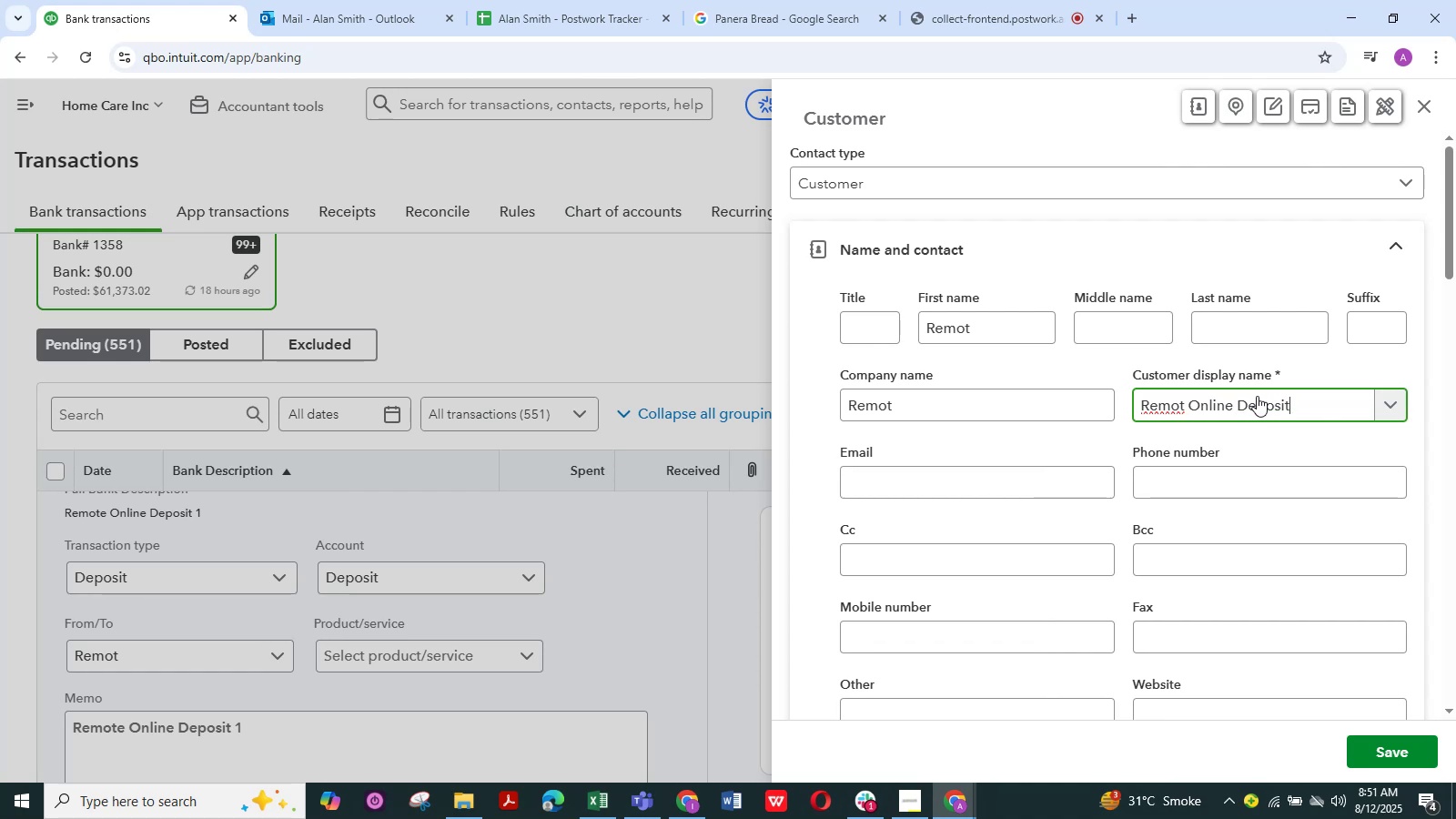 
 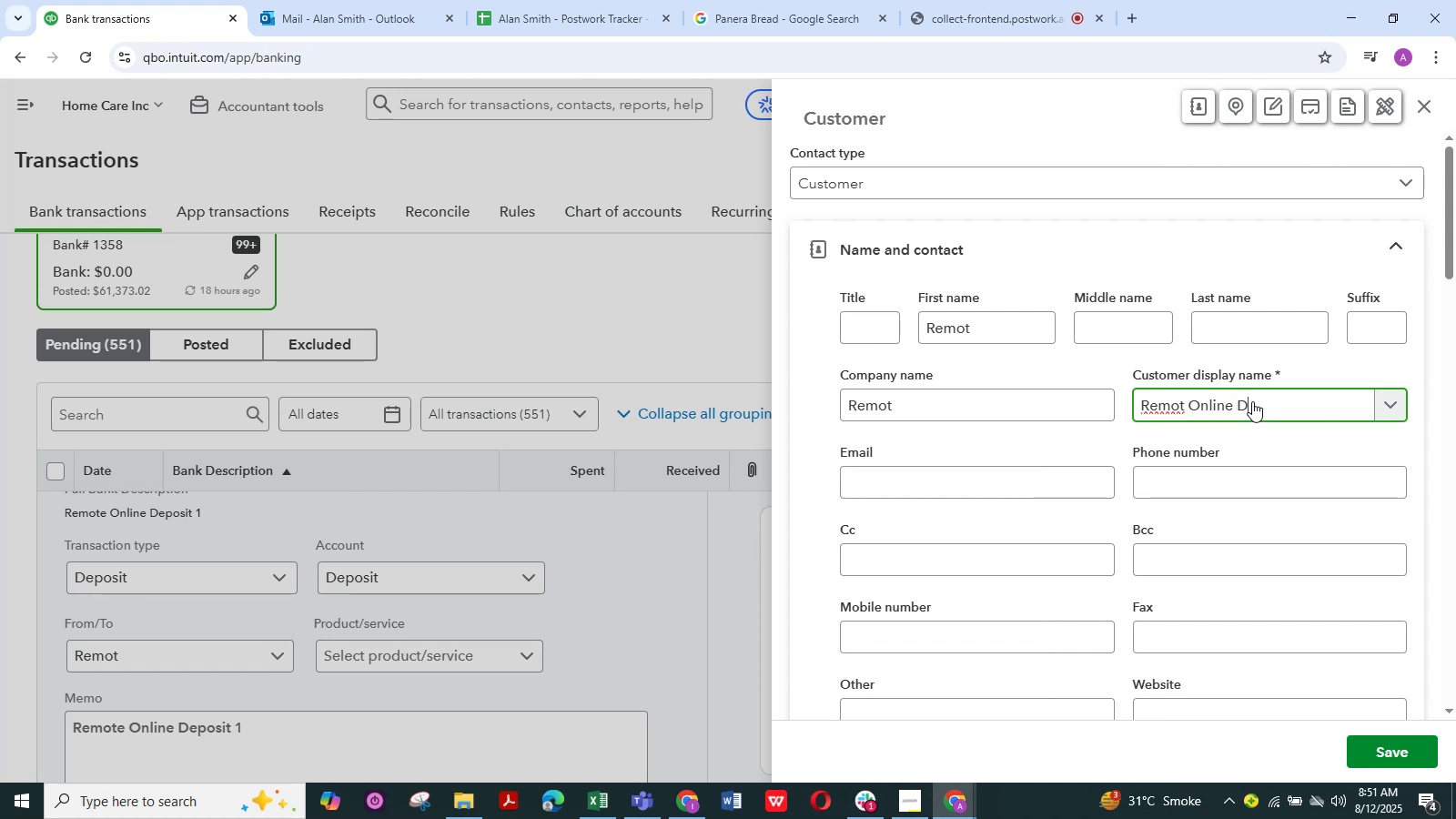 
hold_key(key=P, duration=0.42)
 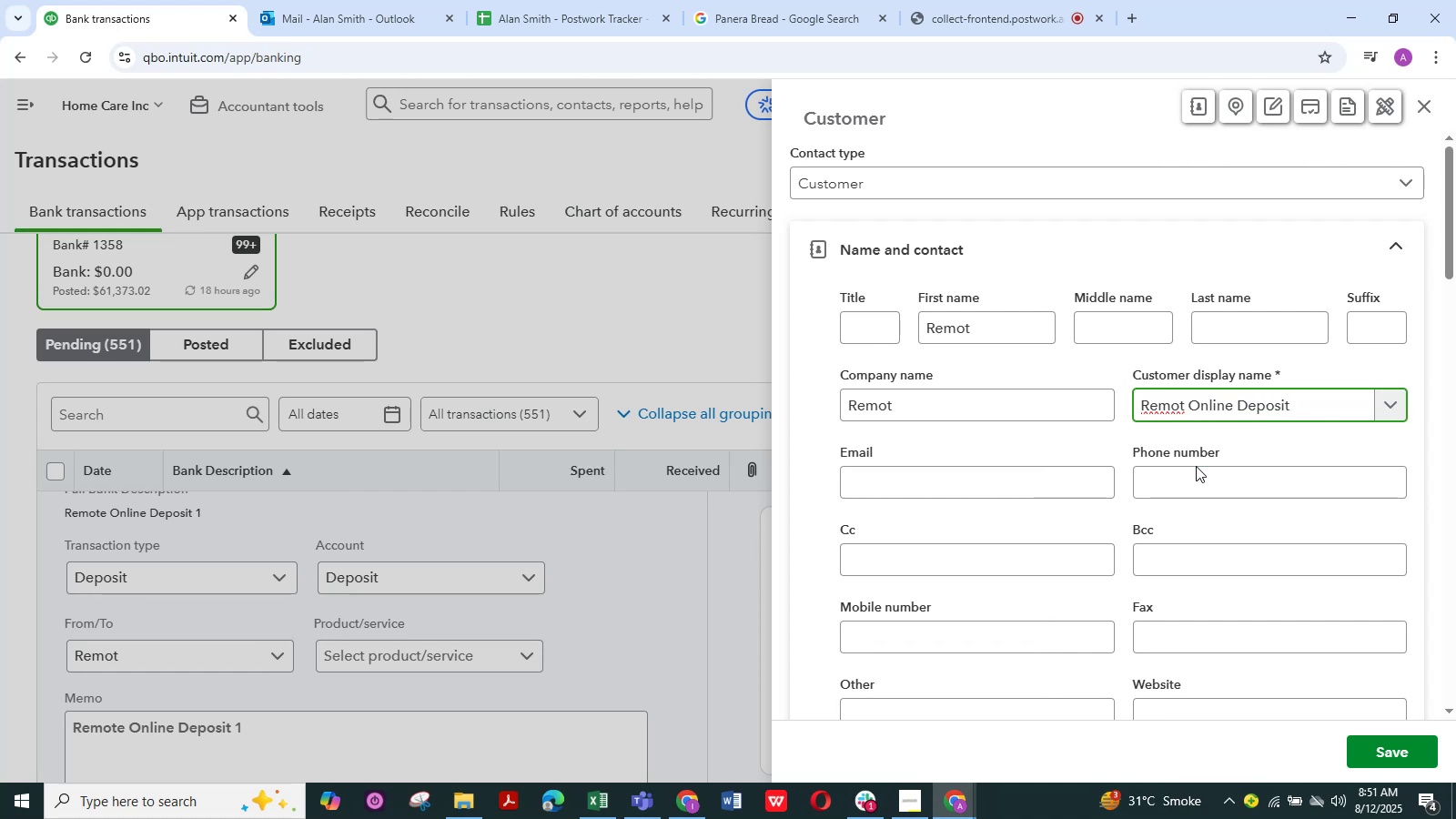 
left_click_drag(start_coordinate=[920, 404], to_coordinate=[791, 413])
 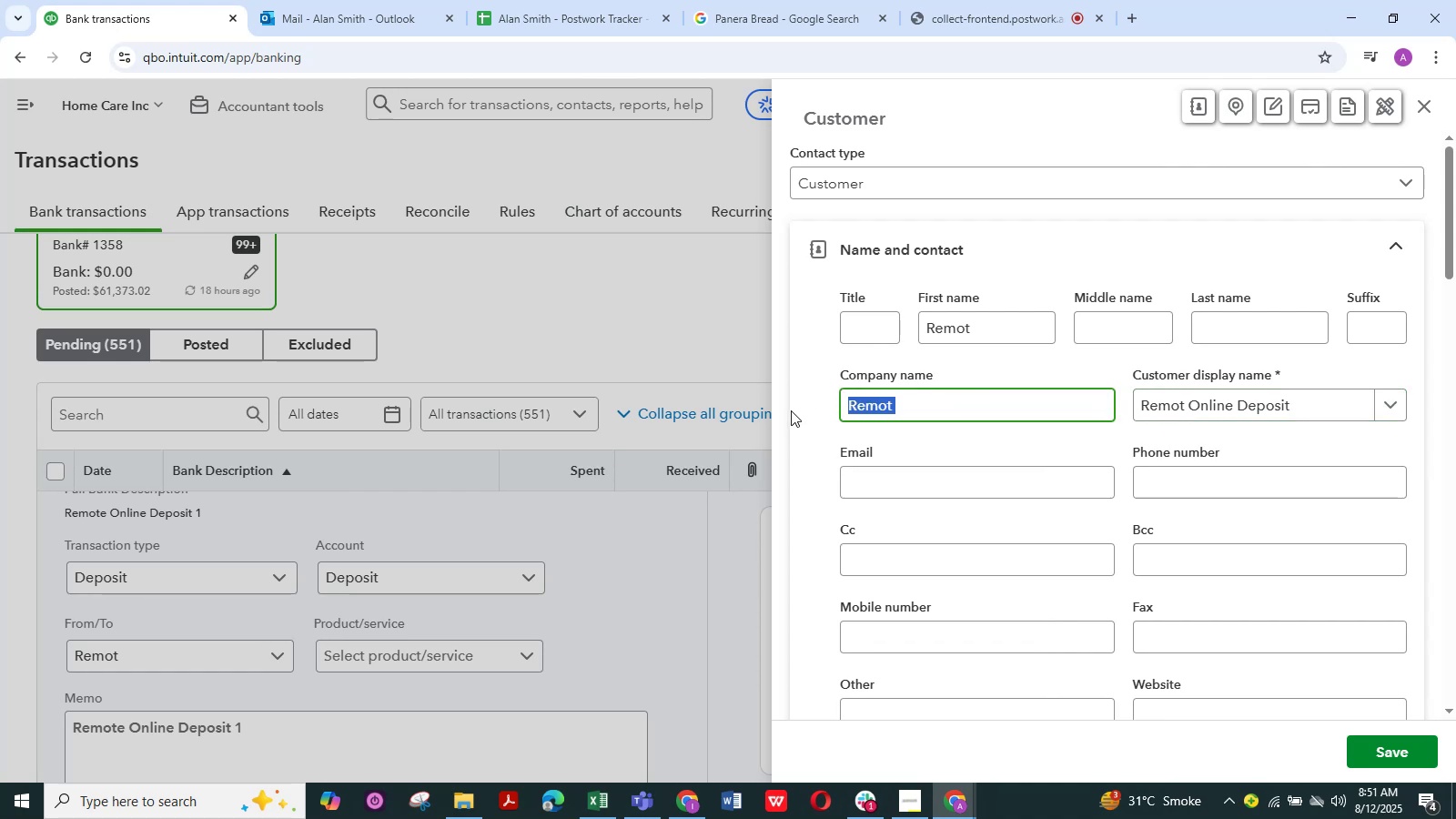 
key(Delete)
 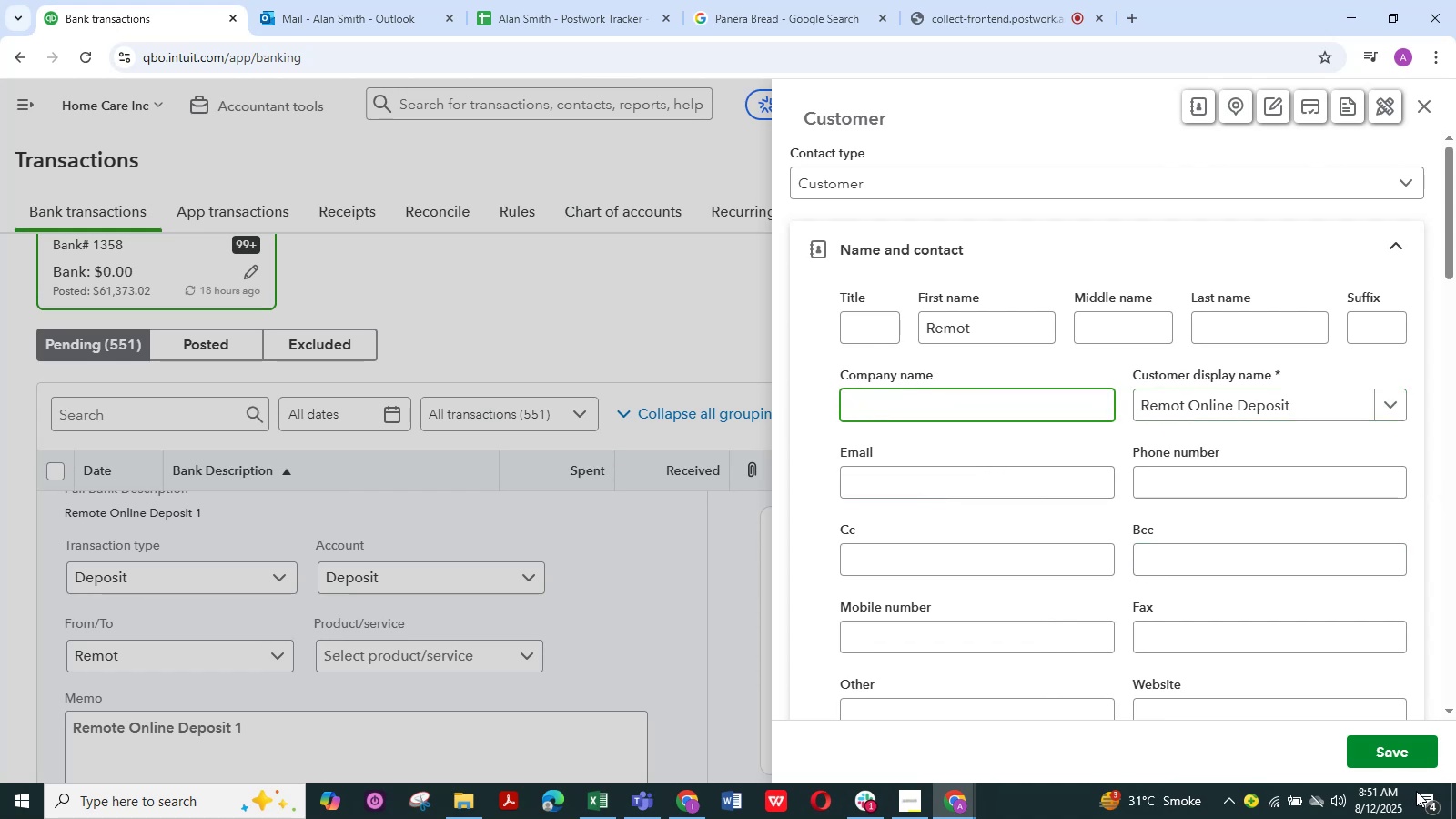 
left_click([1380, 748])
 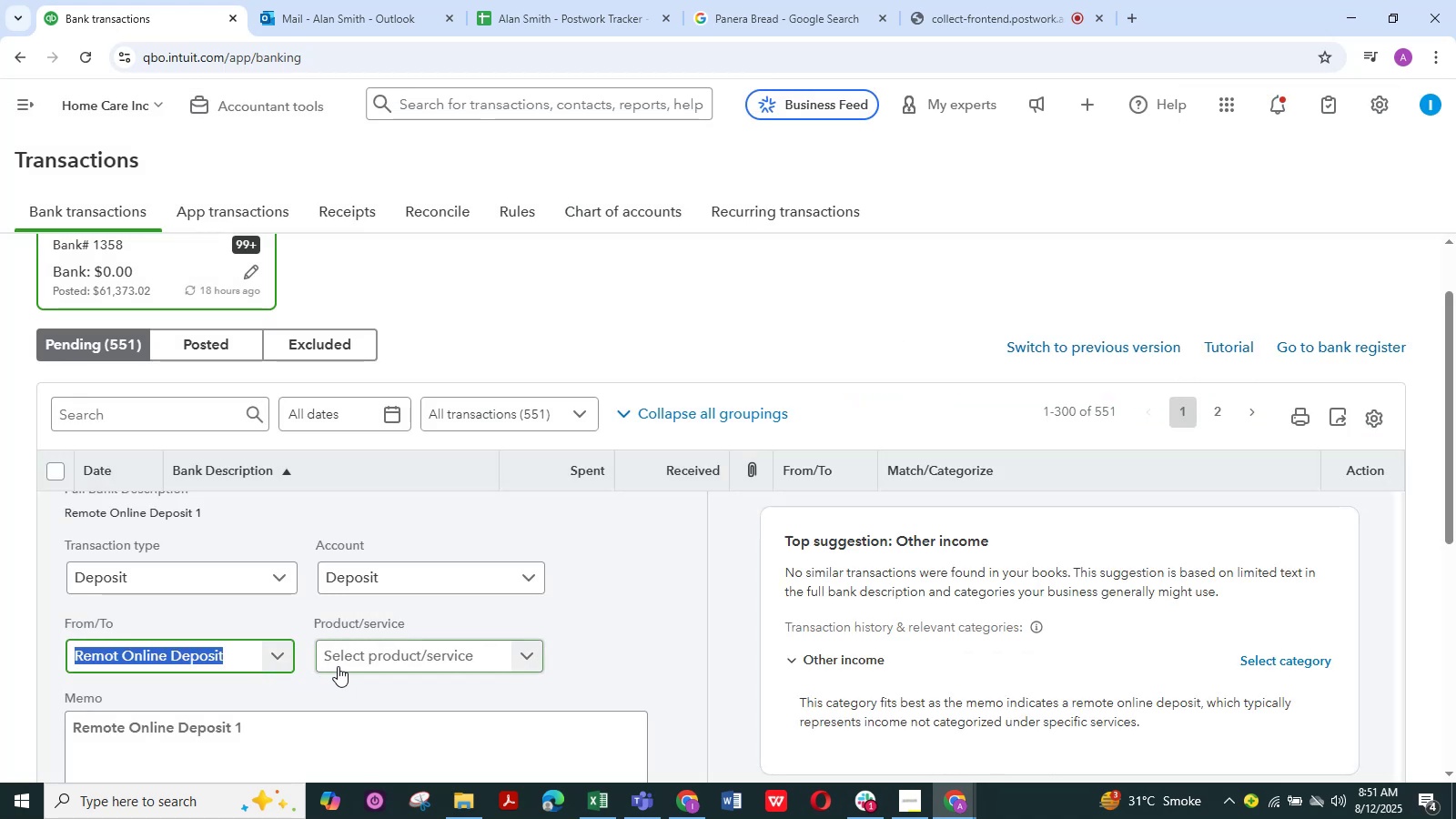 
scroll: coordinate [195, 632], scroll_direction: up, amount: 2.0
 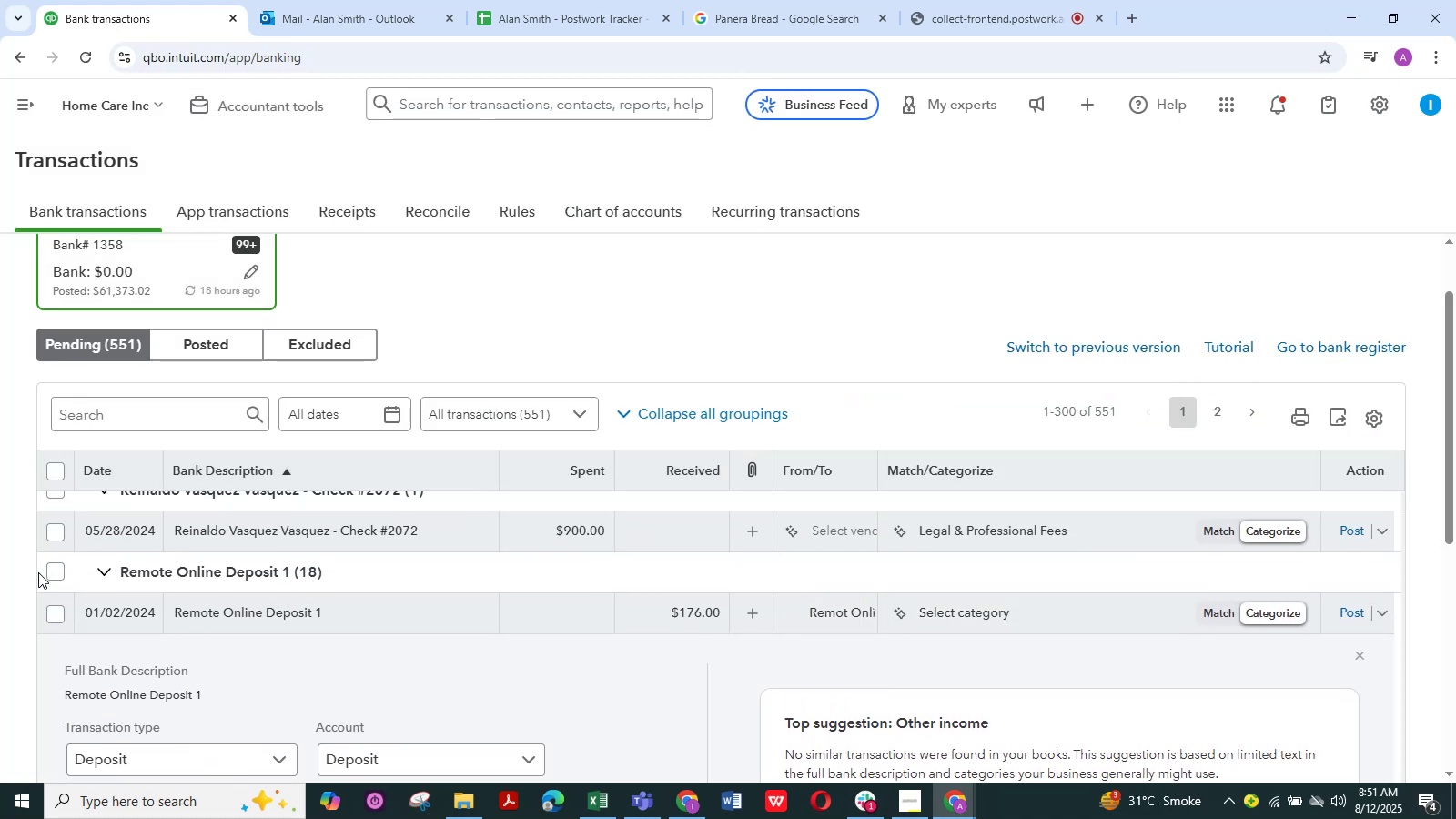 
left_click([59, 575])
 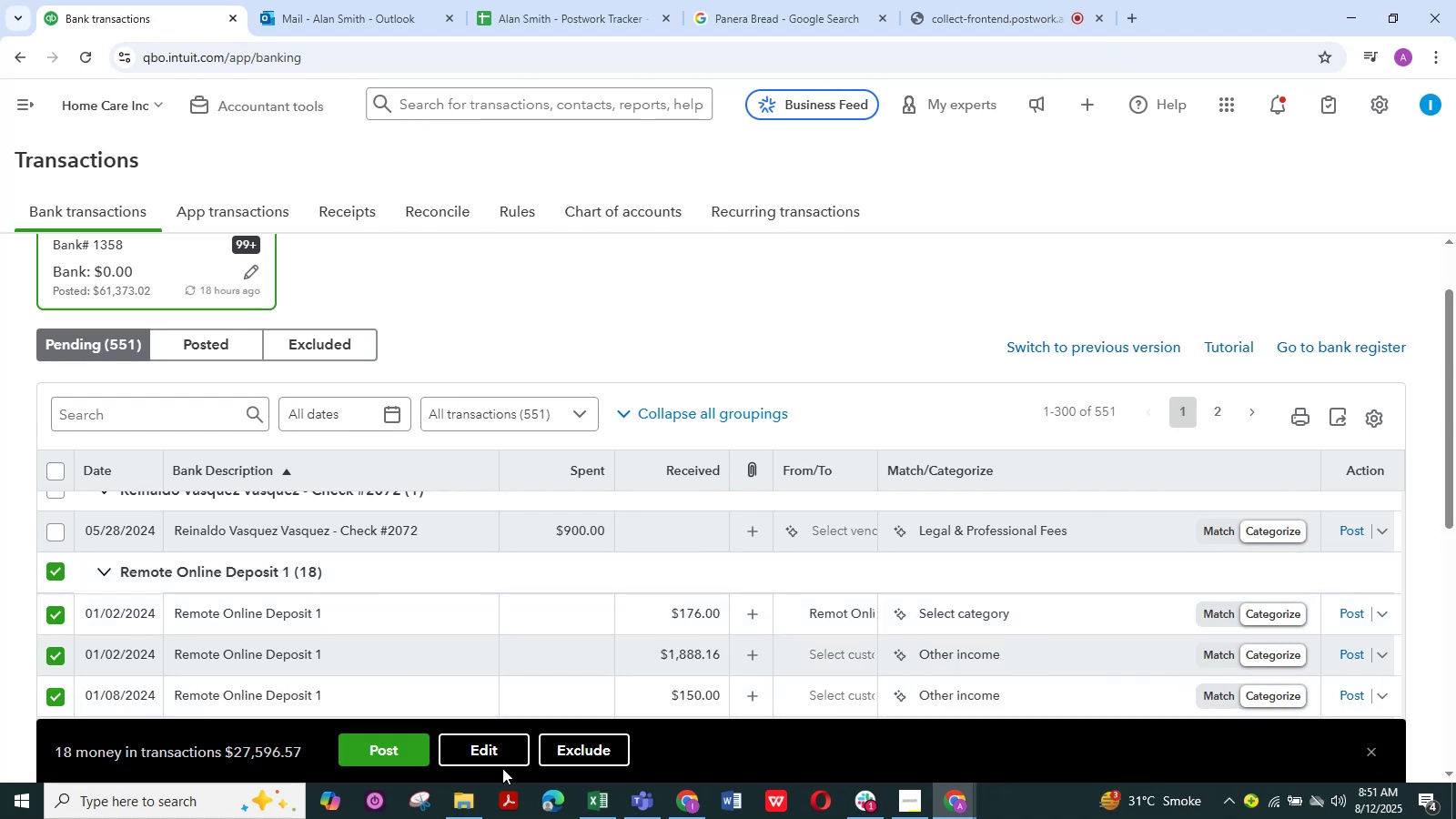 
left_click([491, 754])
 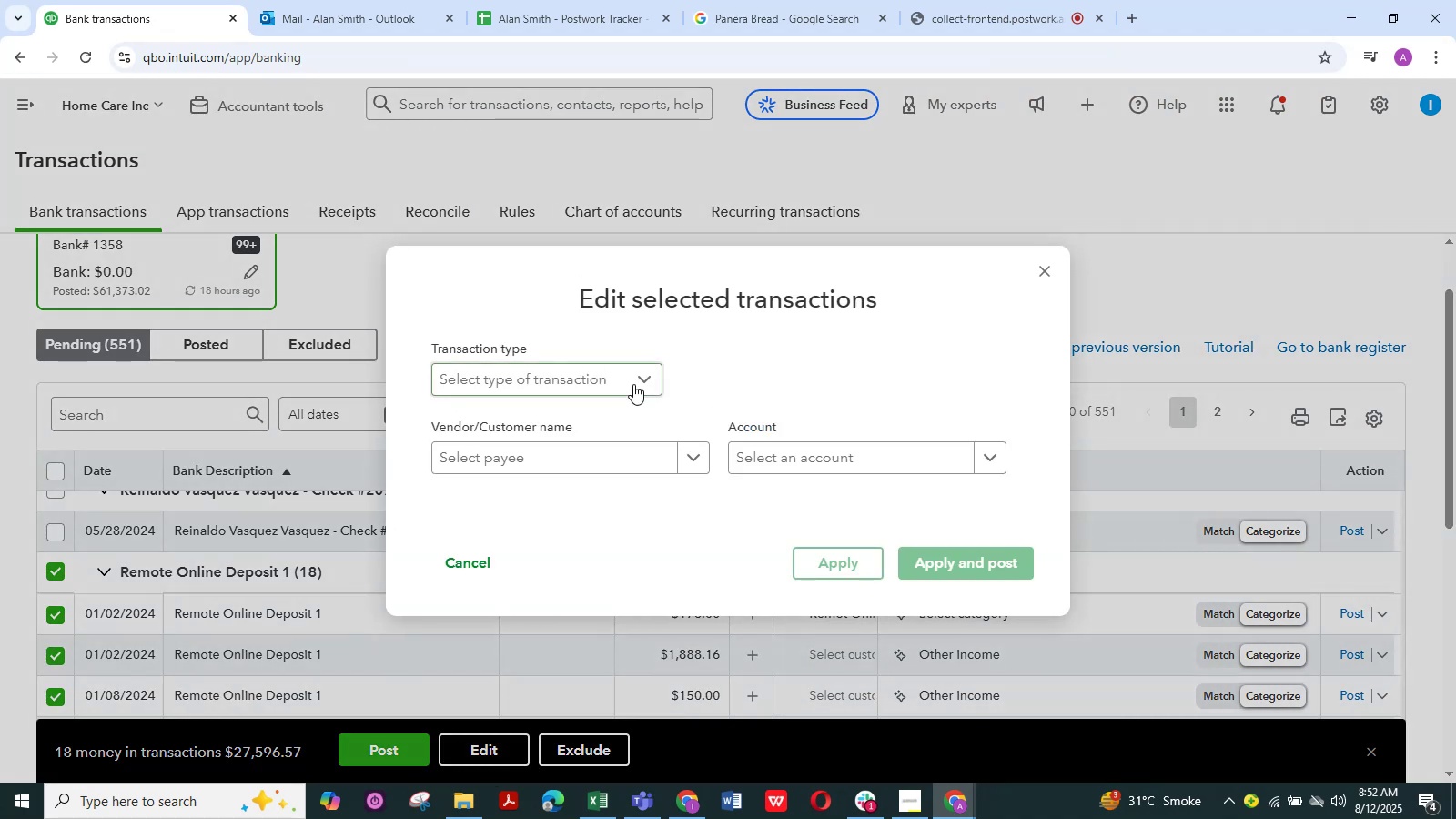 
left_click([639, 383])
 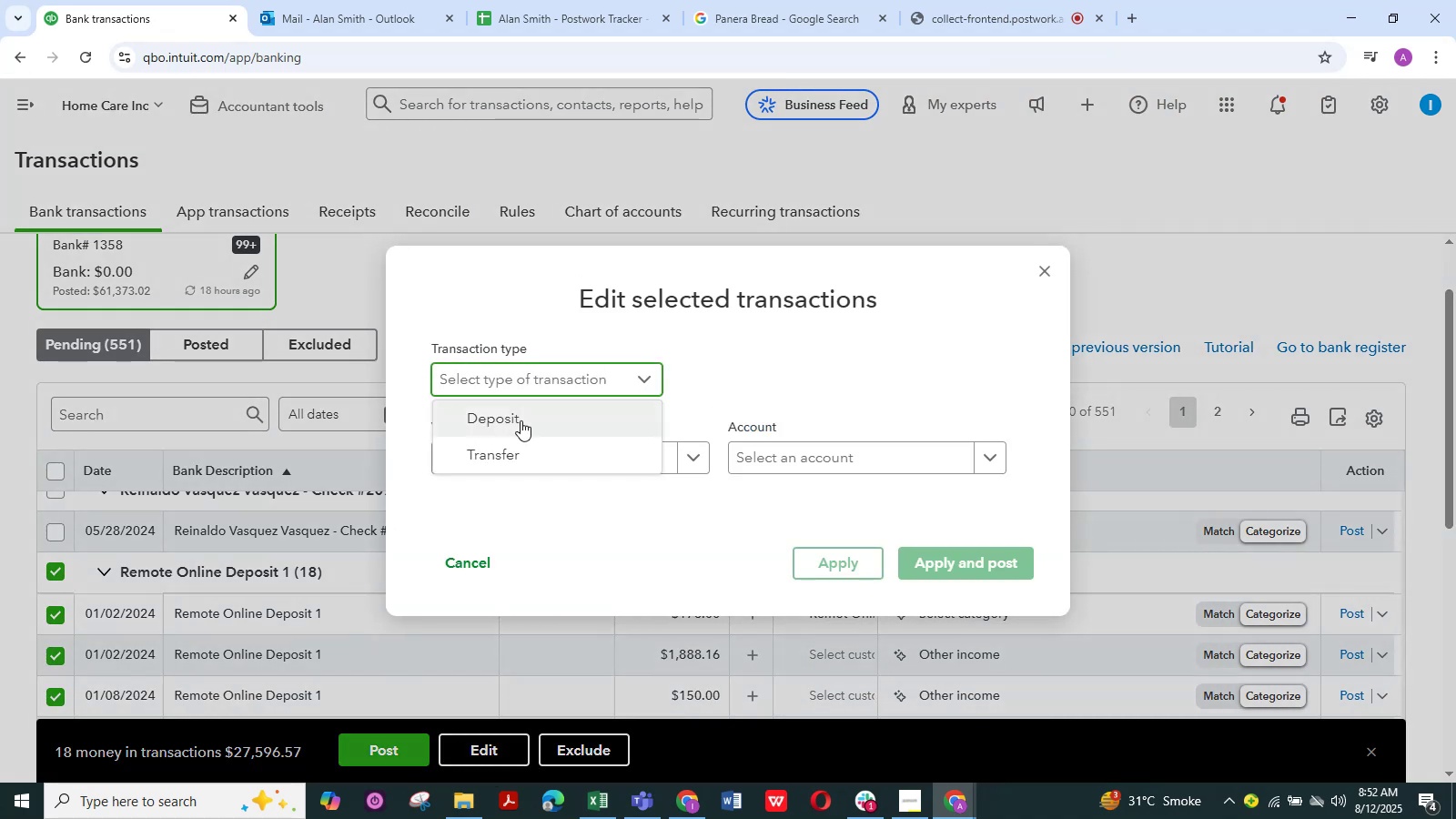 
left_click([521, 420])
 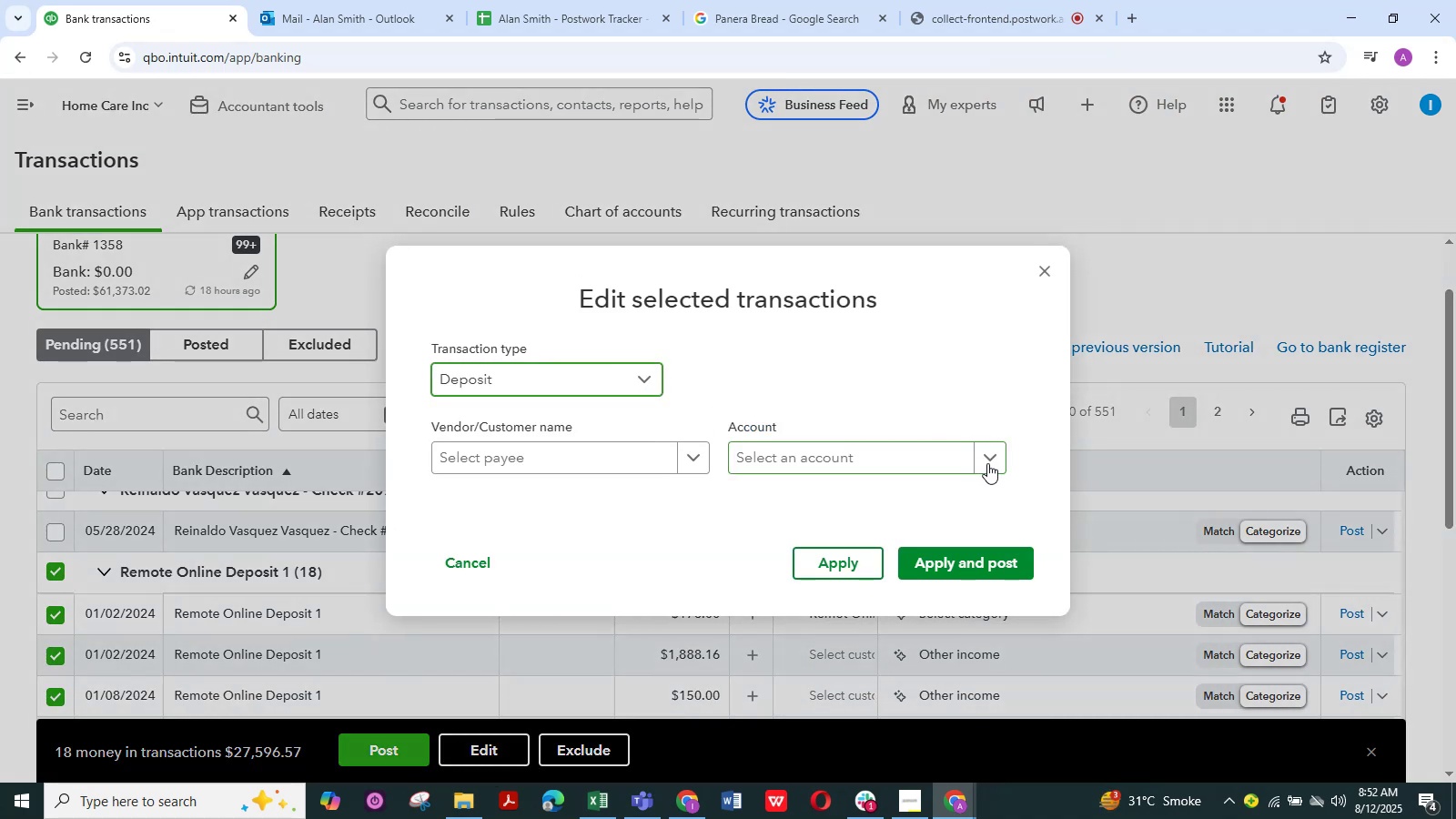 
left_click([996, 462])
 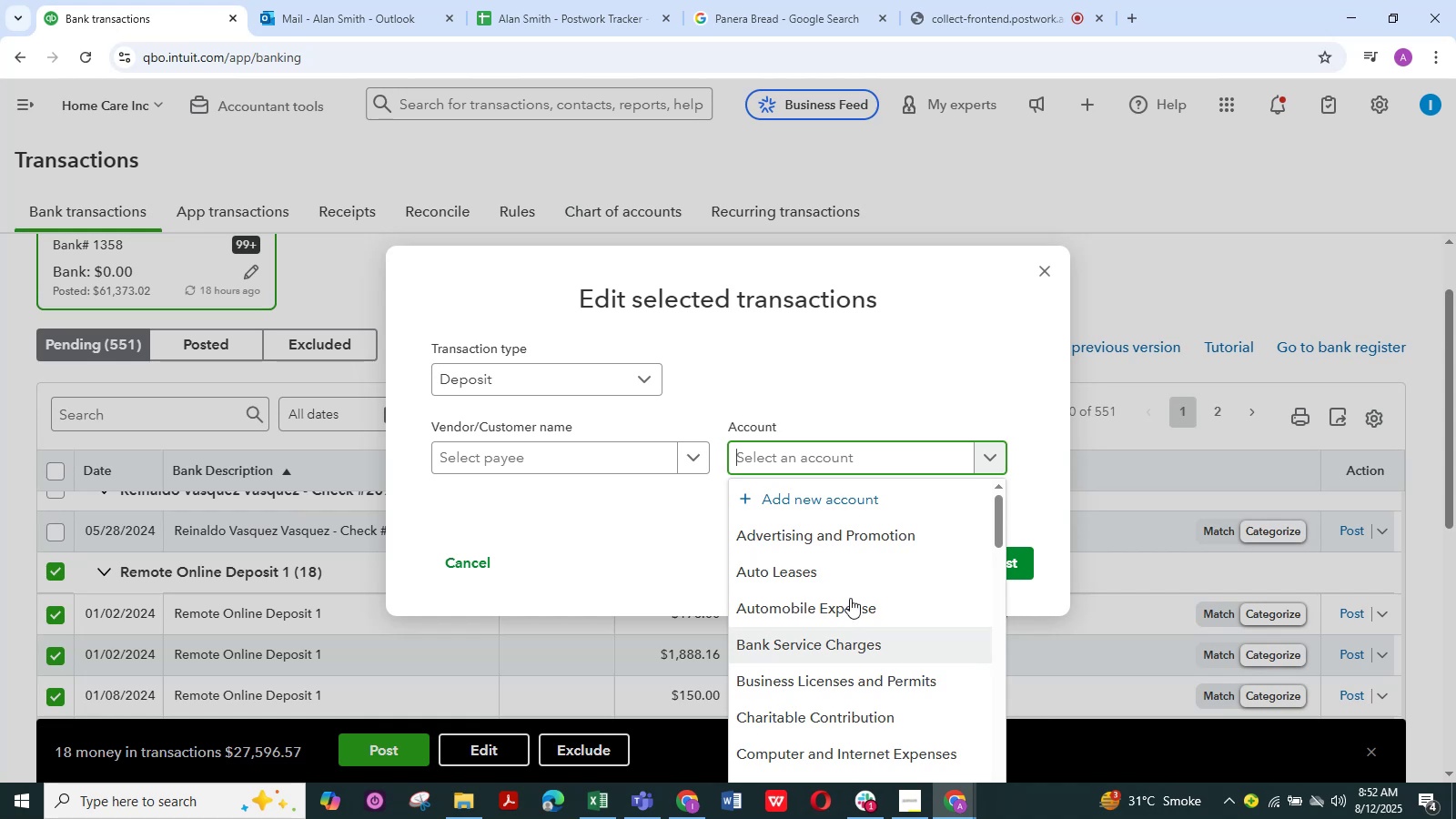 
wait(5.33)
 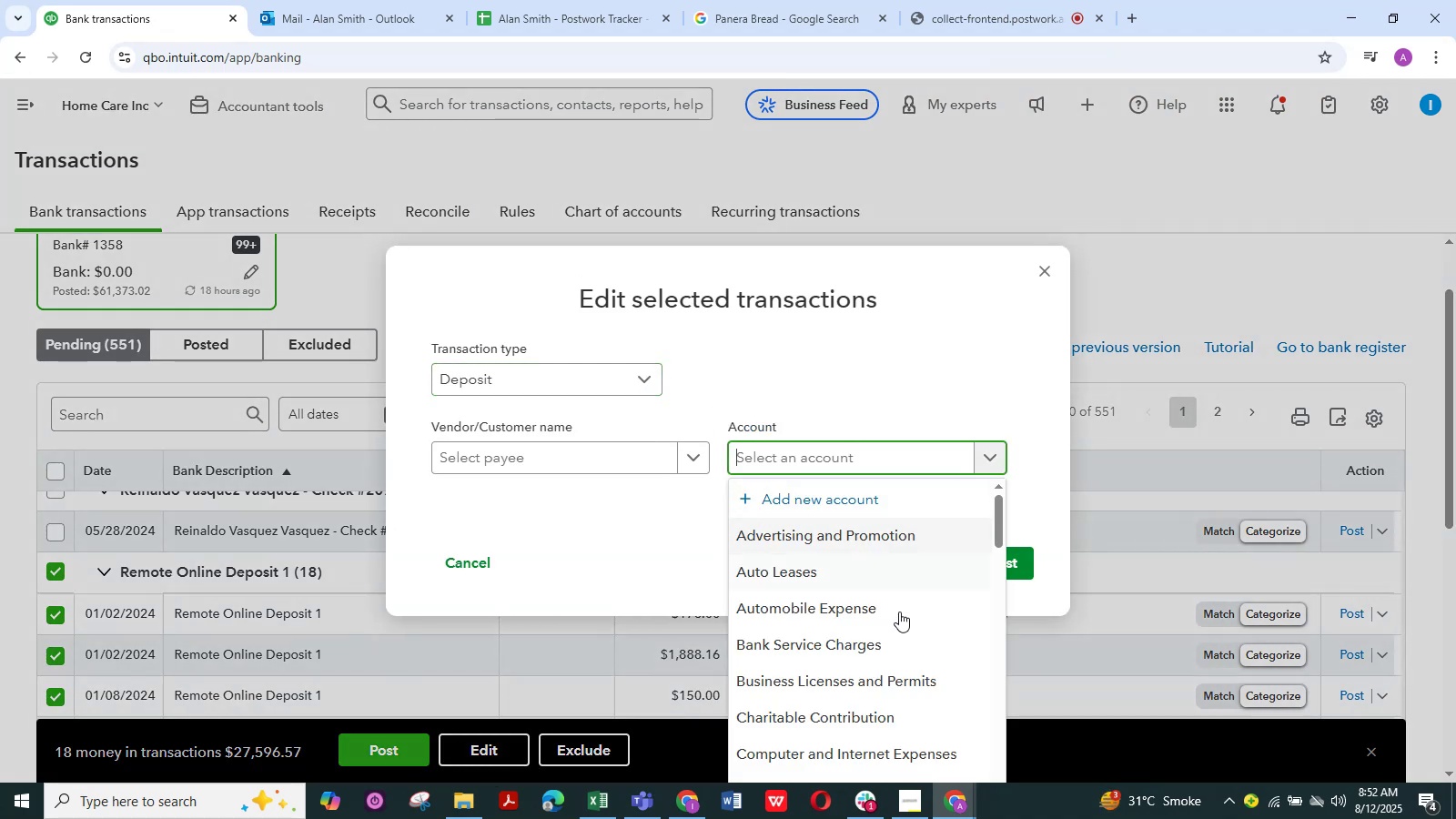 
type(De)
 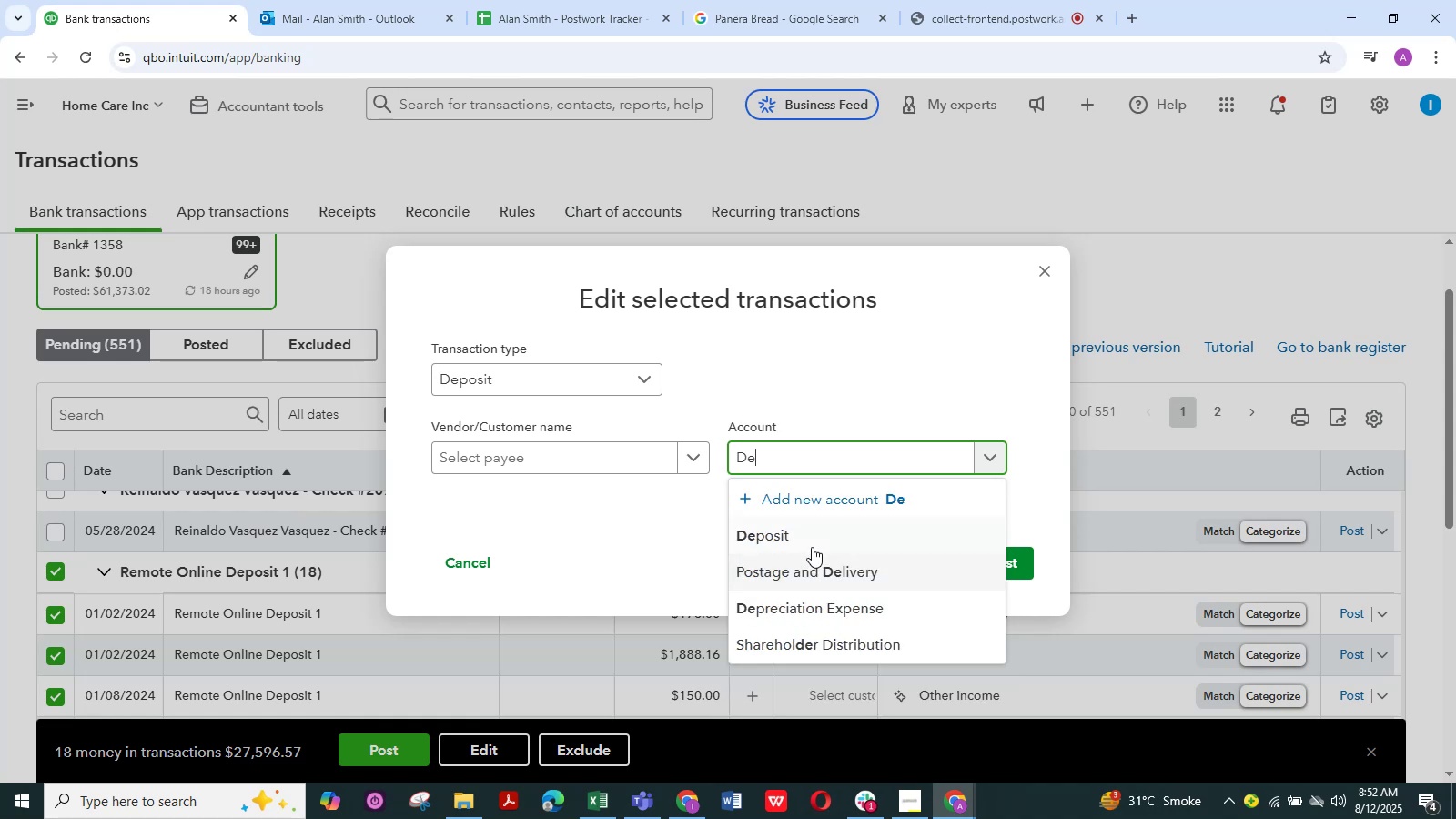 
left_click([809, 541])
 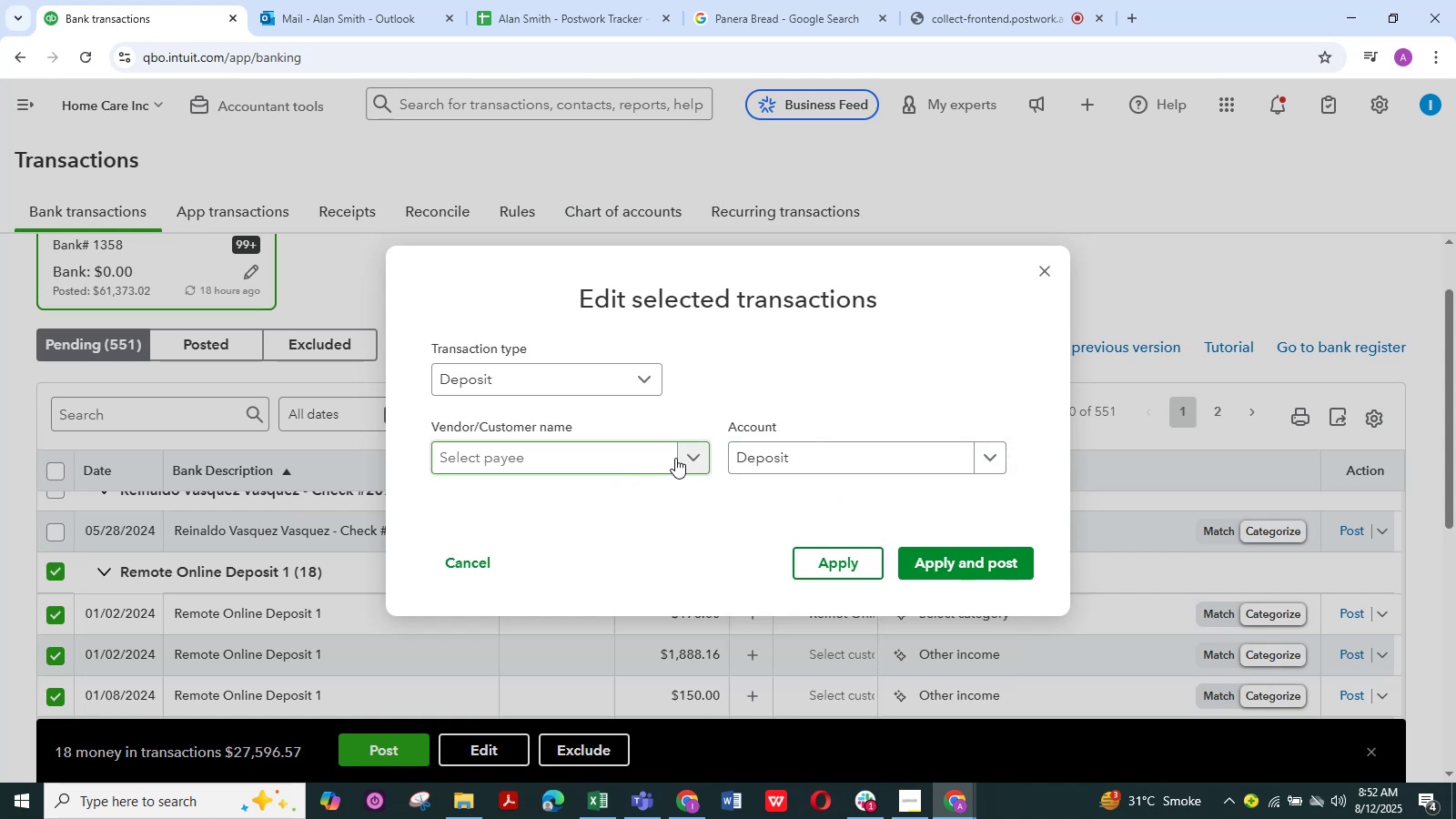 
left_click([682, 456])
 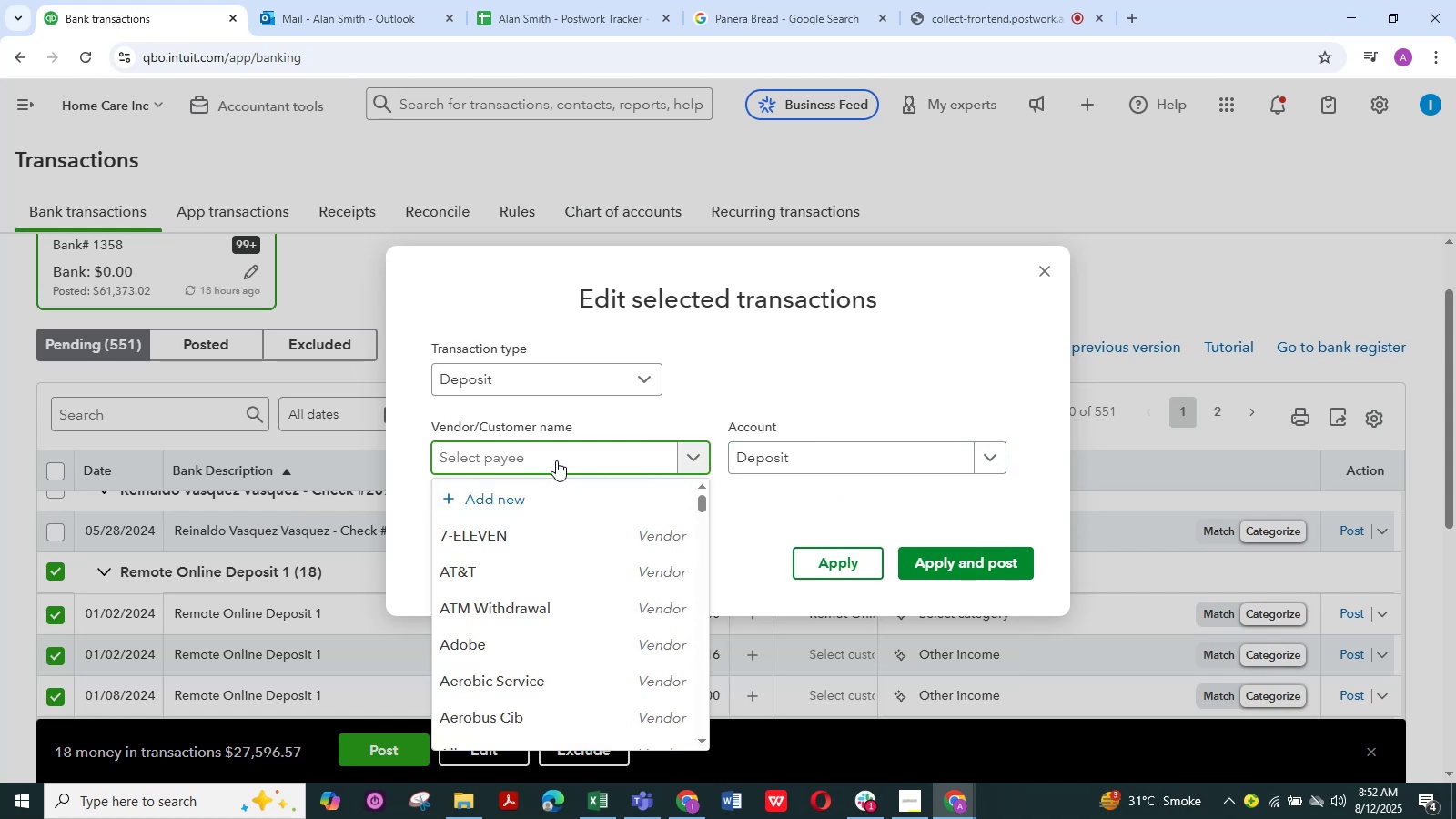 
left_click([556, 458])
 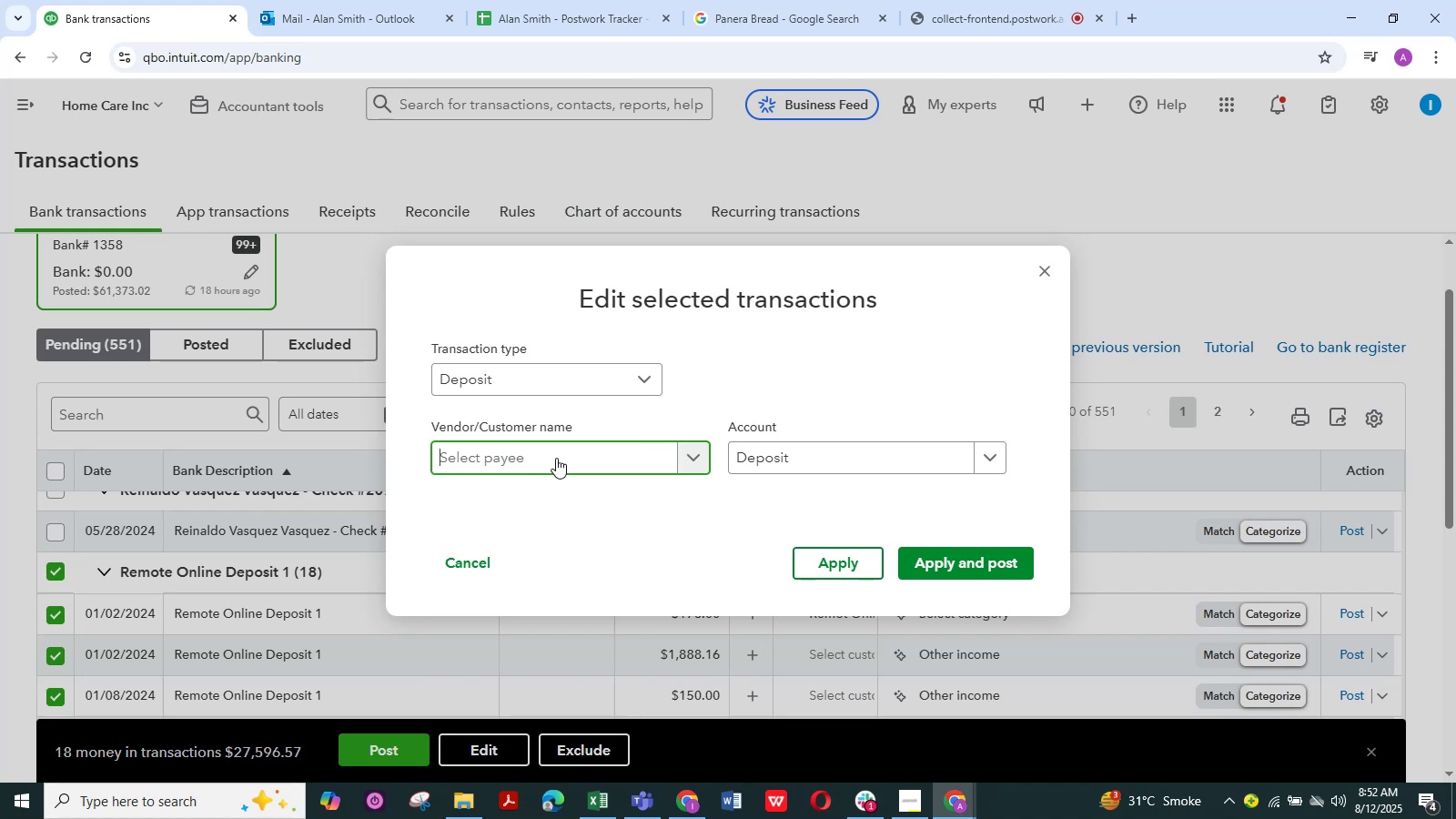 
type(Re)
 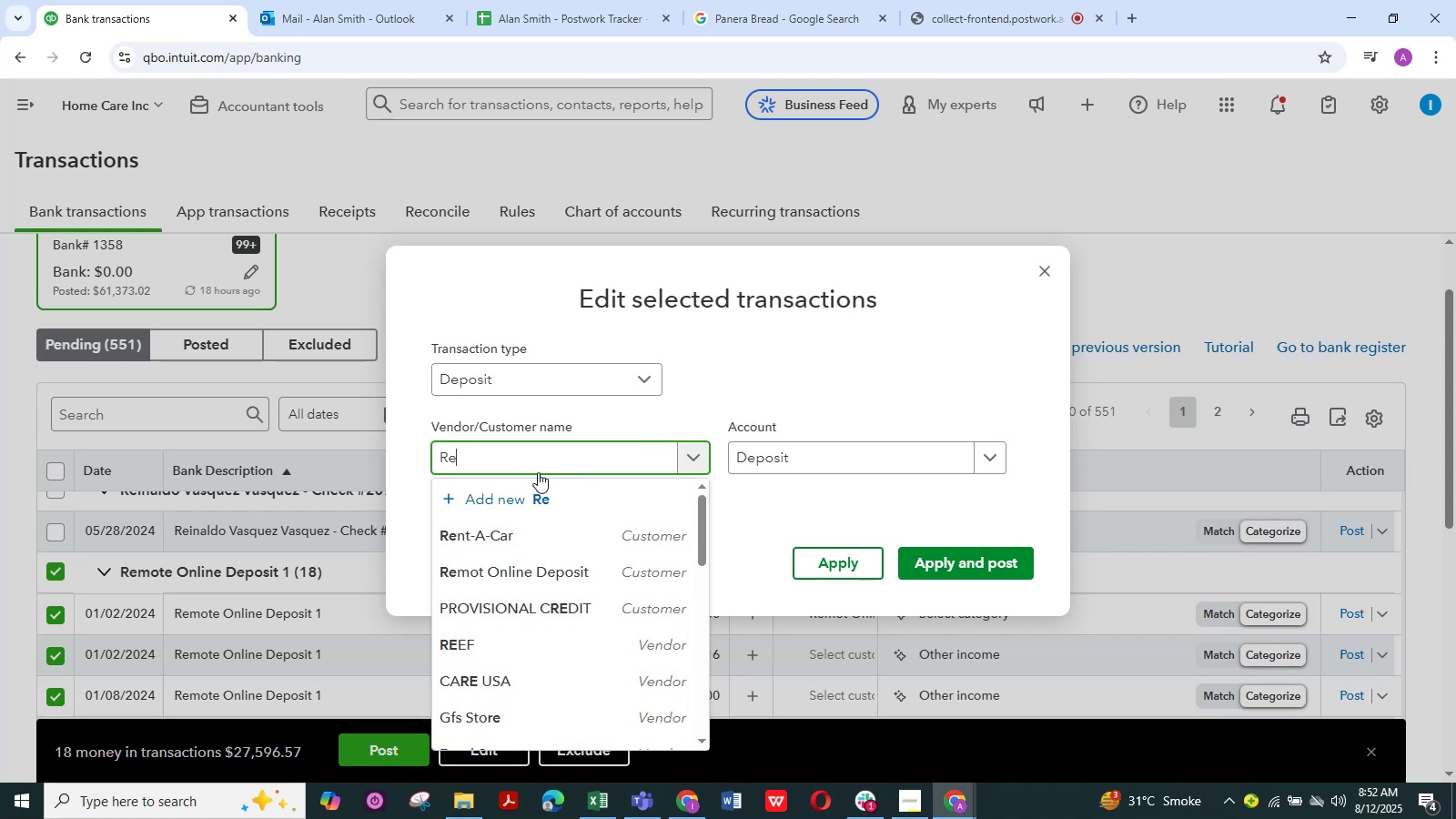 
left_click([531, 576])
 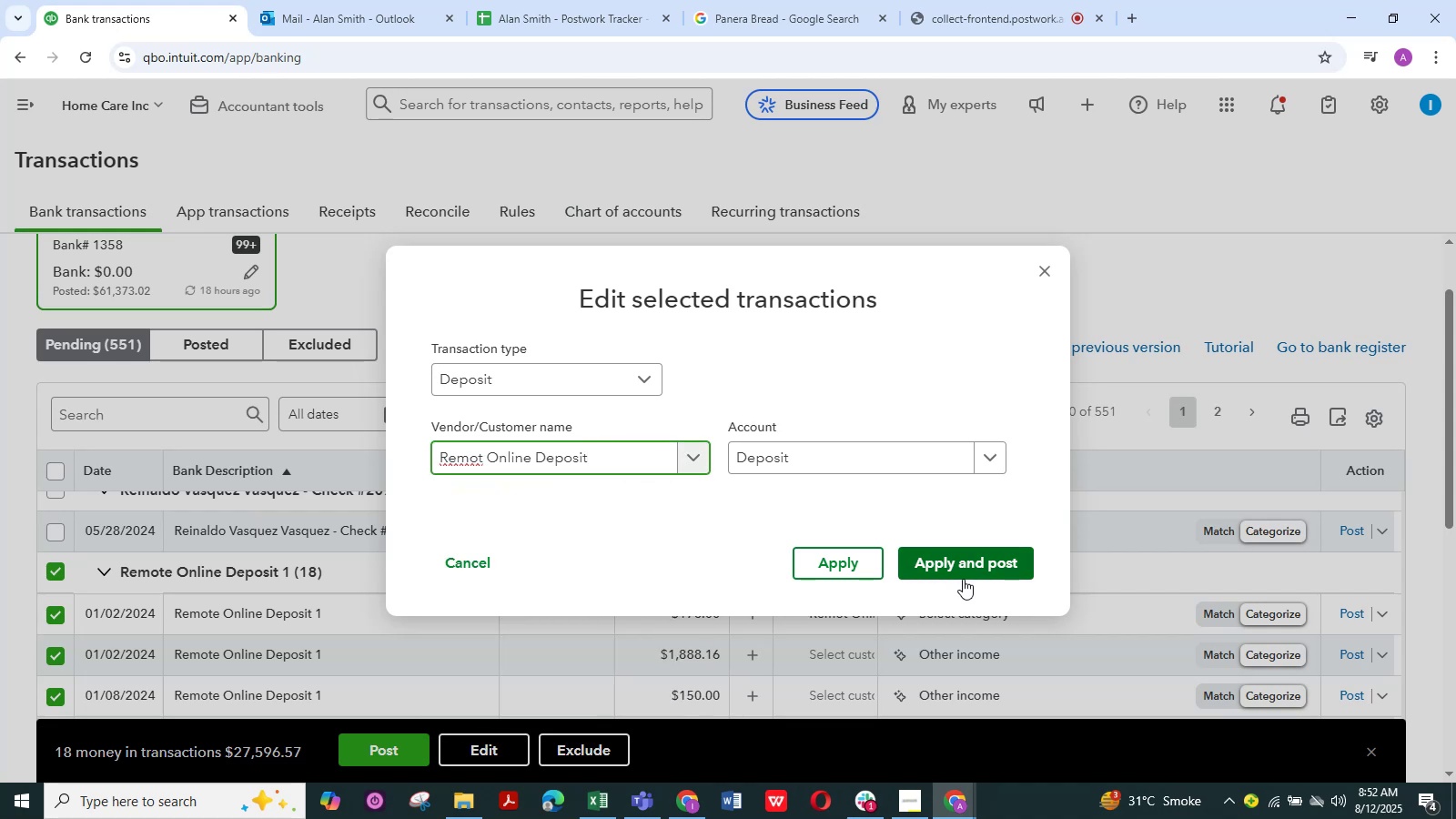 
wait(5.71)
 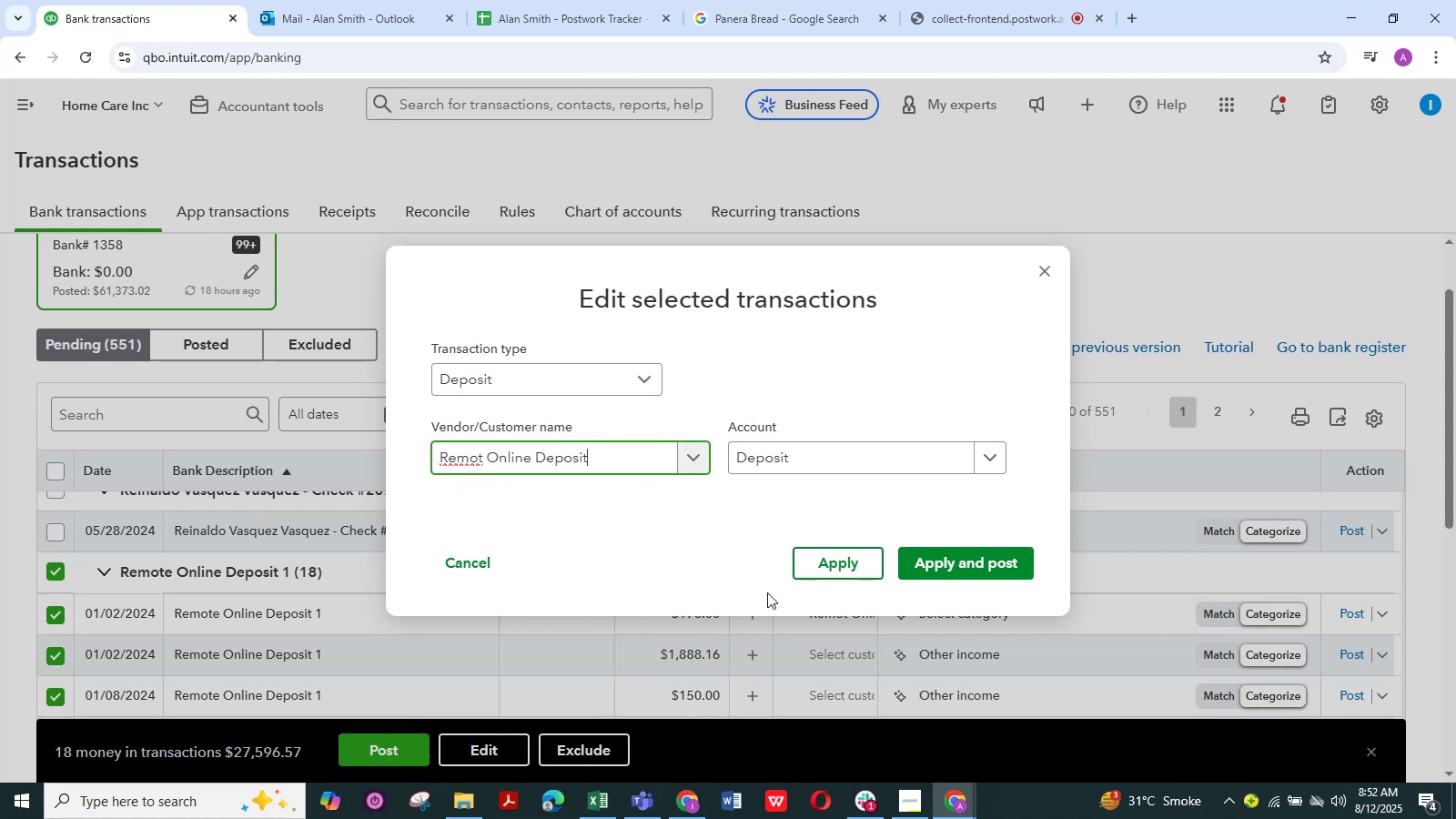 
left_click([976, 561])
 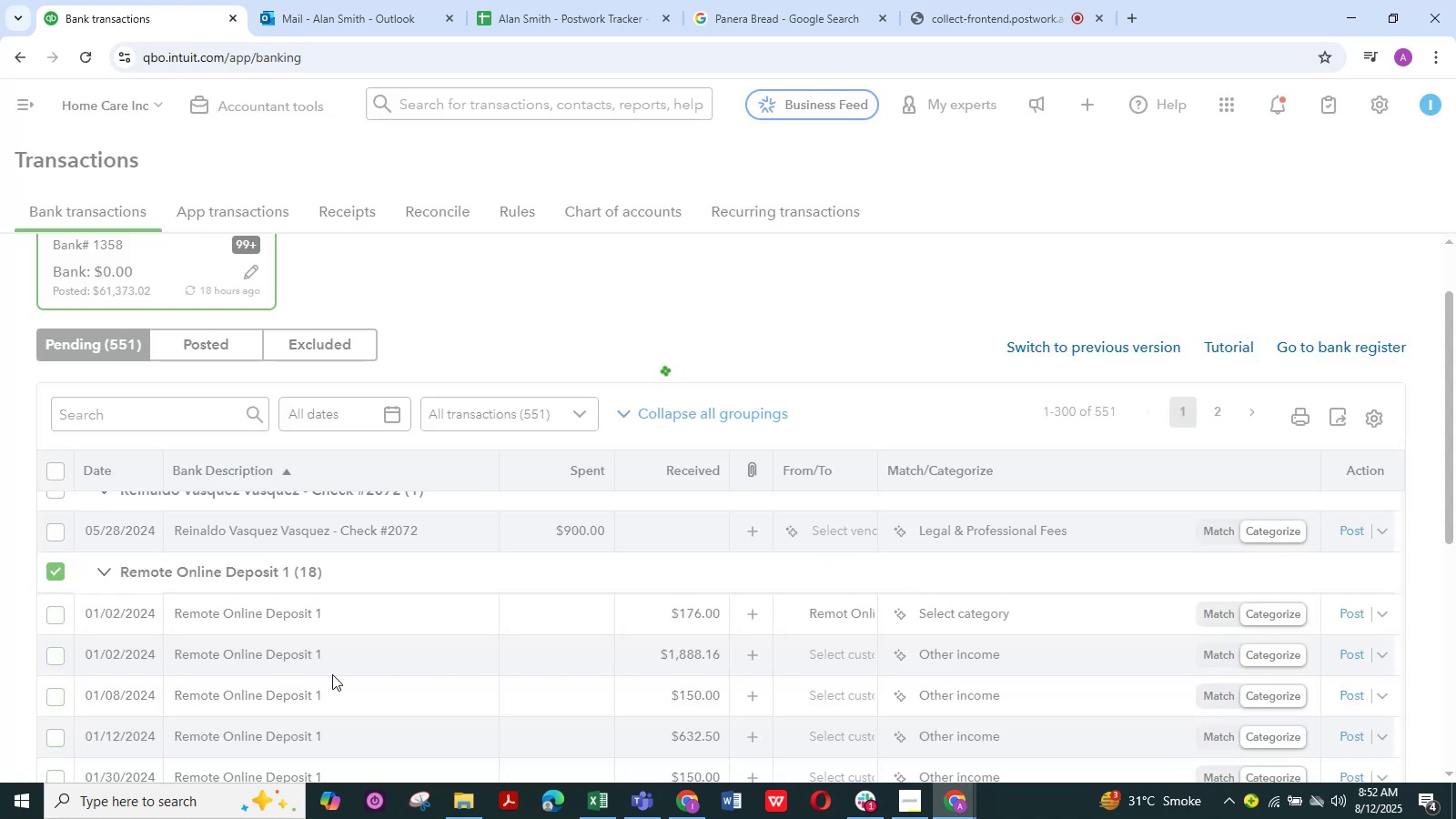 
wait(10.05)
 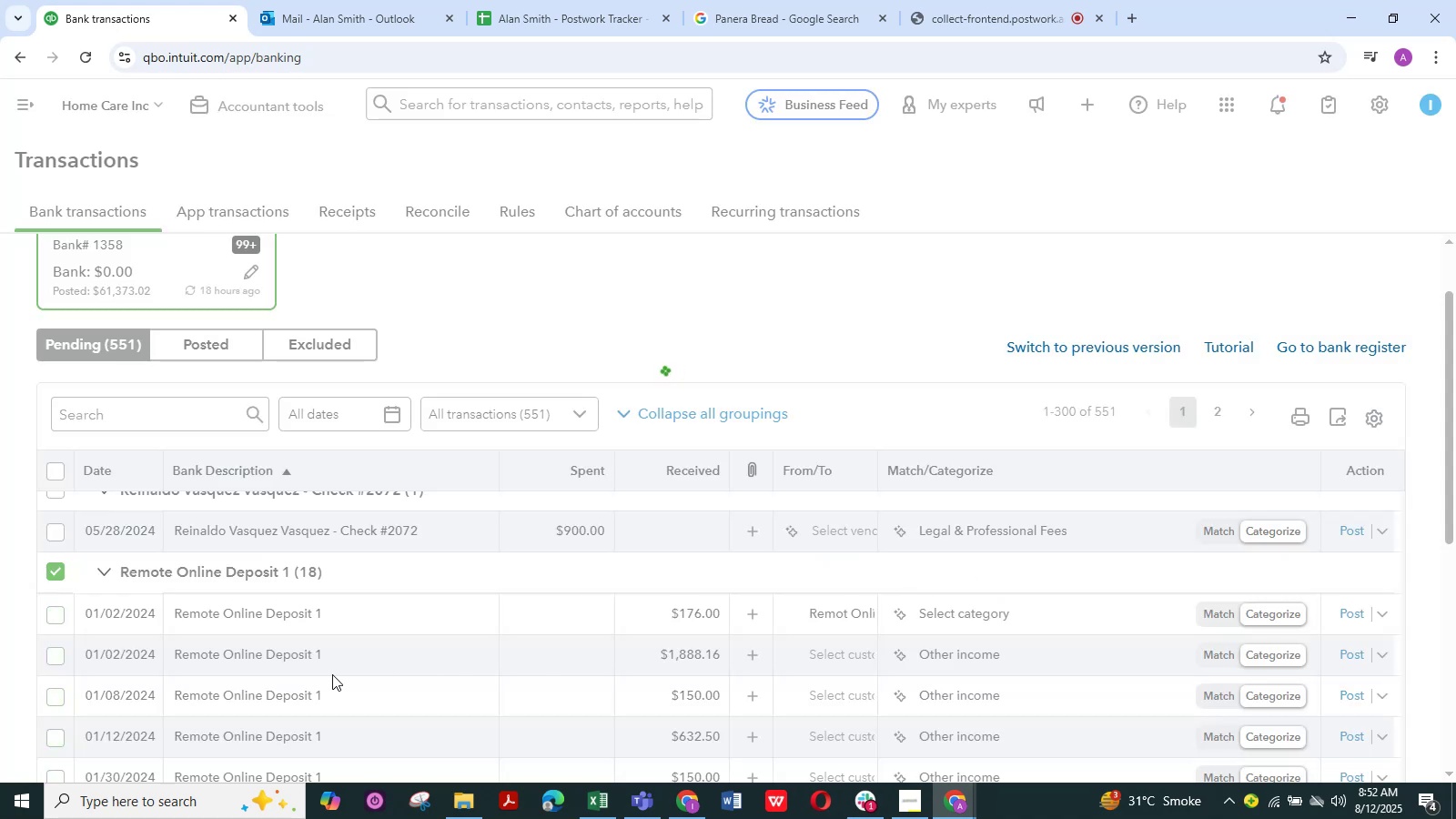 
scroll: coordinate [278, 641], scroll_direction: down, amount: 2.0
 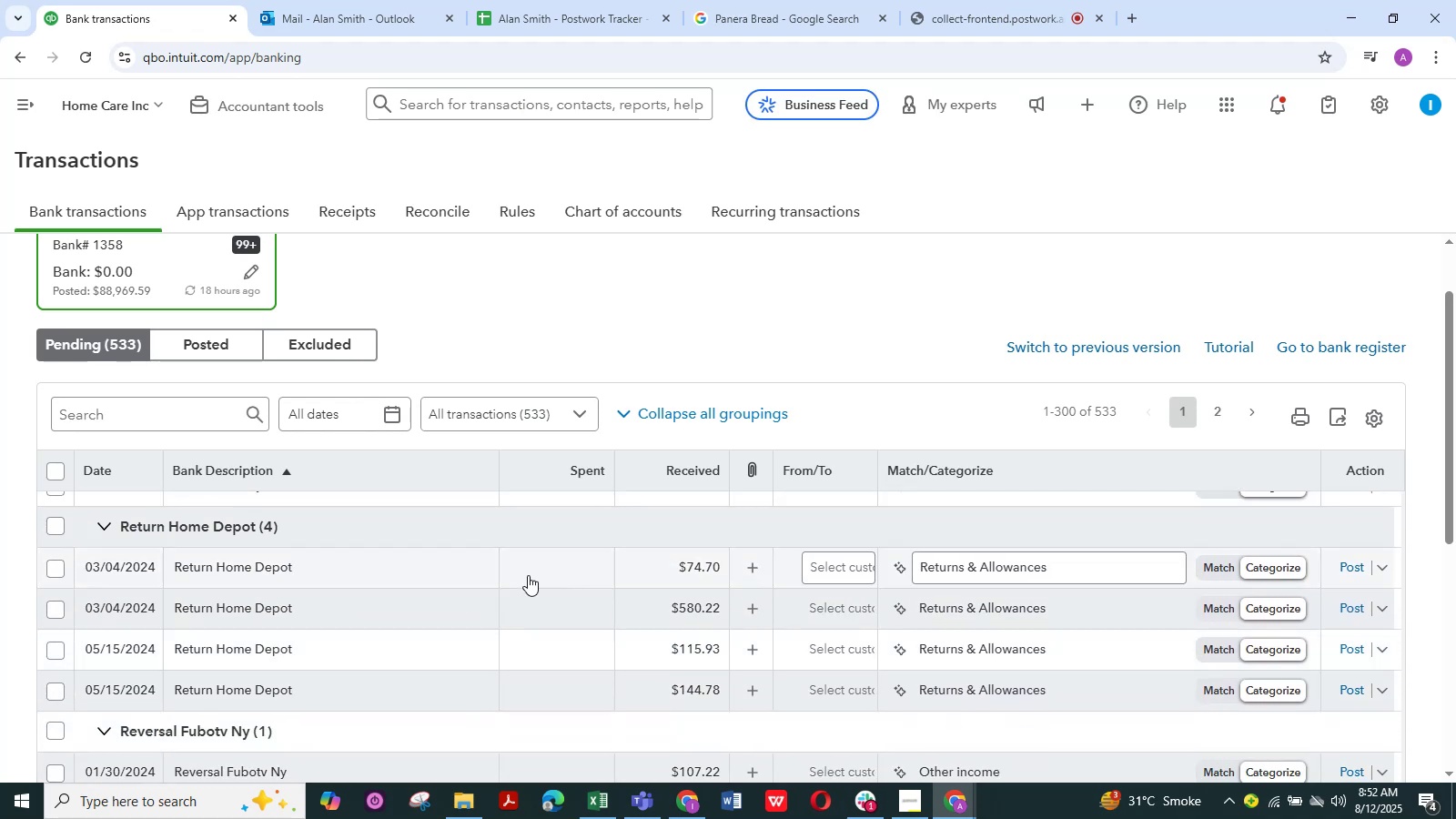 
scroll: coordinate [355, 648], scroll_direction: up, amount: 2.0
 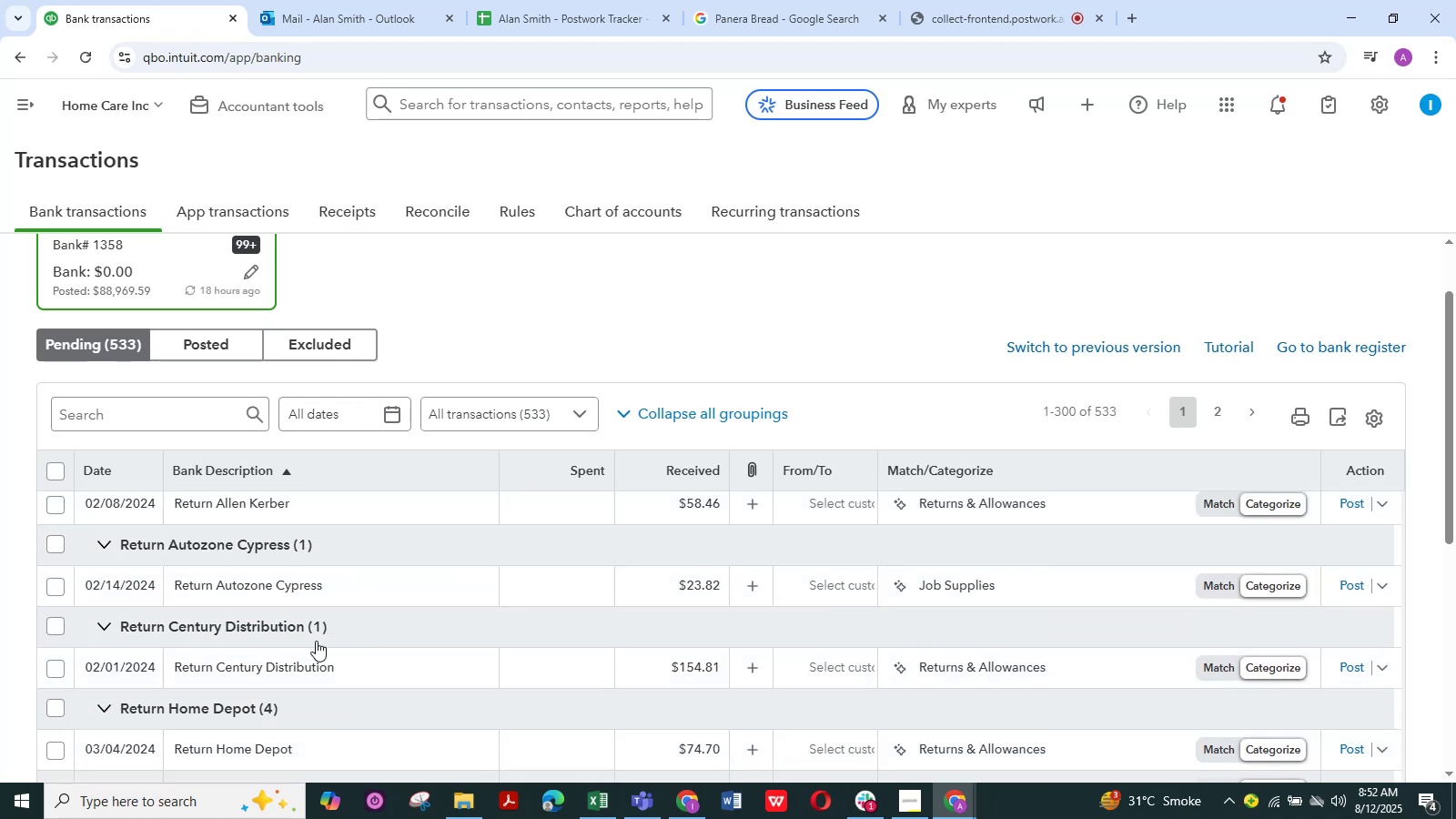 
scroll: coordinate [316, 640], scroll_direction: down, amount: 1.0
 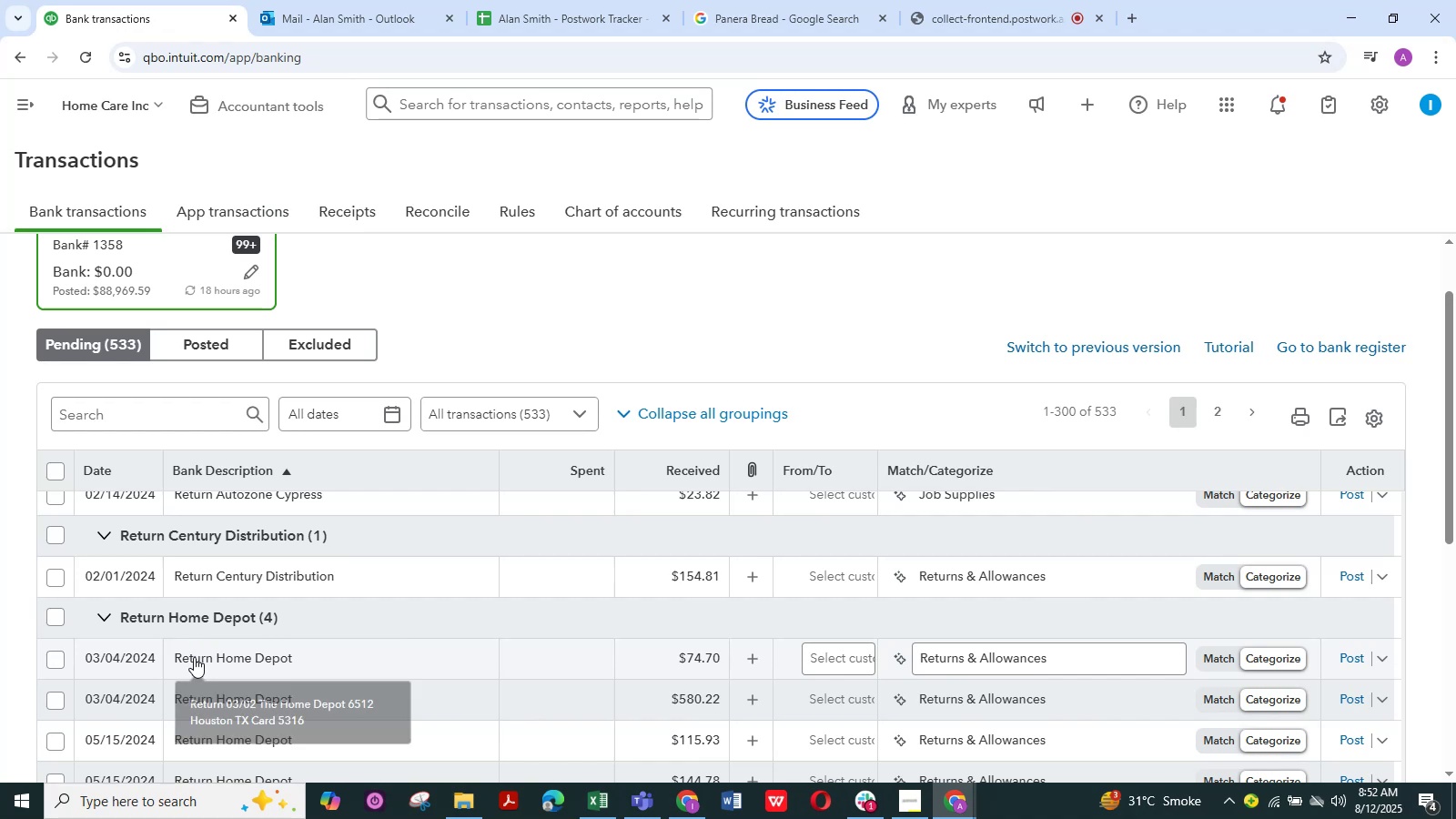 
left_click([194, 659])
 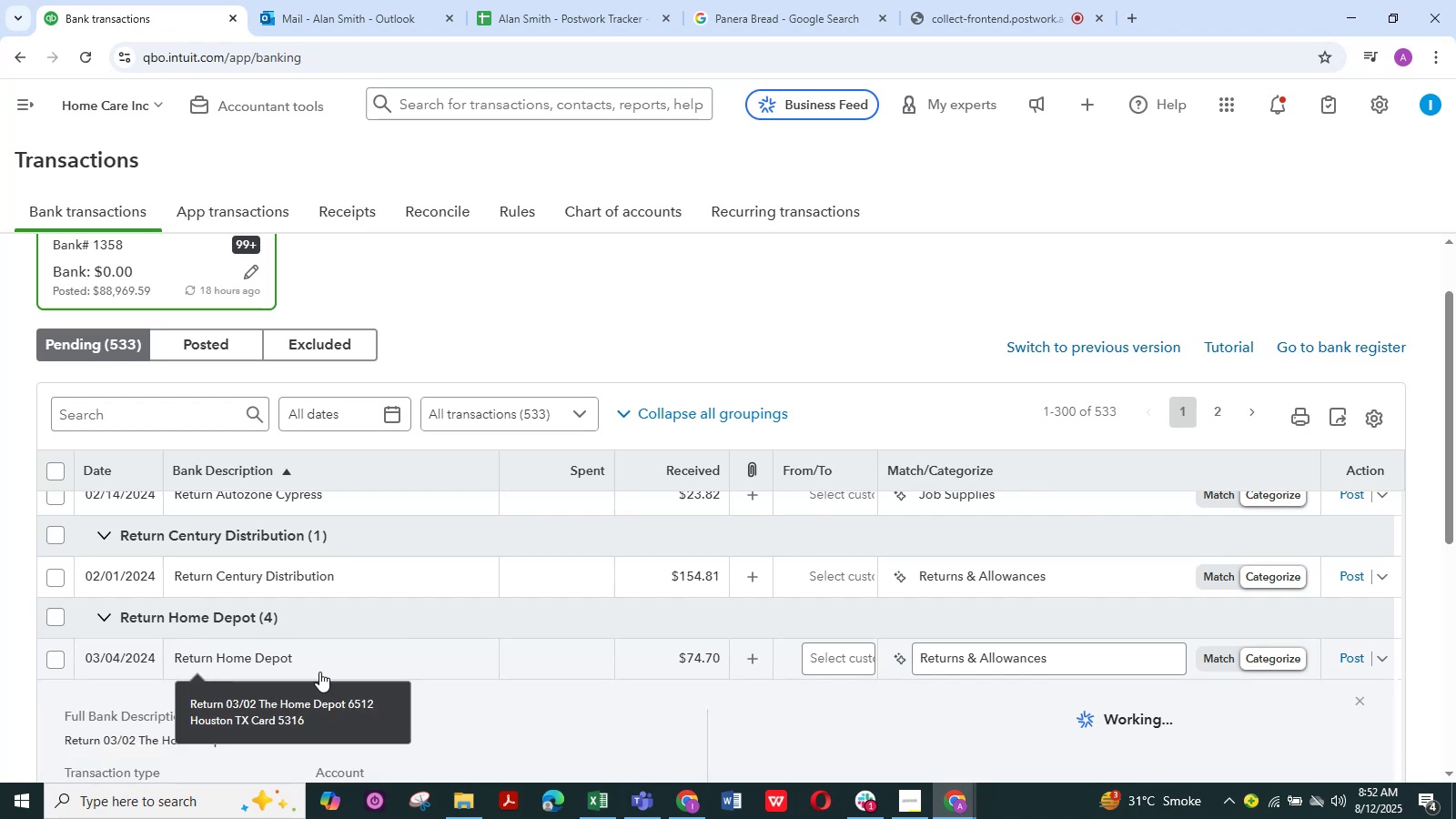 
scroll: coordinate [245, 720], scroll_direction: down, amount: 6.0
 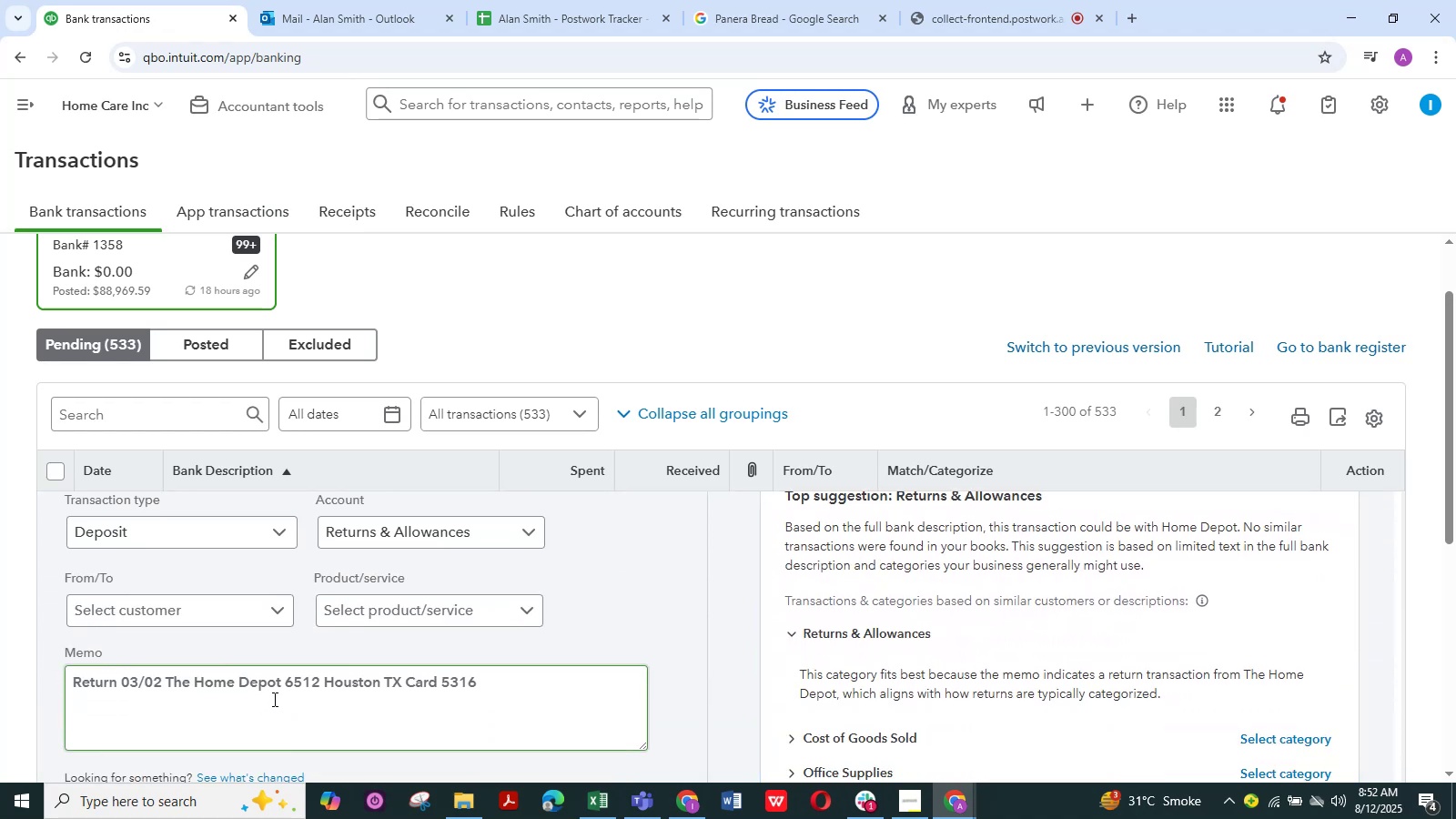 
left_click_drag(start_coordinate=[282, 683], to_coordinate=[66, 682])
 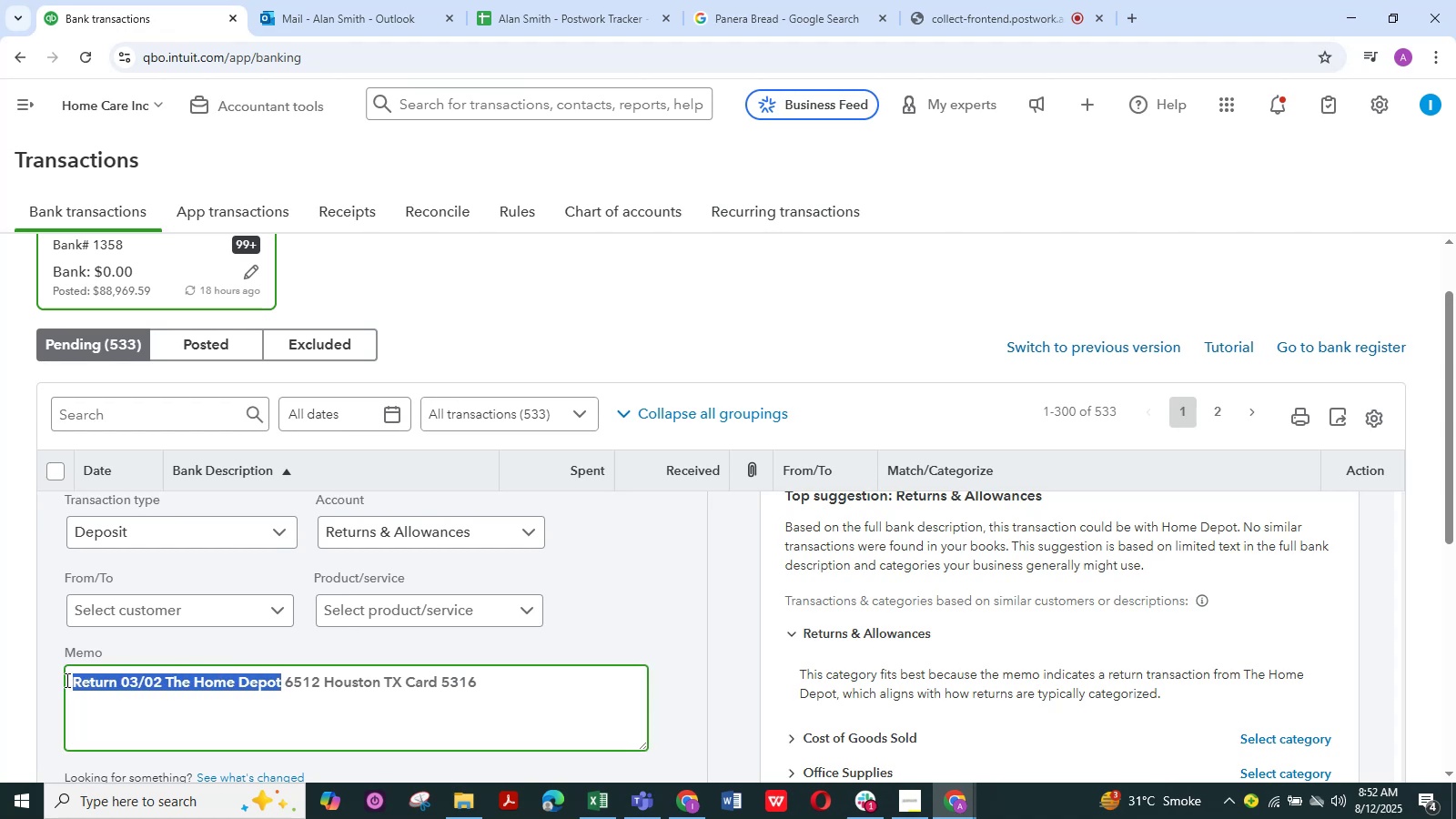 
key(Control+C)
 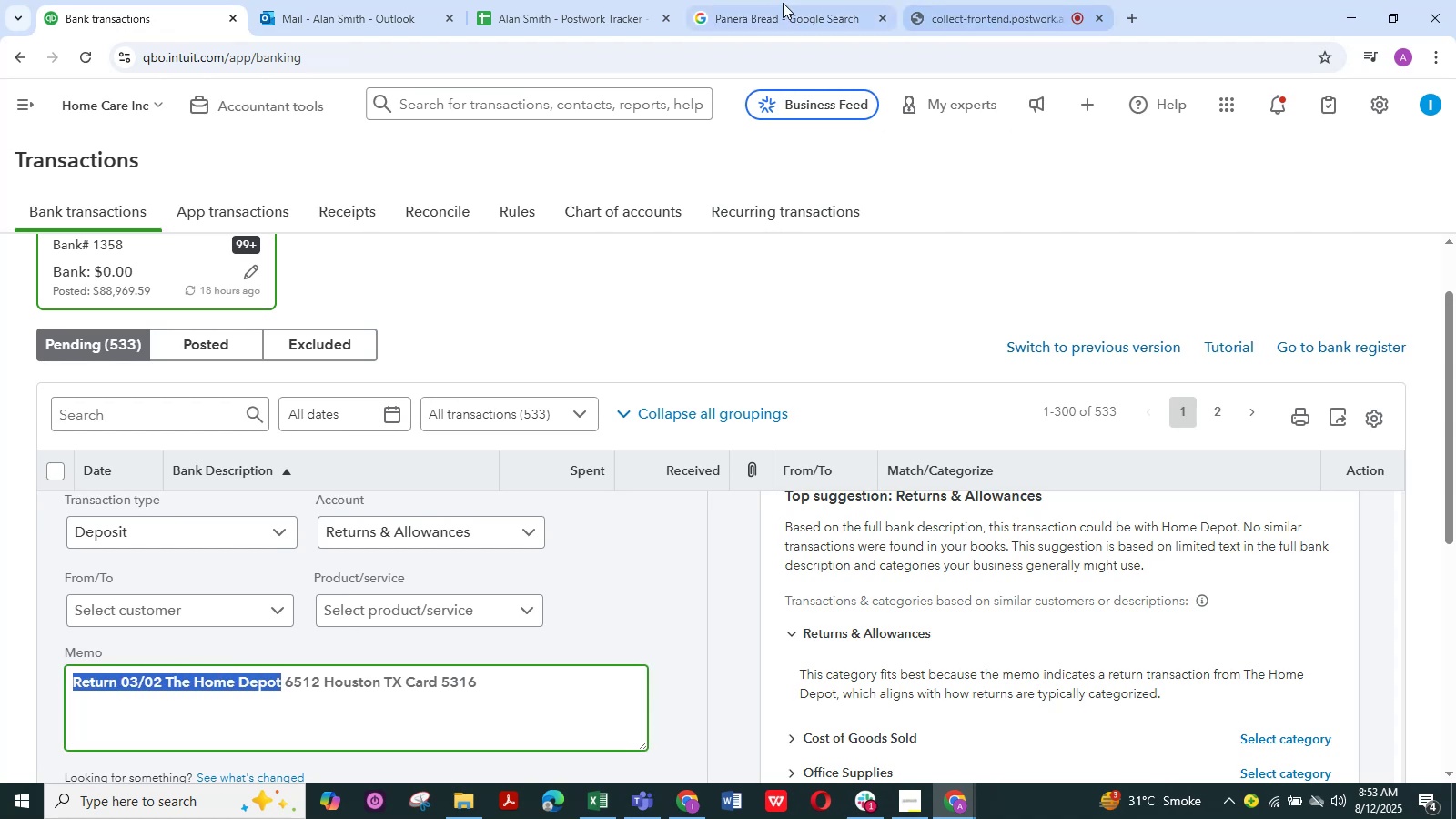 
left_click([776, 0])
 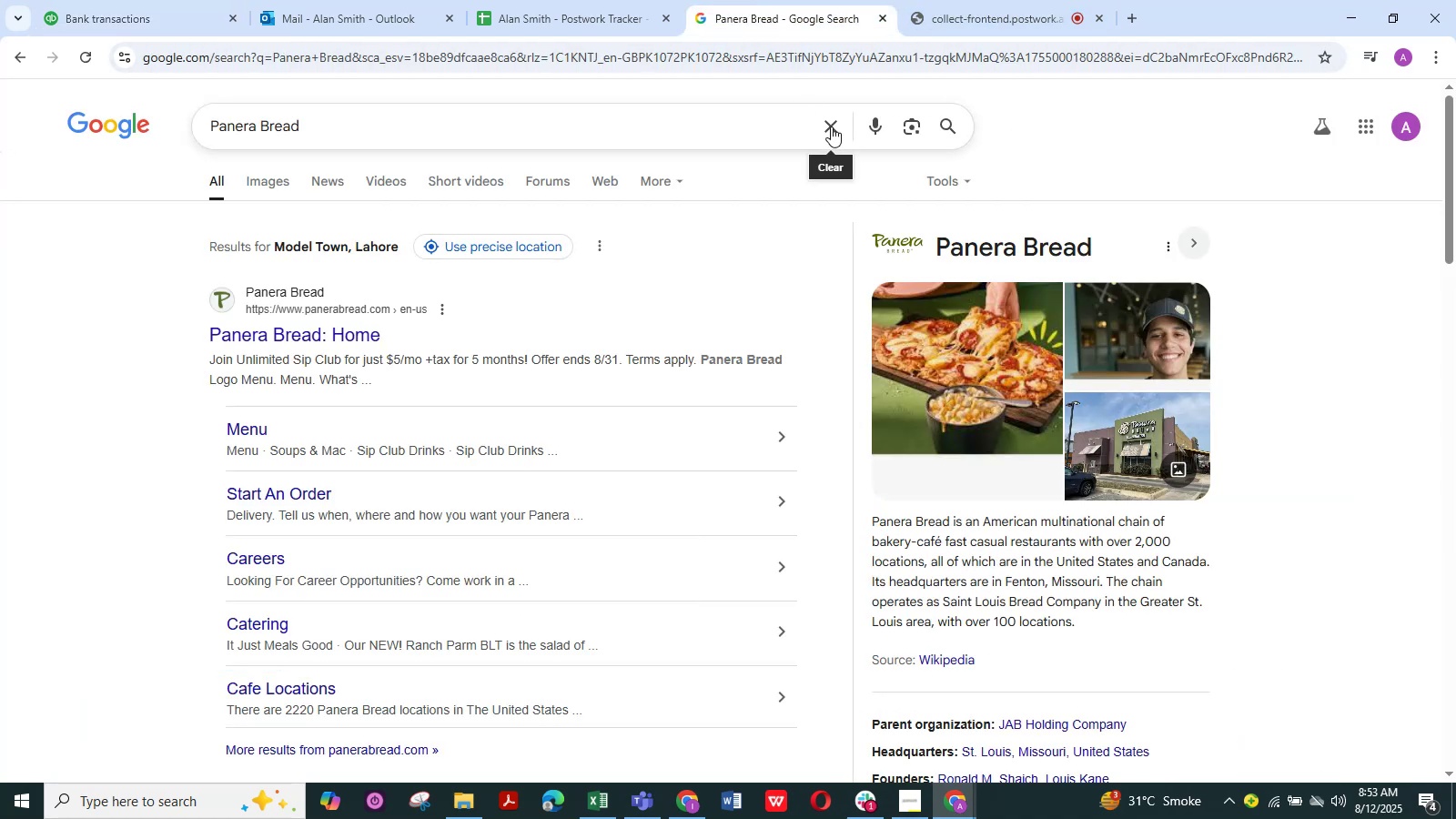 
double_click([748, 126])
 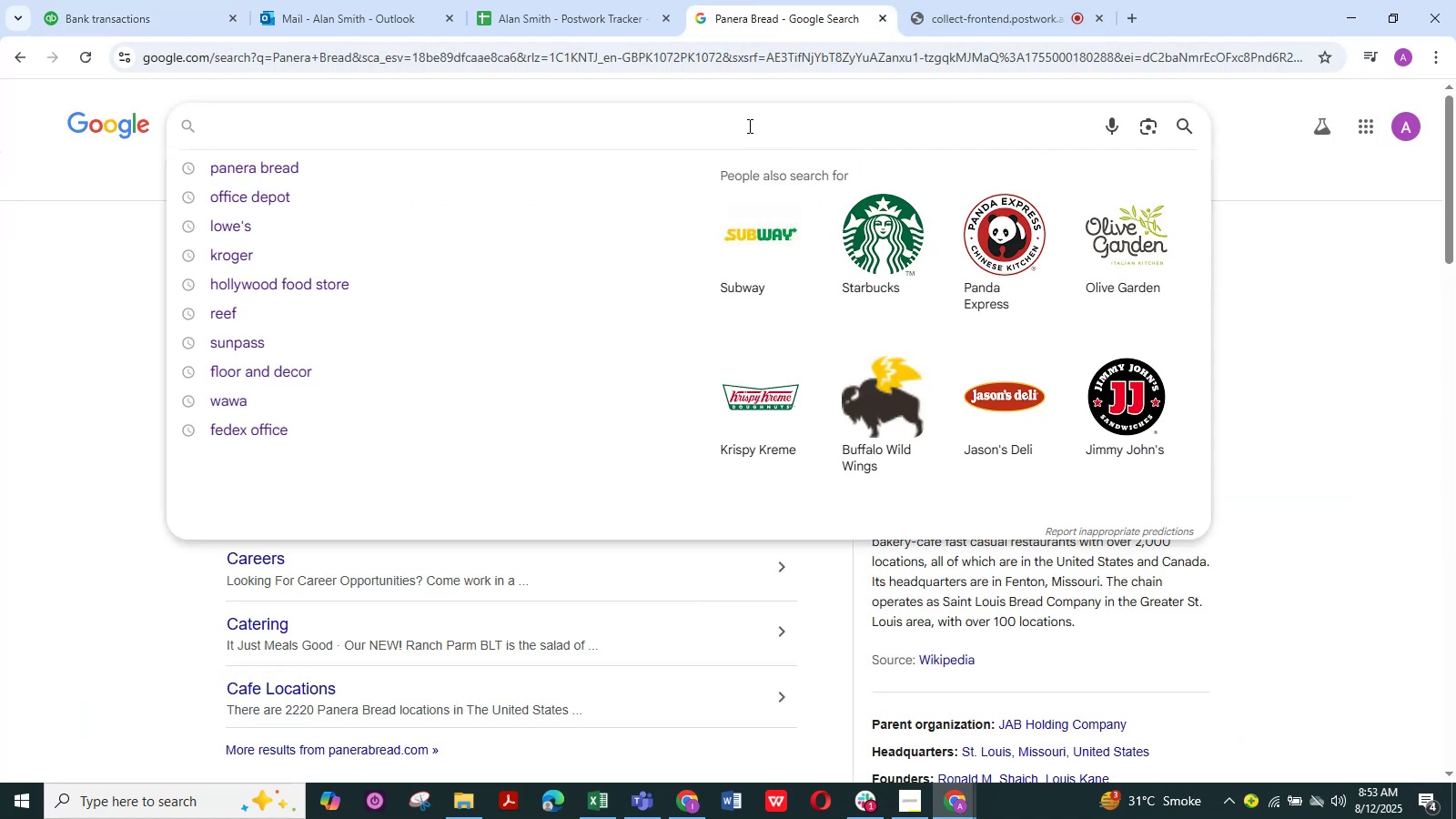 
key(Control+V)
 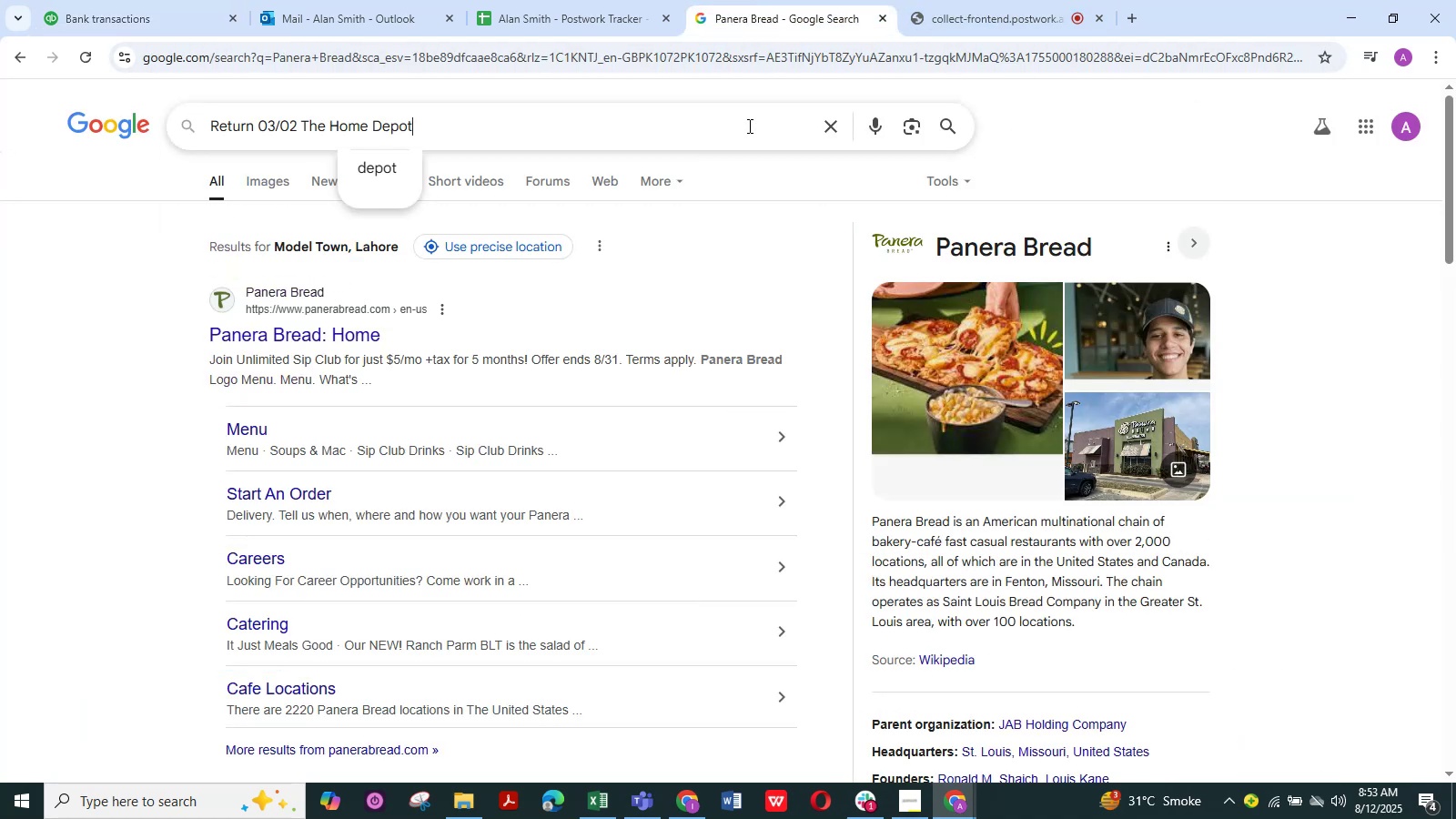 
key(NumpadEnter)
 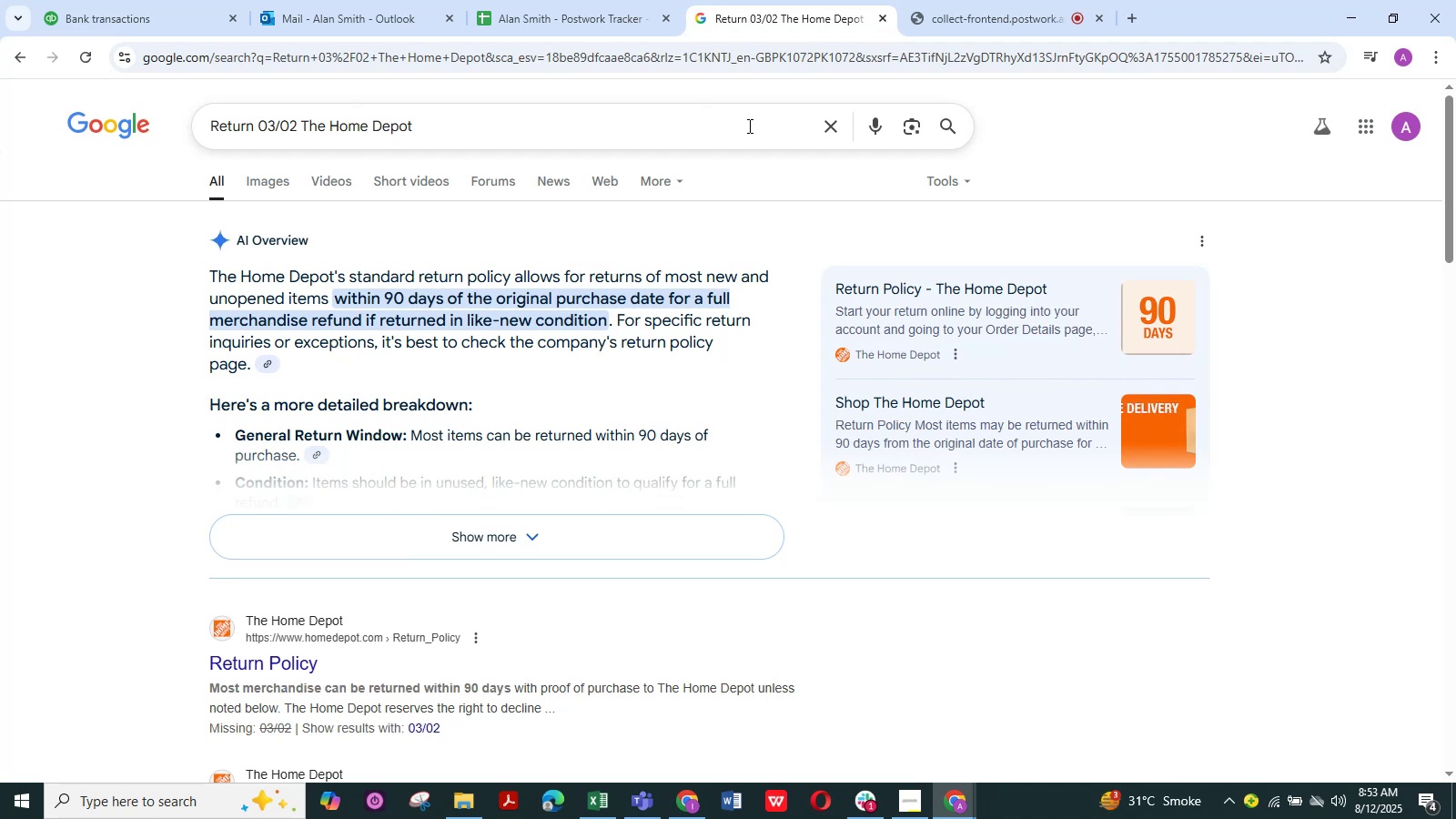 
wait(9.12)
 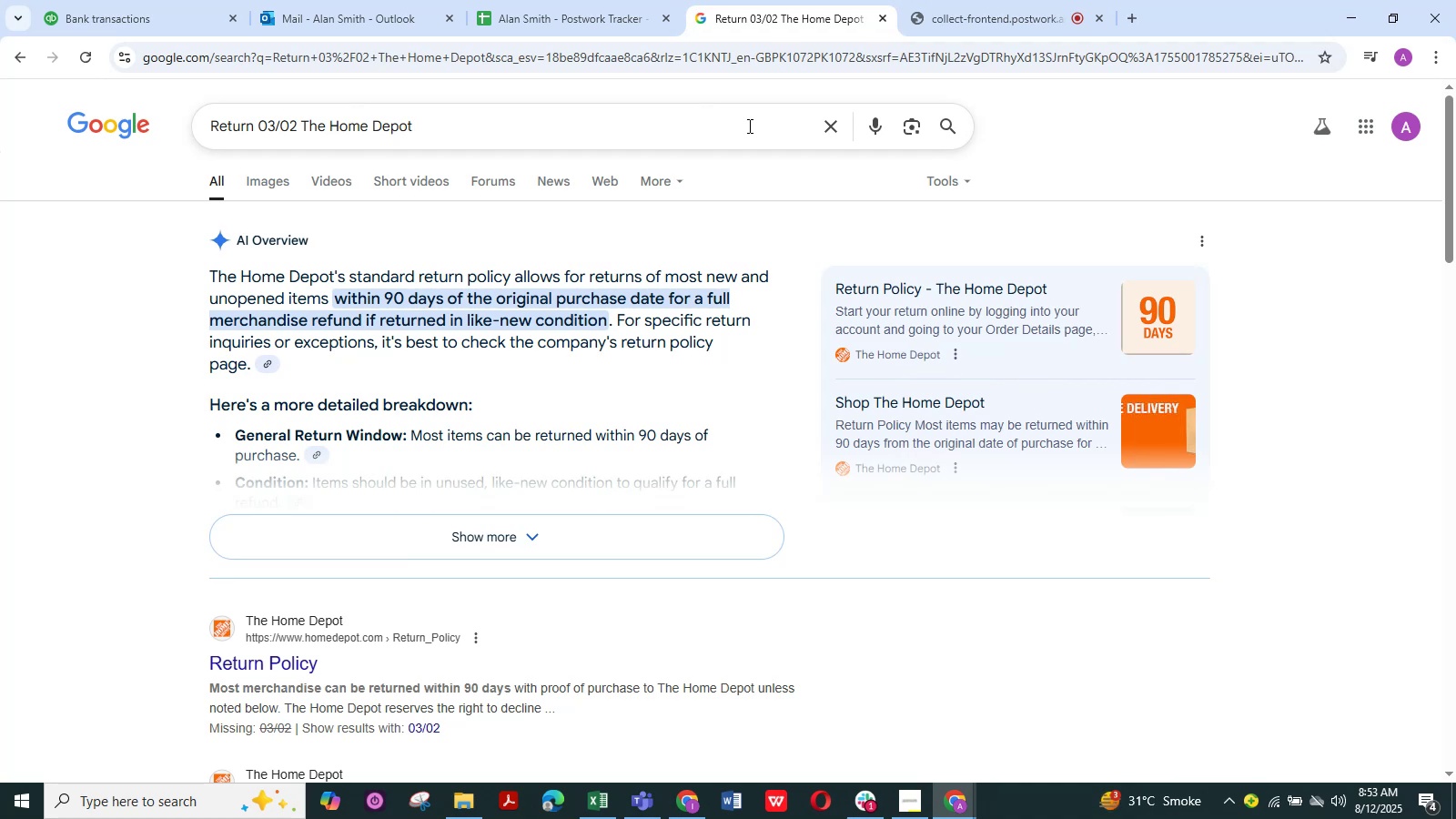 
left_click([301, 126])
 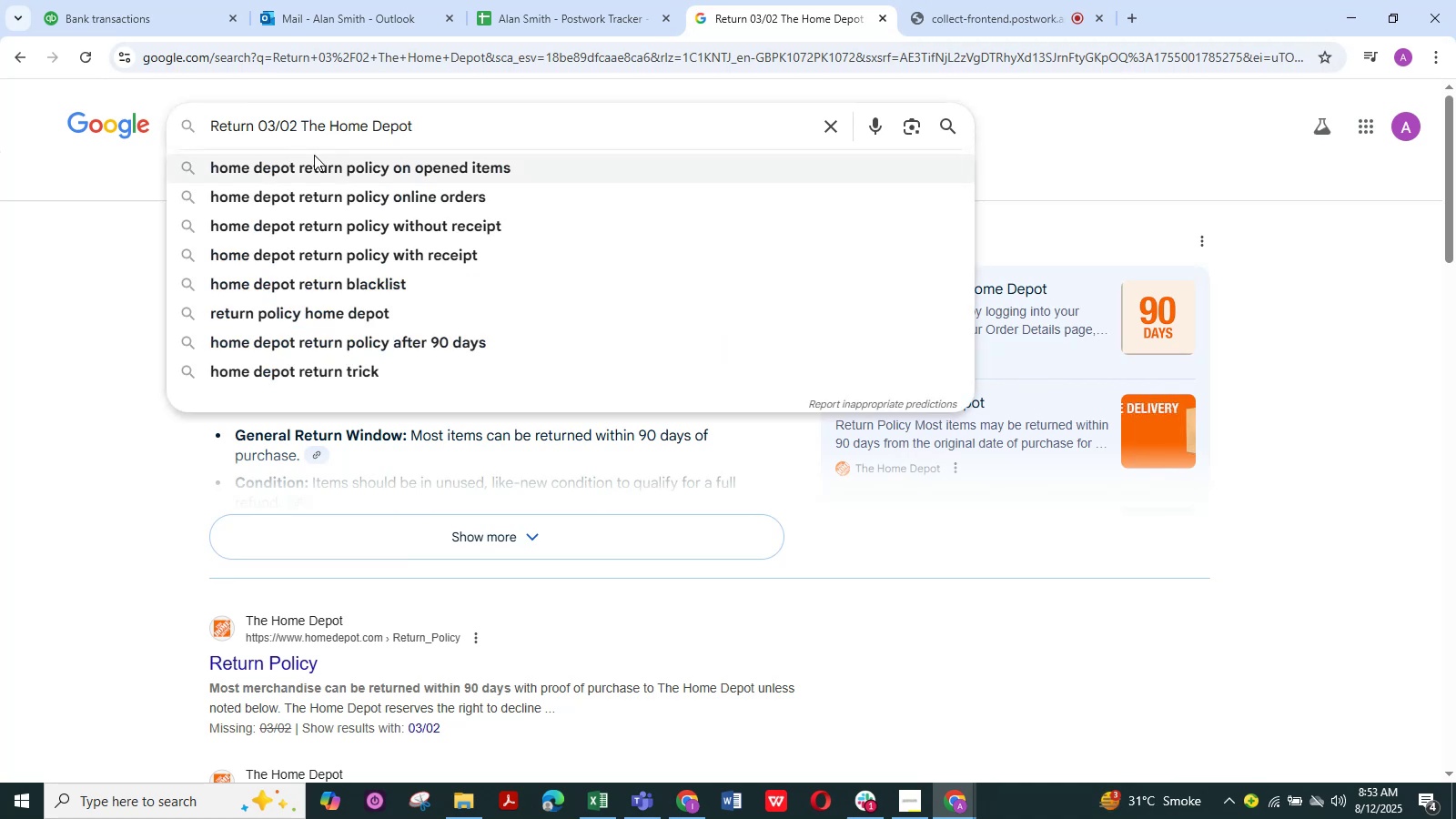 
key(Backspace)
 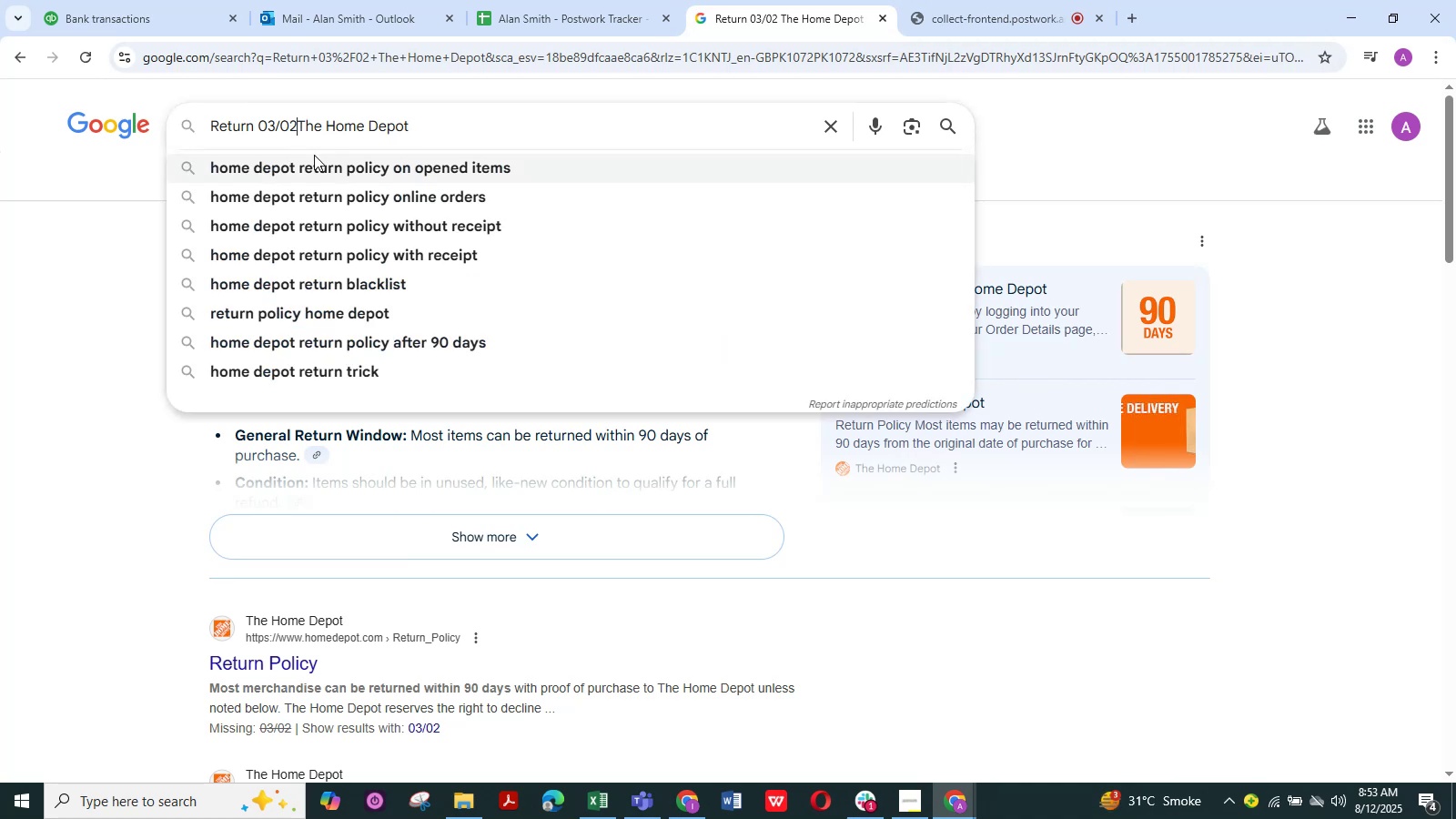 
key(Backspace)
 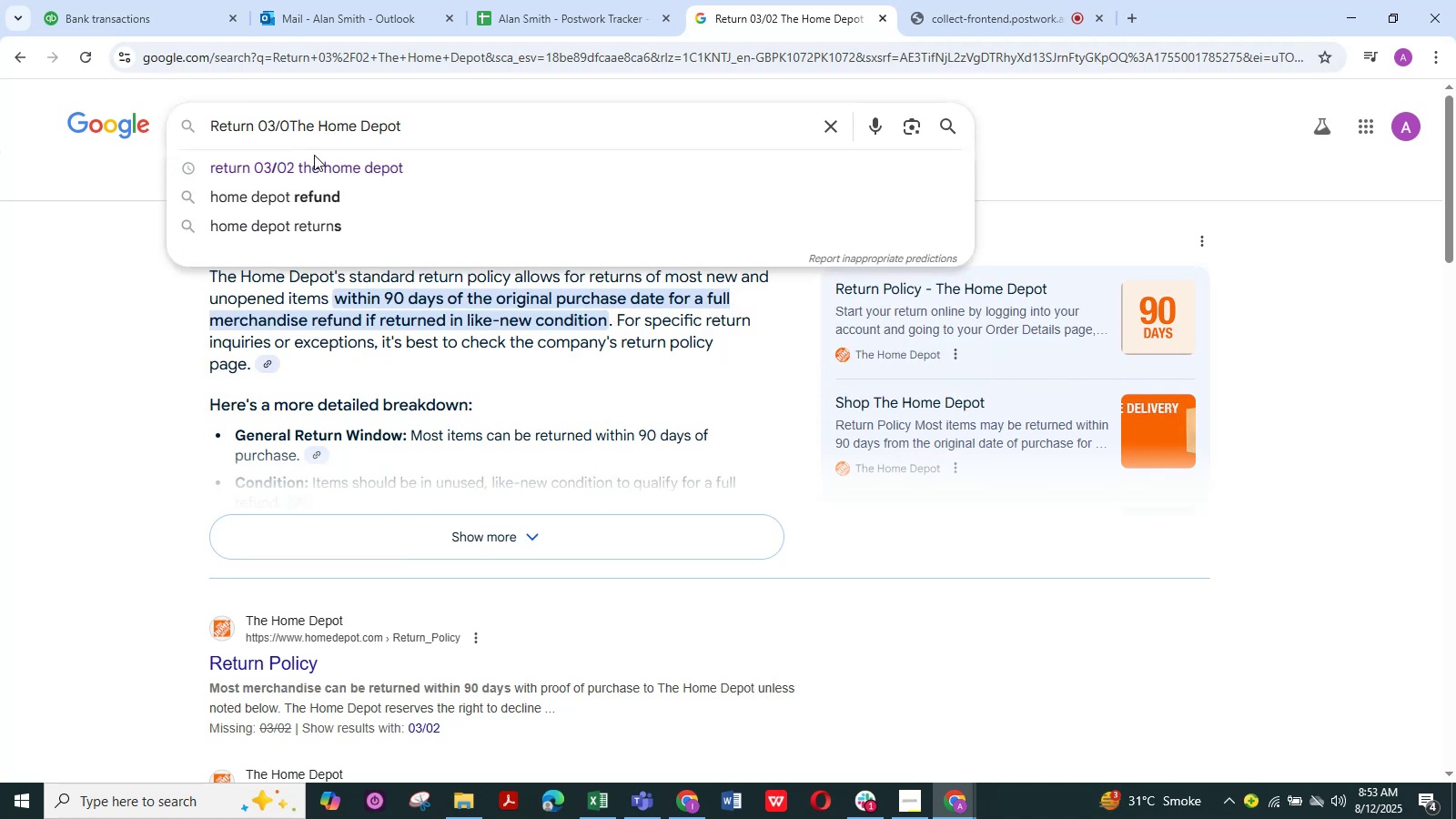 
key(Backspace)
 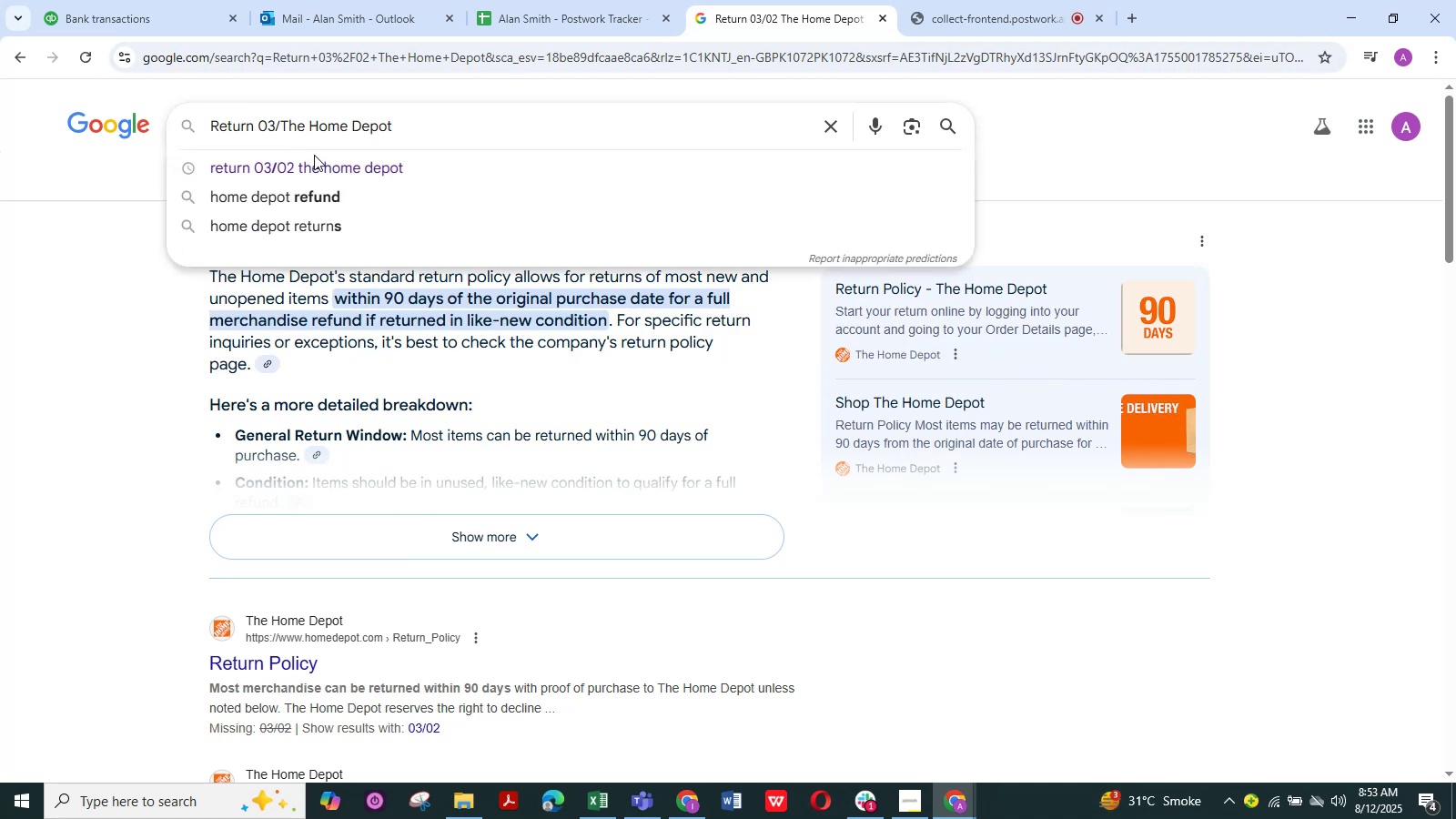 
key(Backspace)
 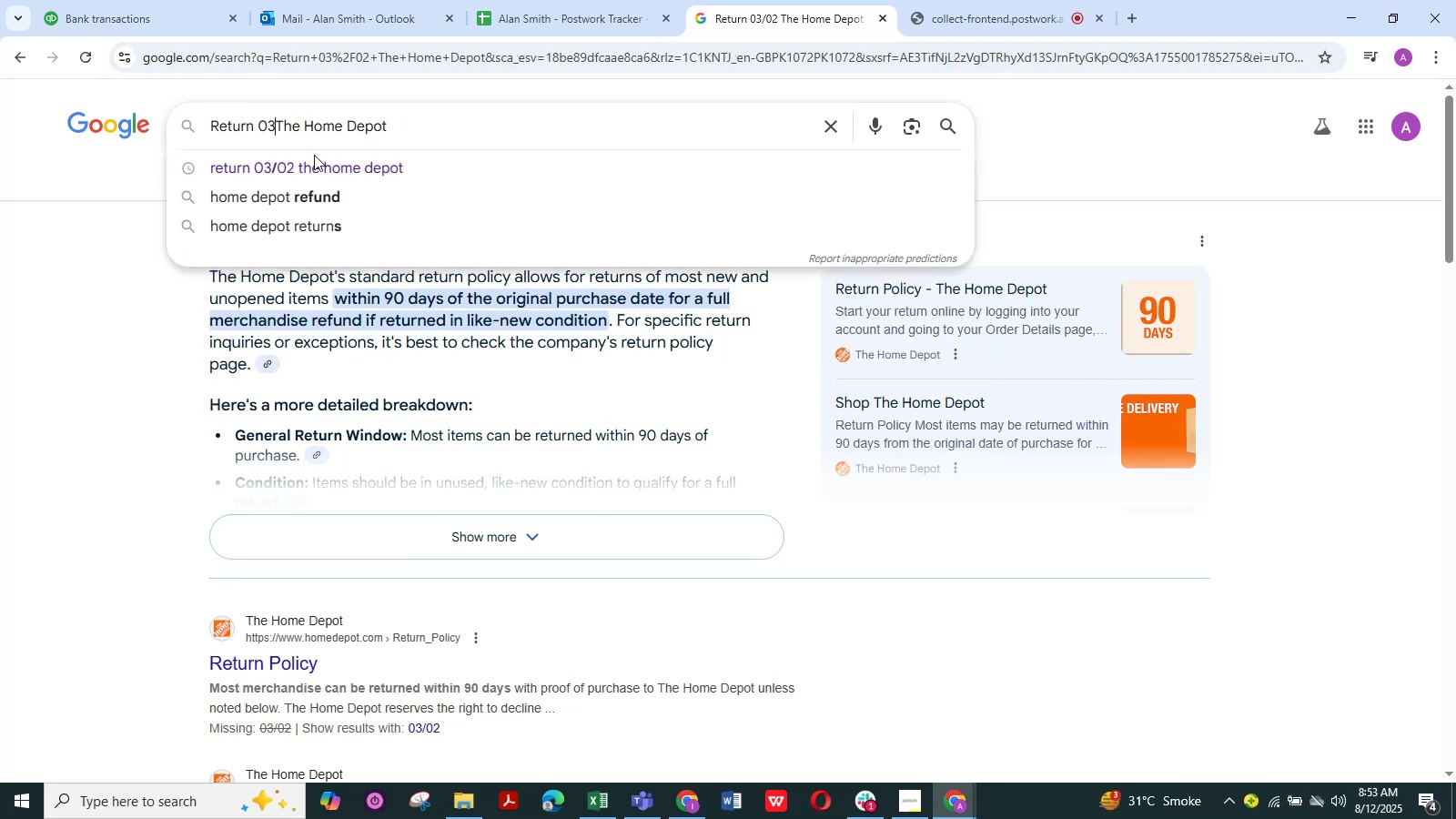 
key(Backspace)
 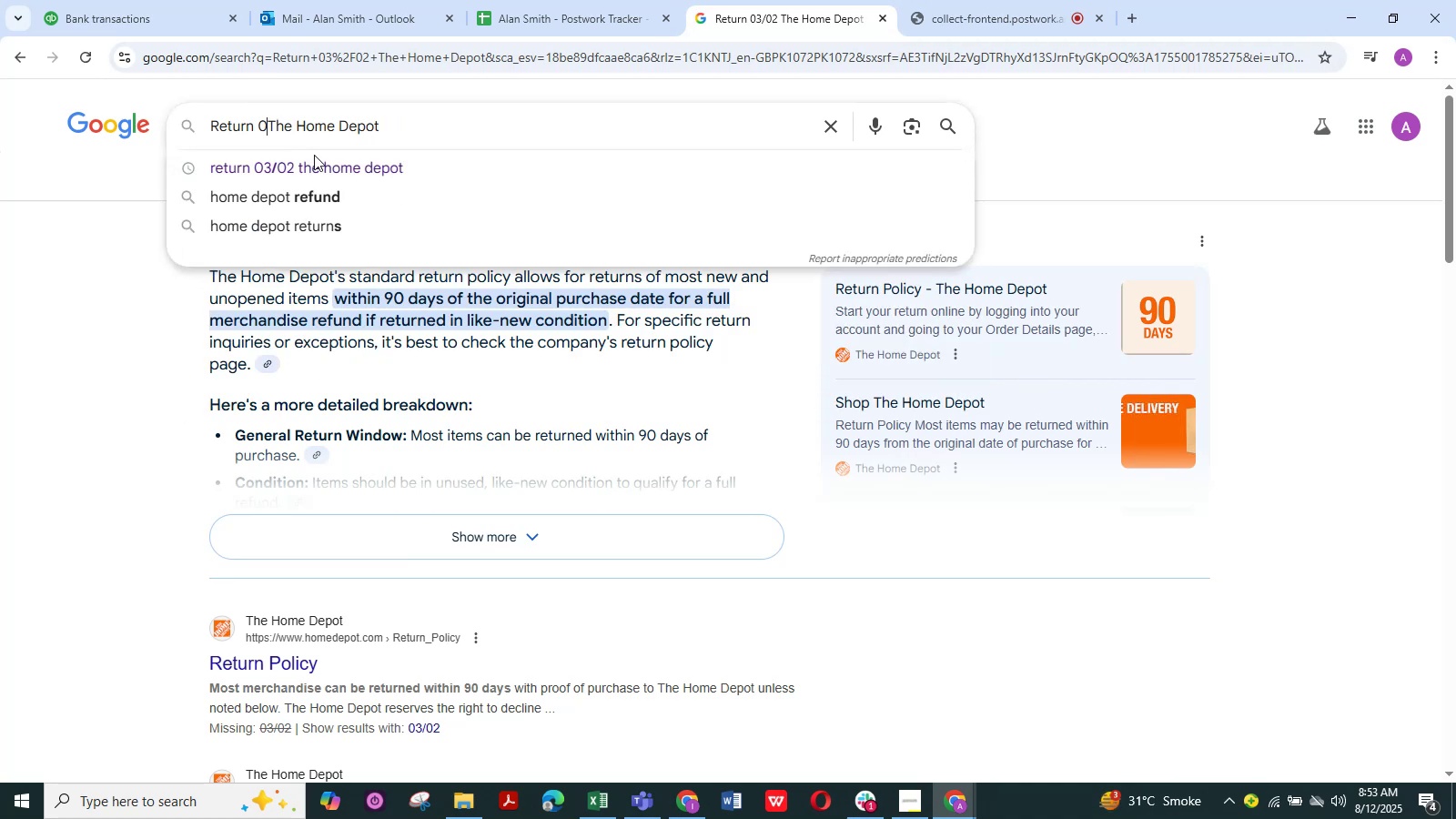 
key(Backspace)
 